 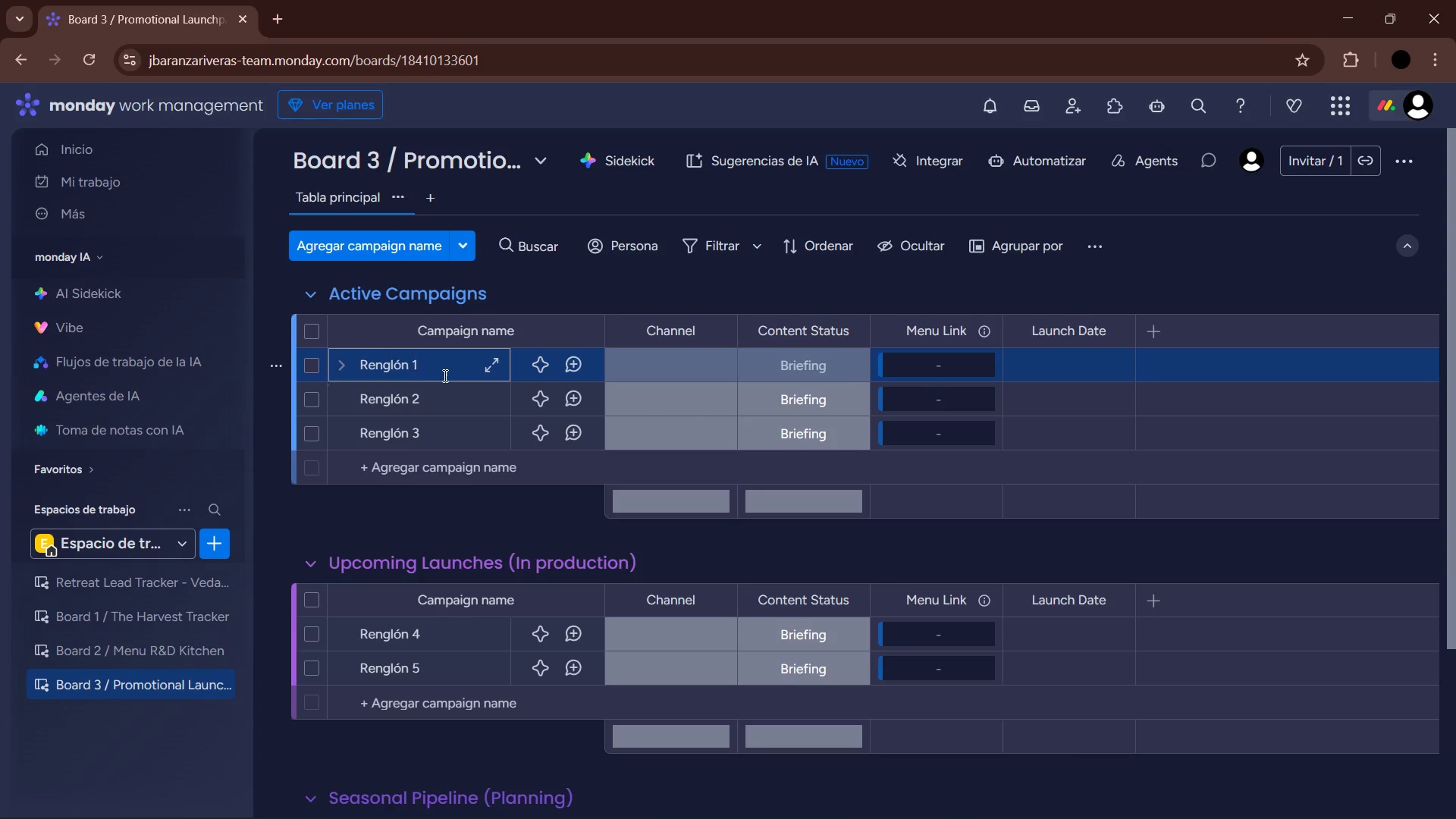 
left_click_drag(start_coordinate=[426, 372], to_coordinate=[345, 369])
 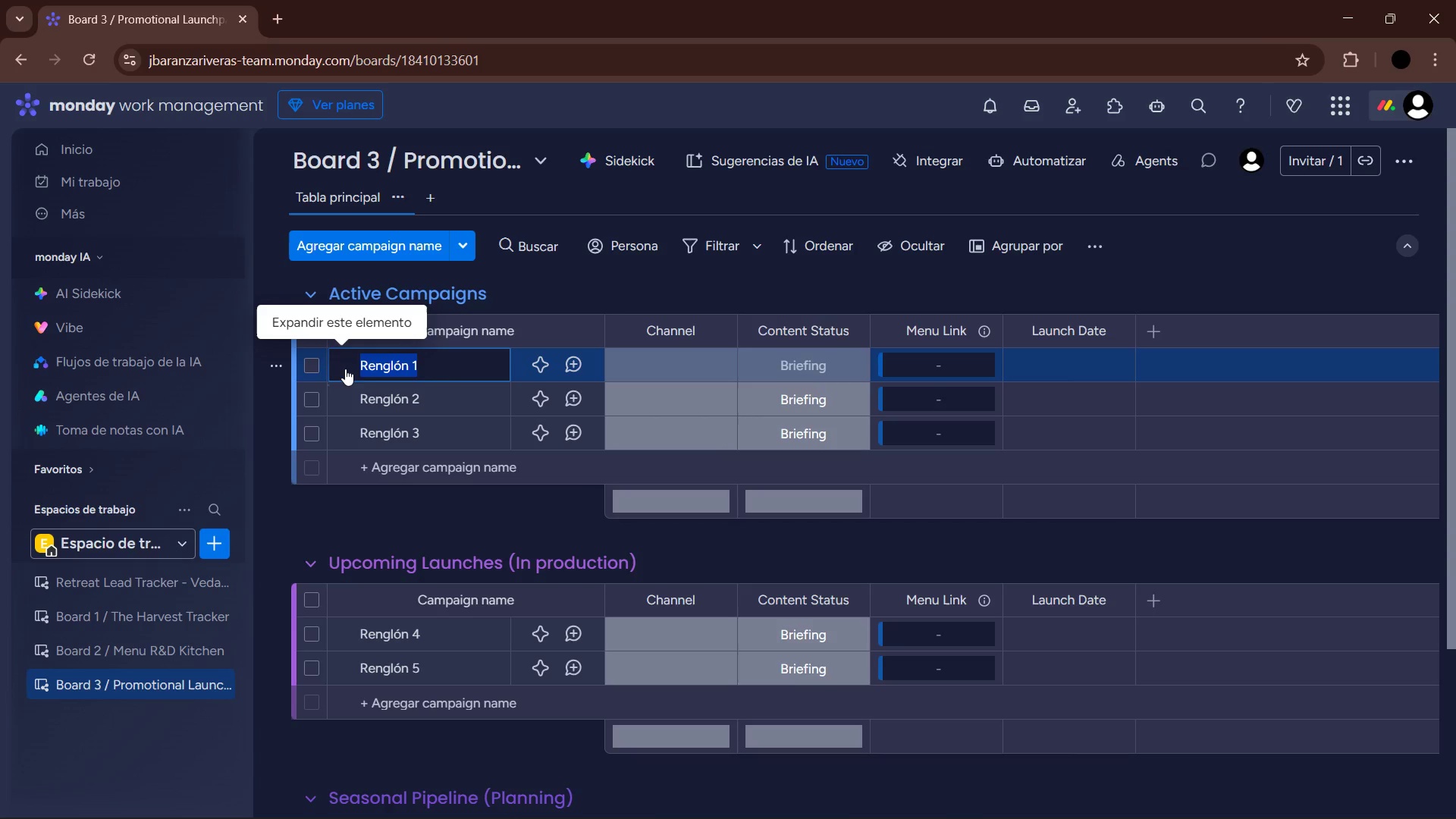 
wait(5.05)
 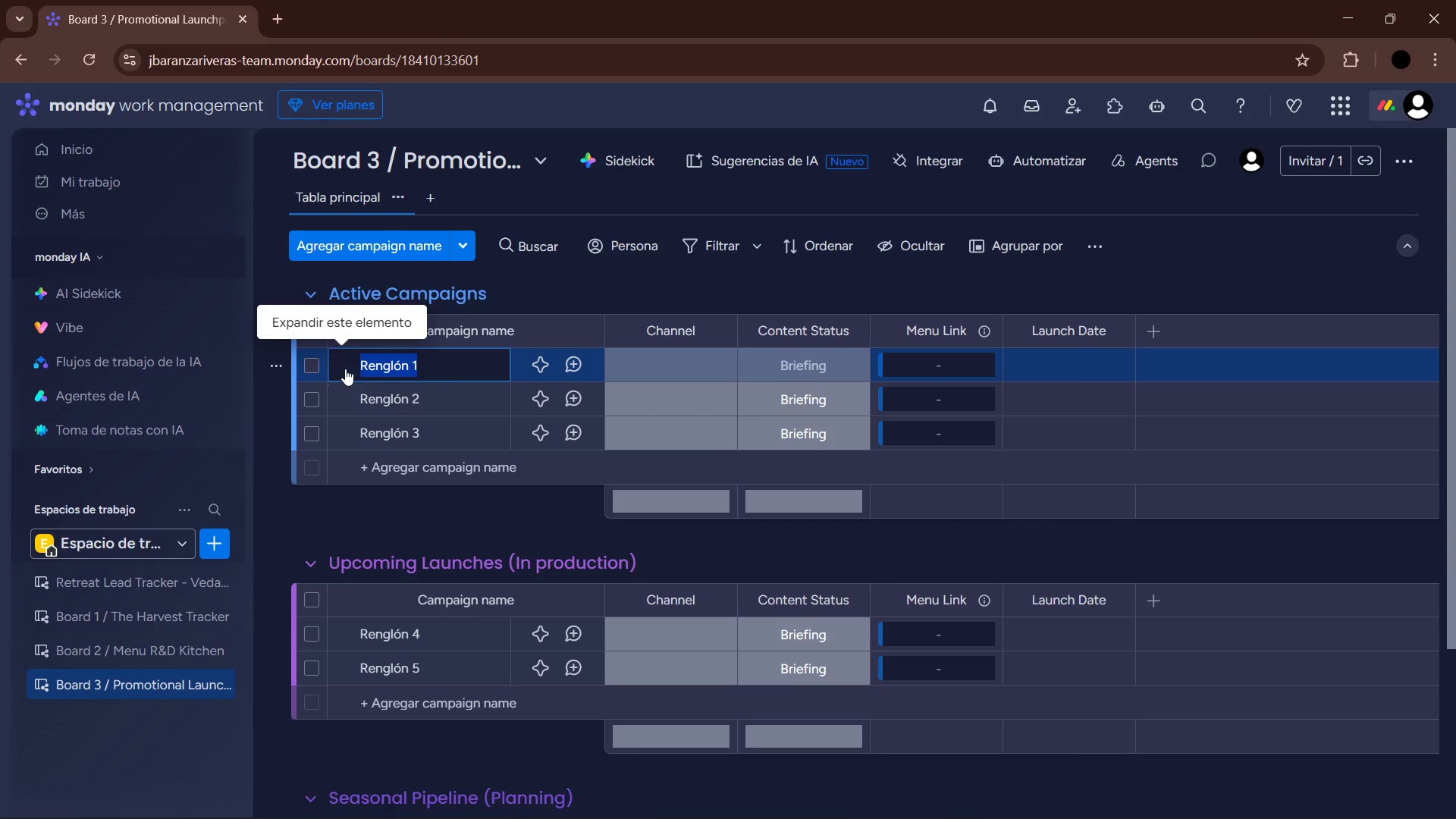 
type(Bluefin Excellence Reel )
 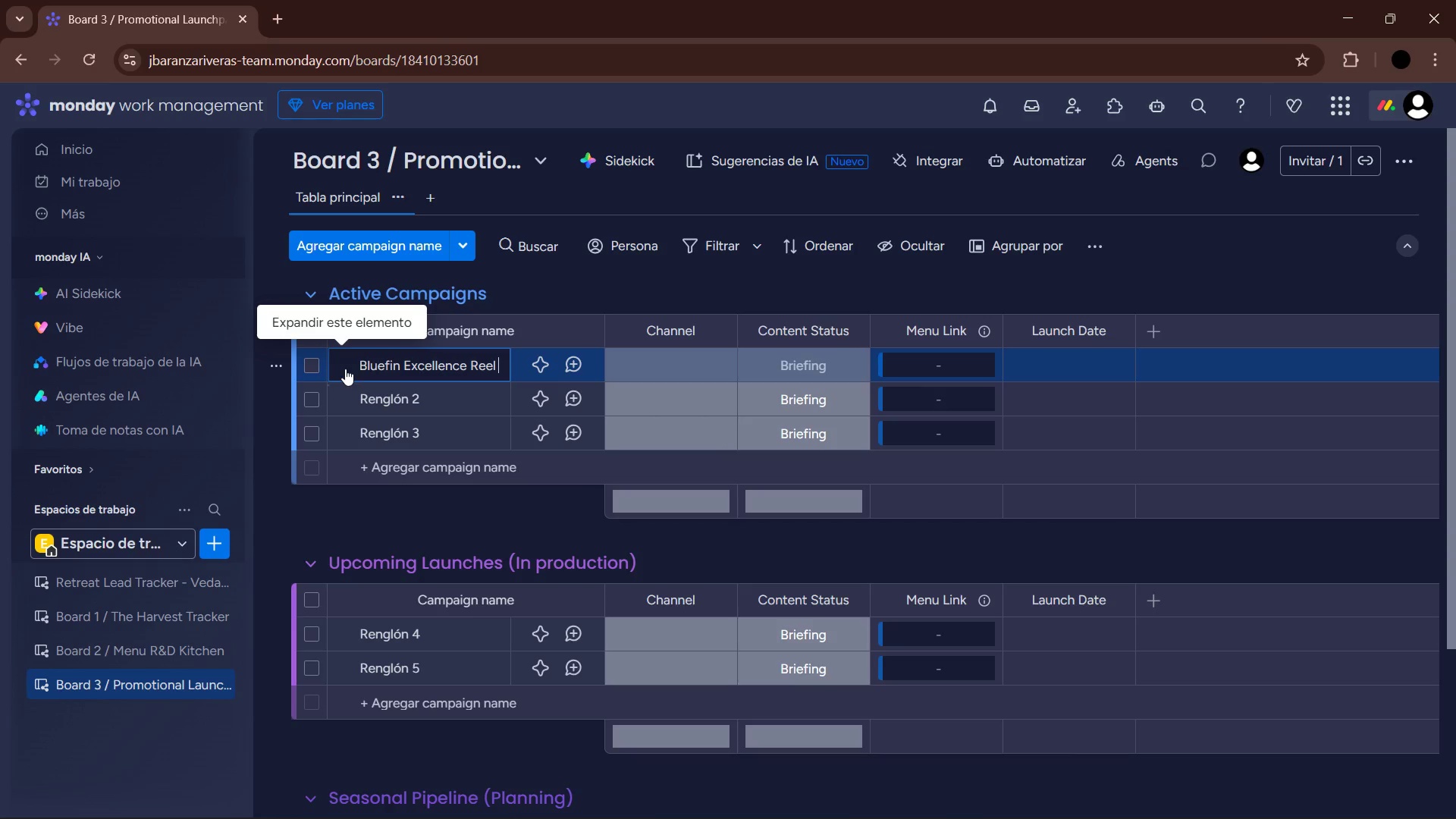 
key(Enter)
 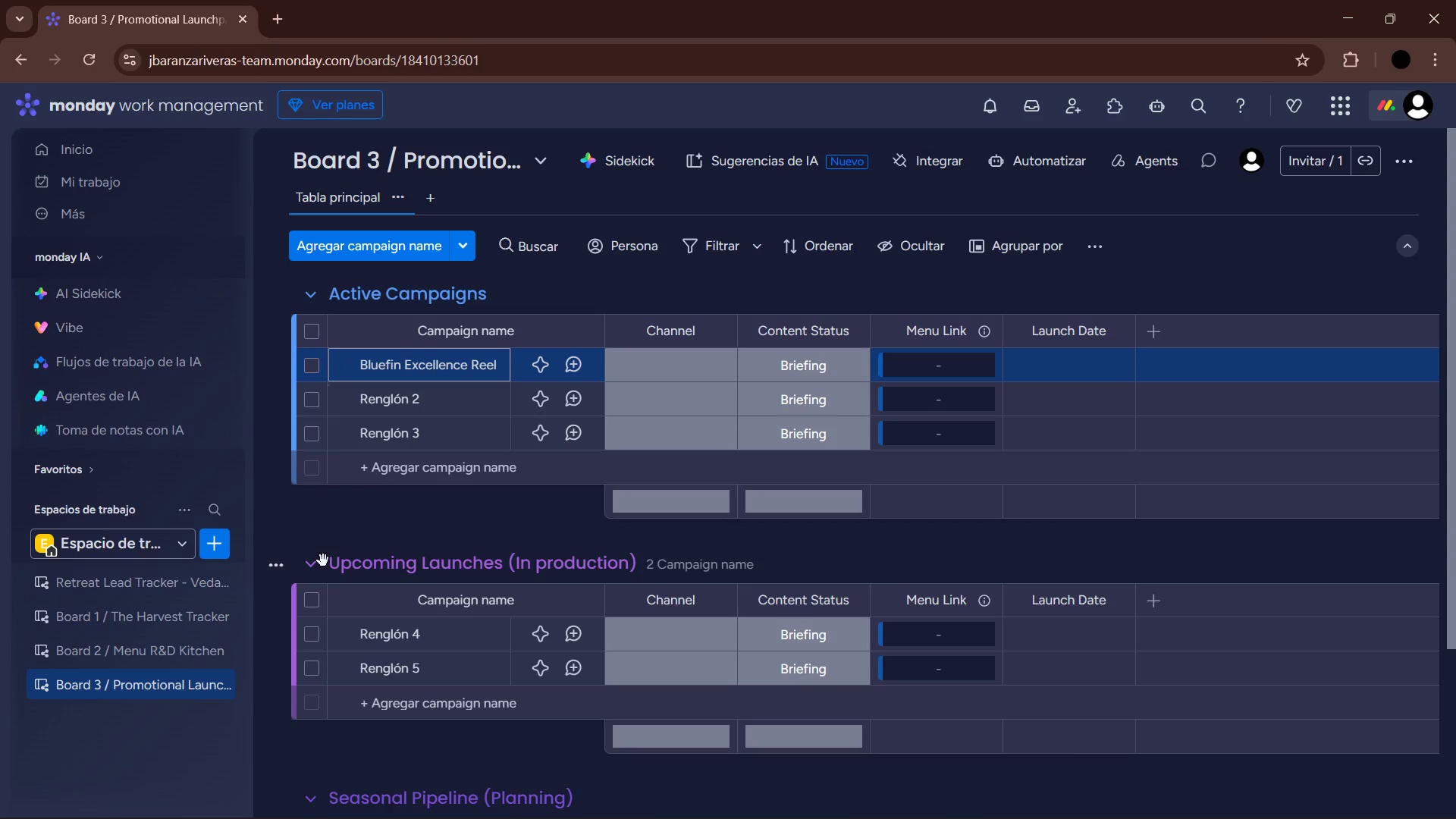 
left_click([315, 562])
 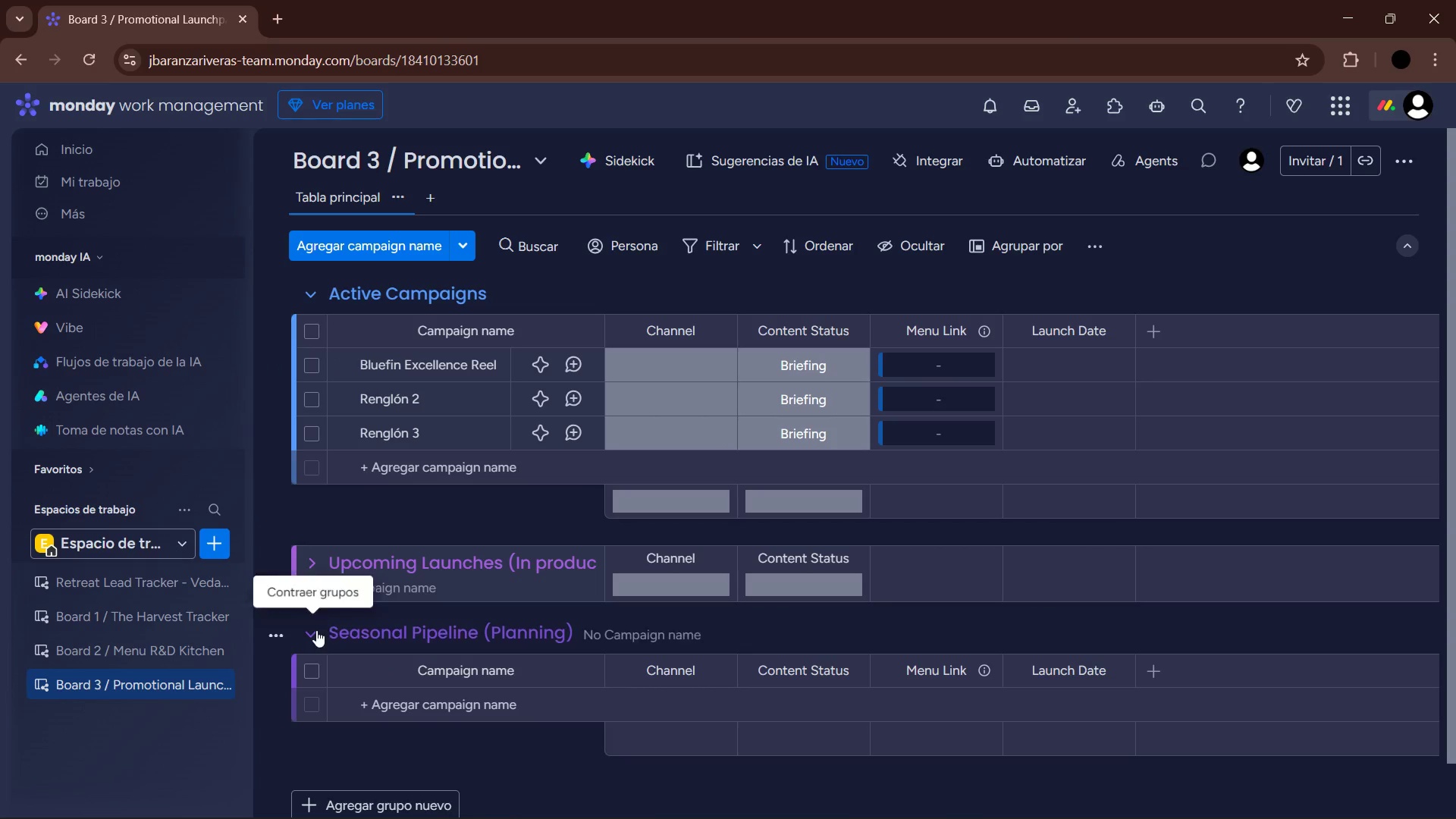 
left_click([312, 633])
 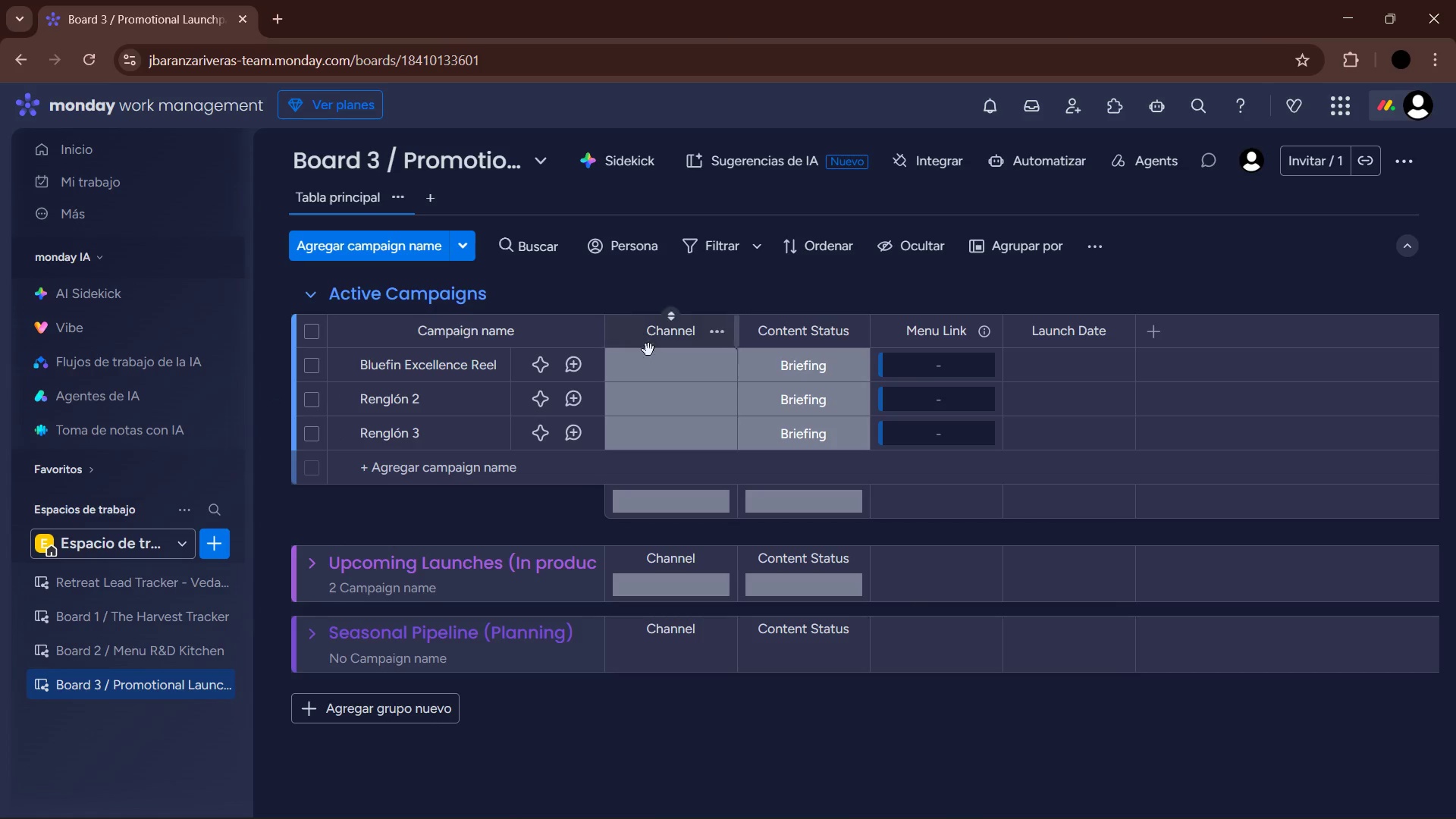 
left_click([659, 372])
 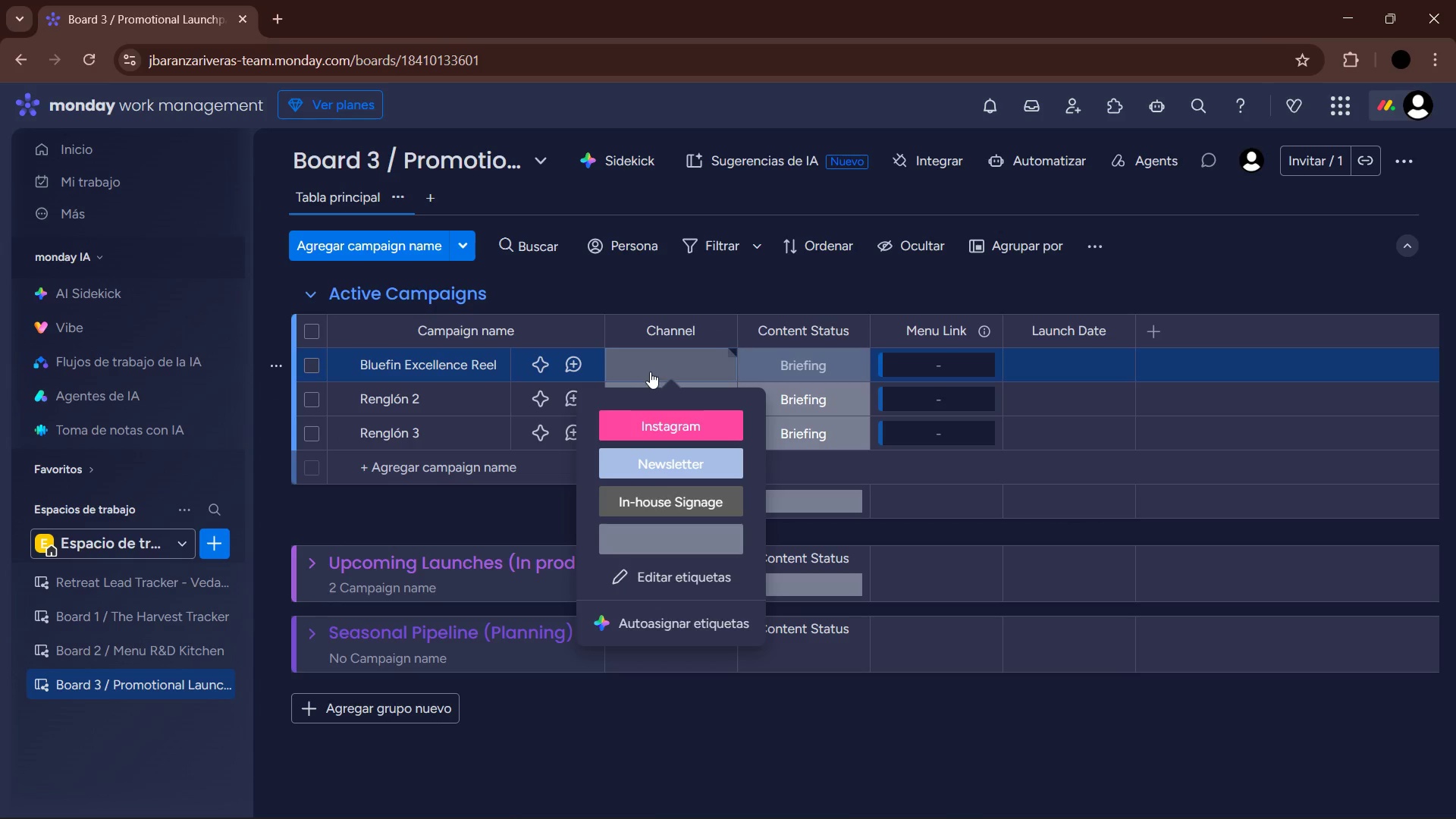 
left_click([699, 421])
 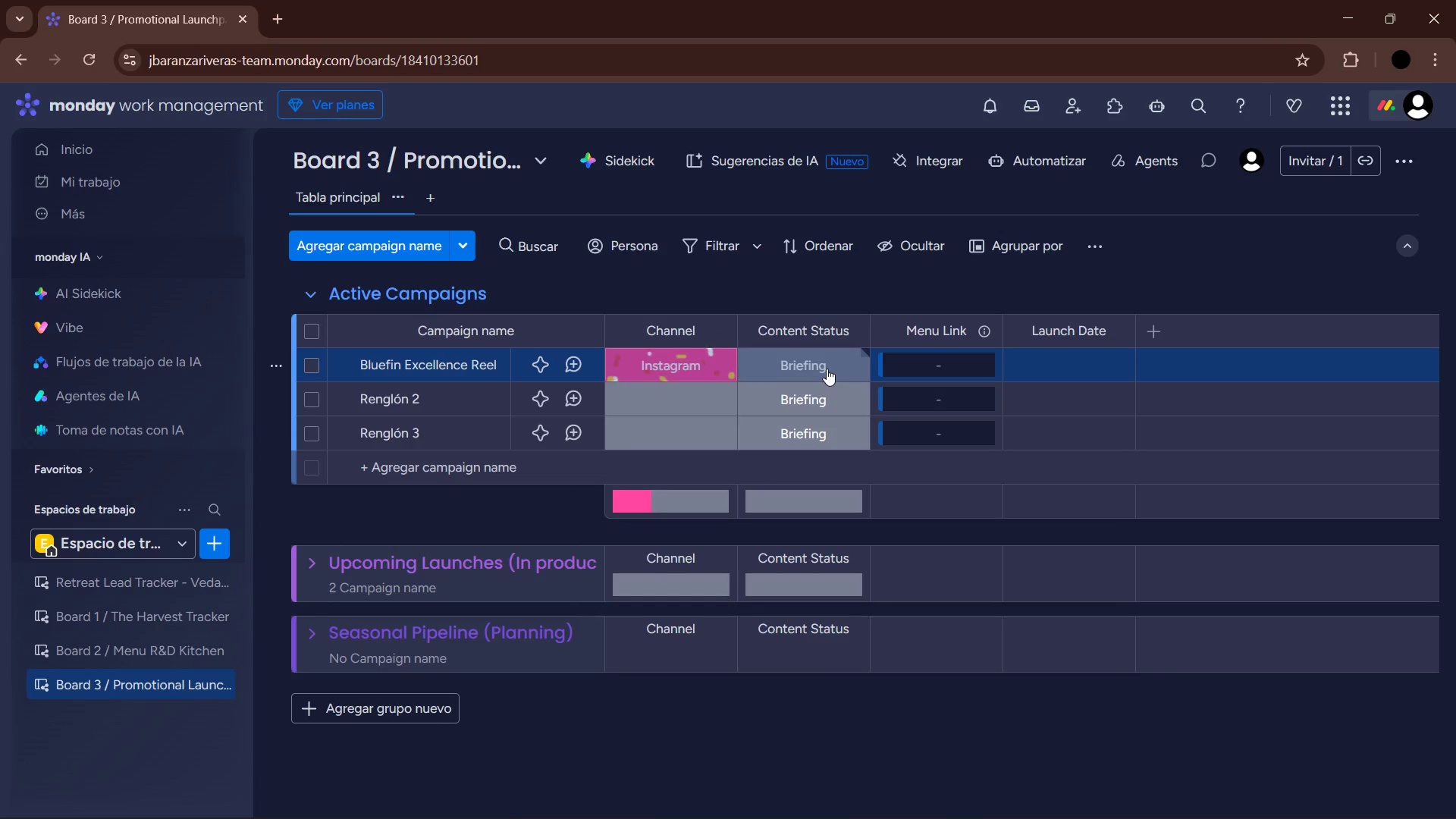 
left_click([827, 369])
 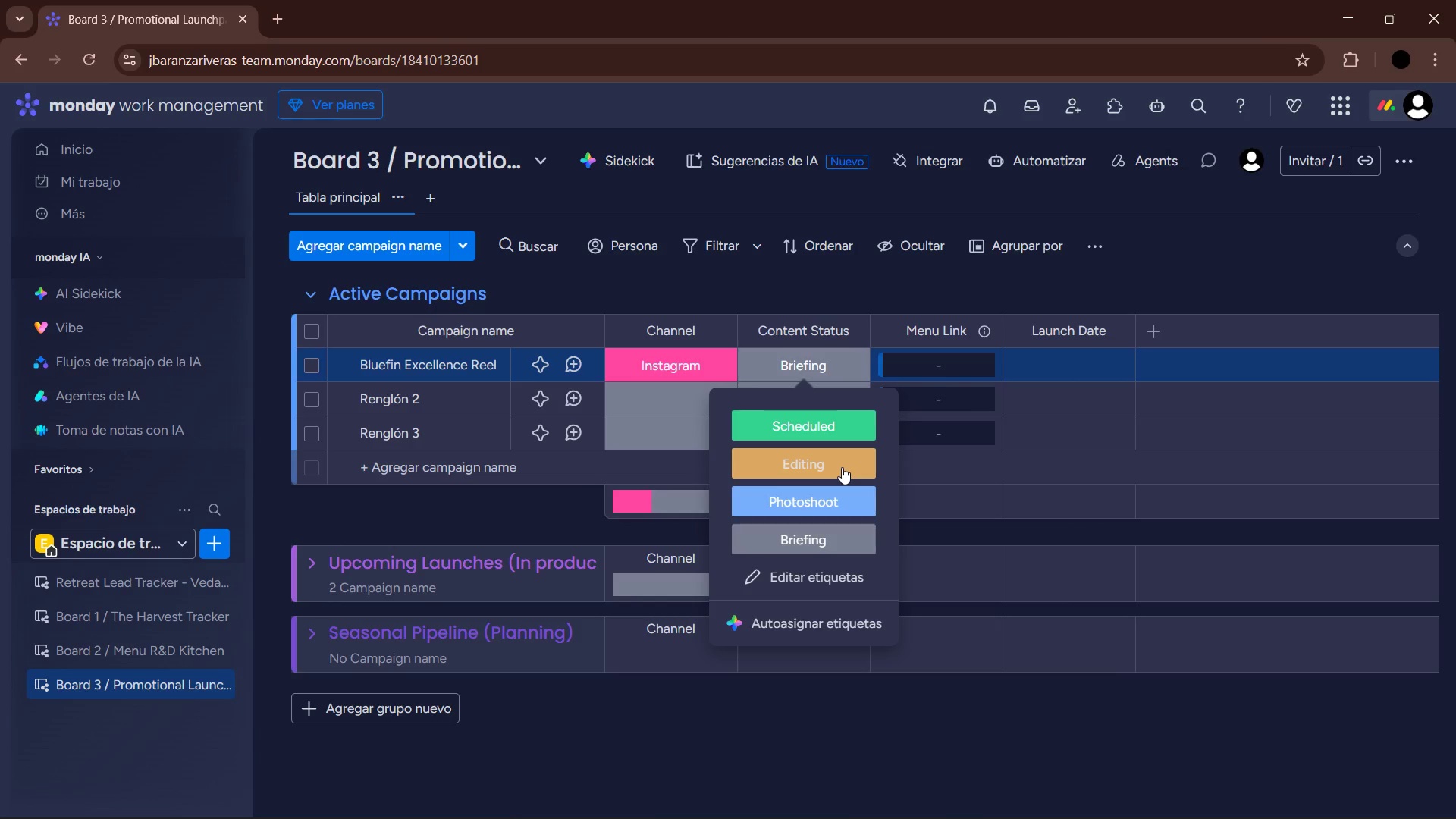 
wait(8.41)
 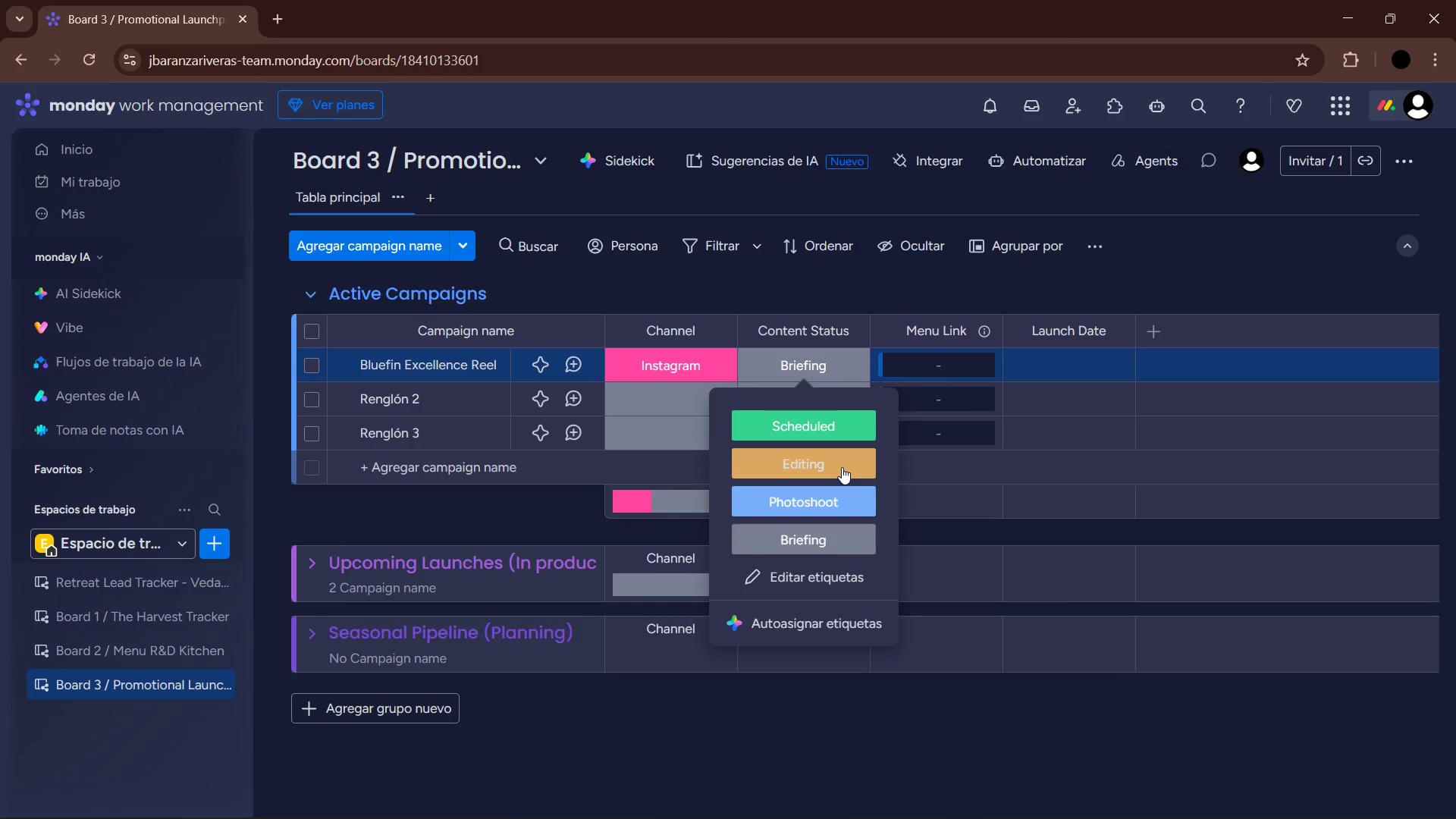 
left_click([804, 564])
 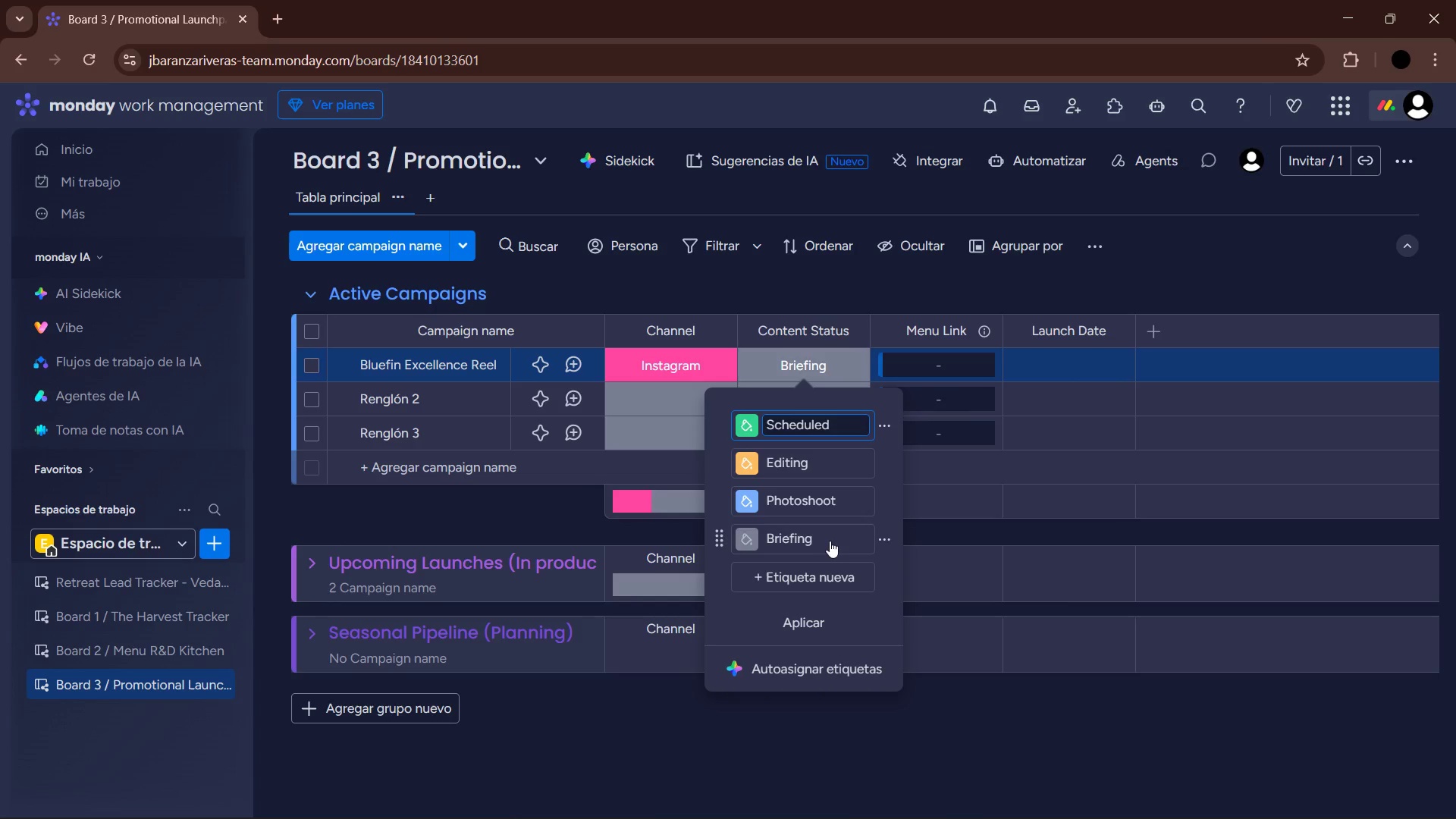 
left_click_drag(start_coordinate=[835, 423], to_coordinate=[766, 424])
 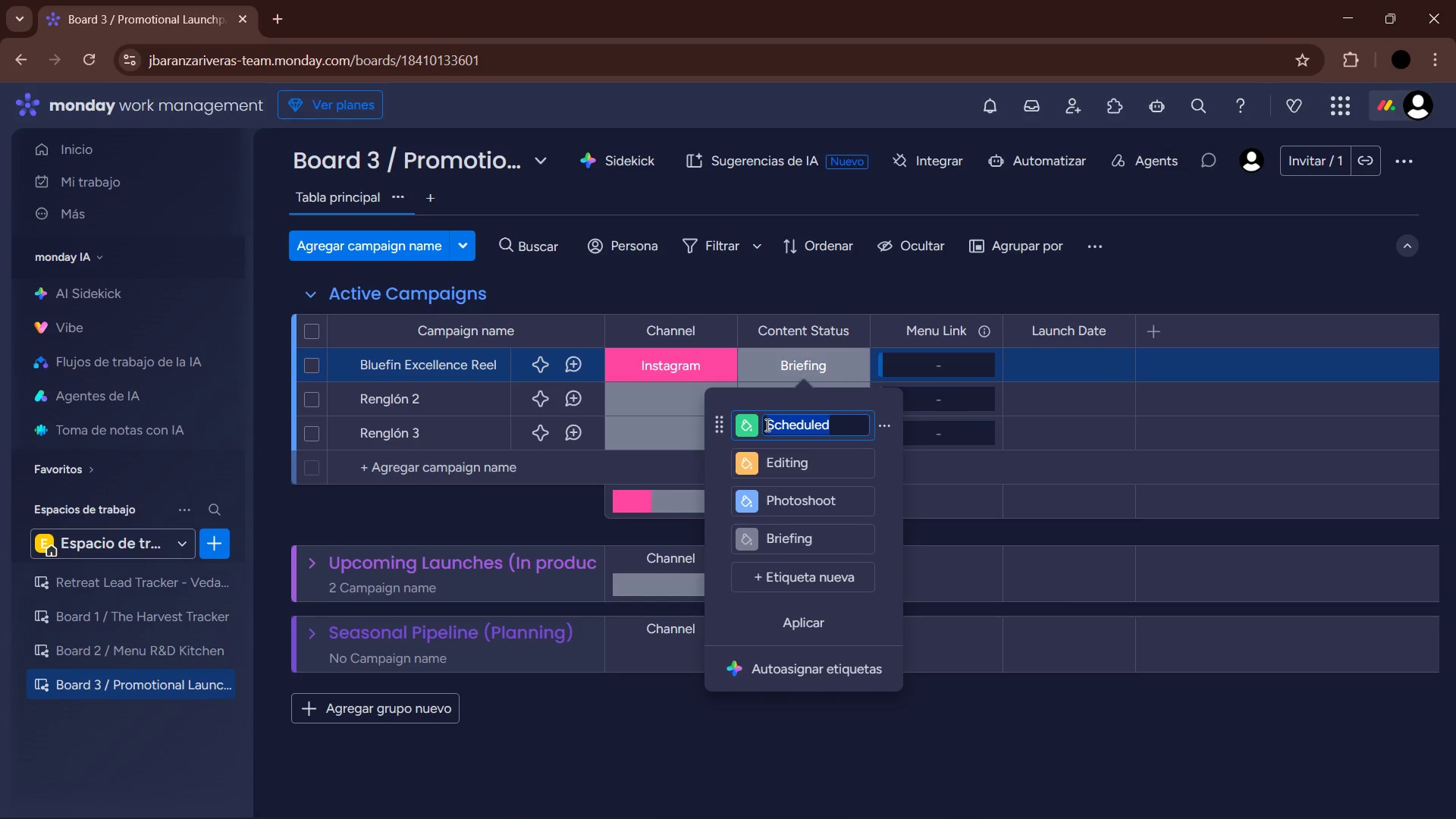 
type(Live)
 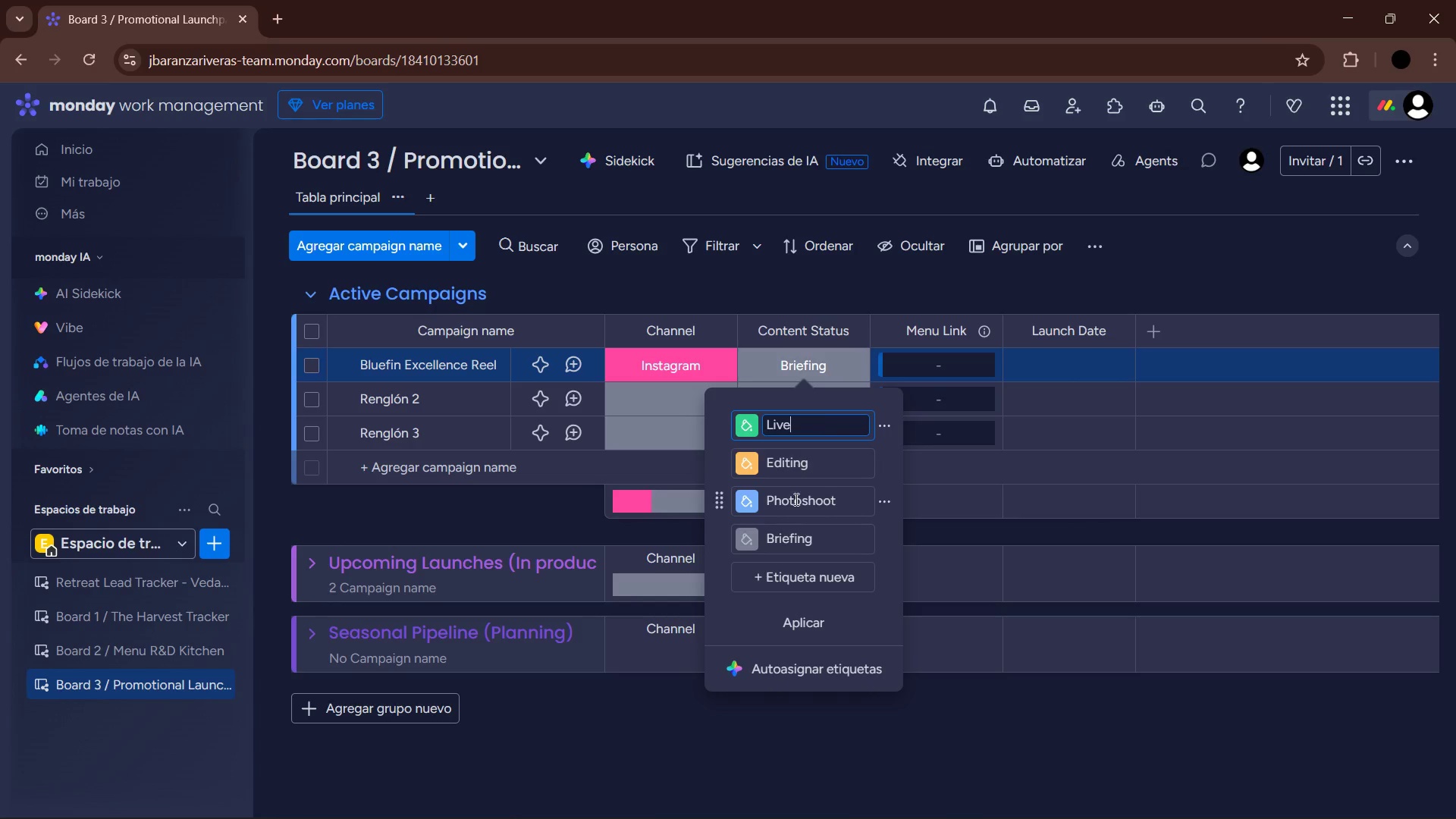 
wait(6.41)
 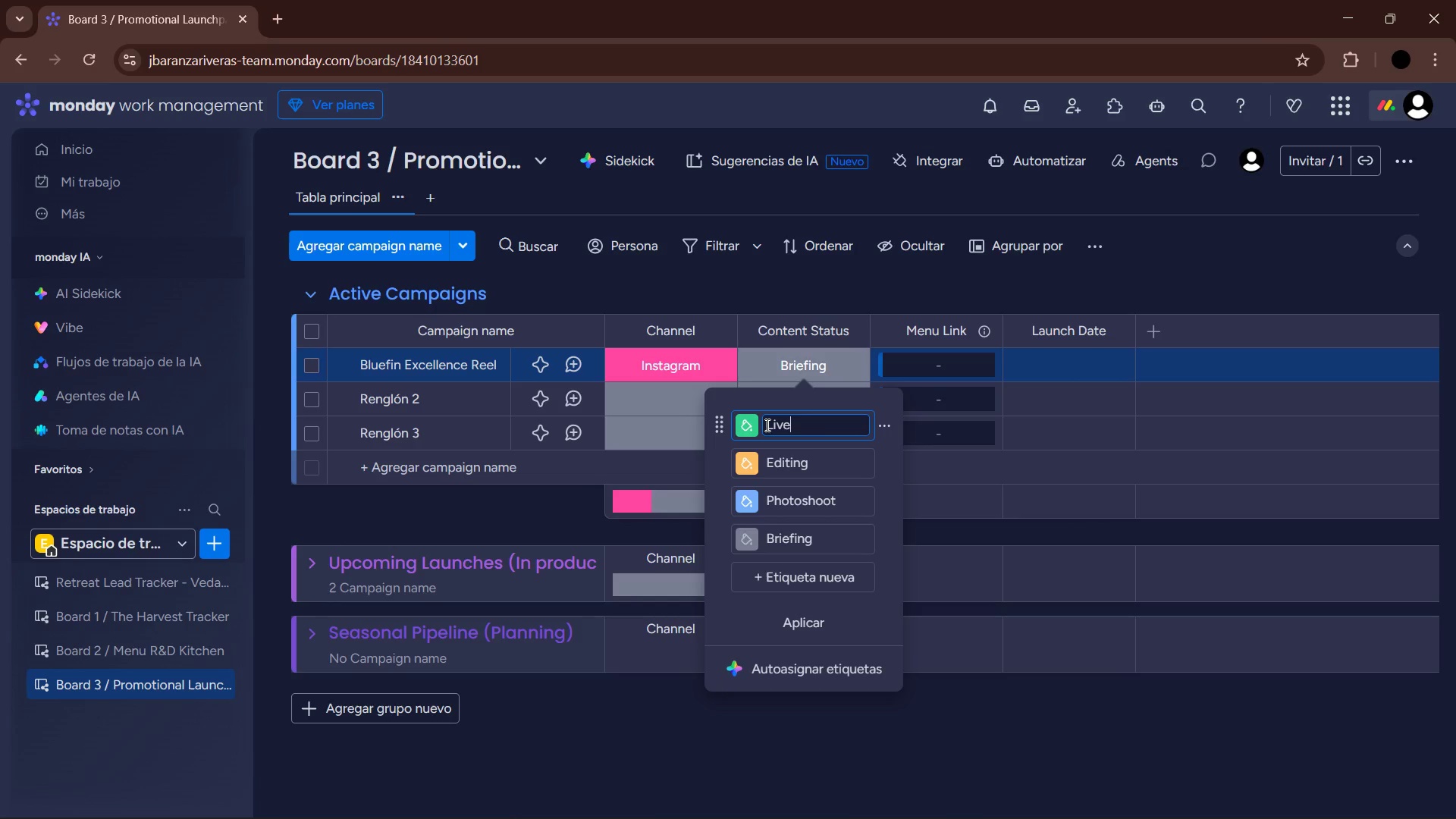 
key(Control+Z)
 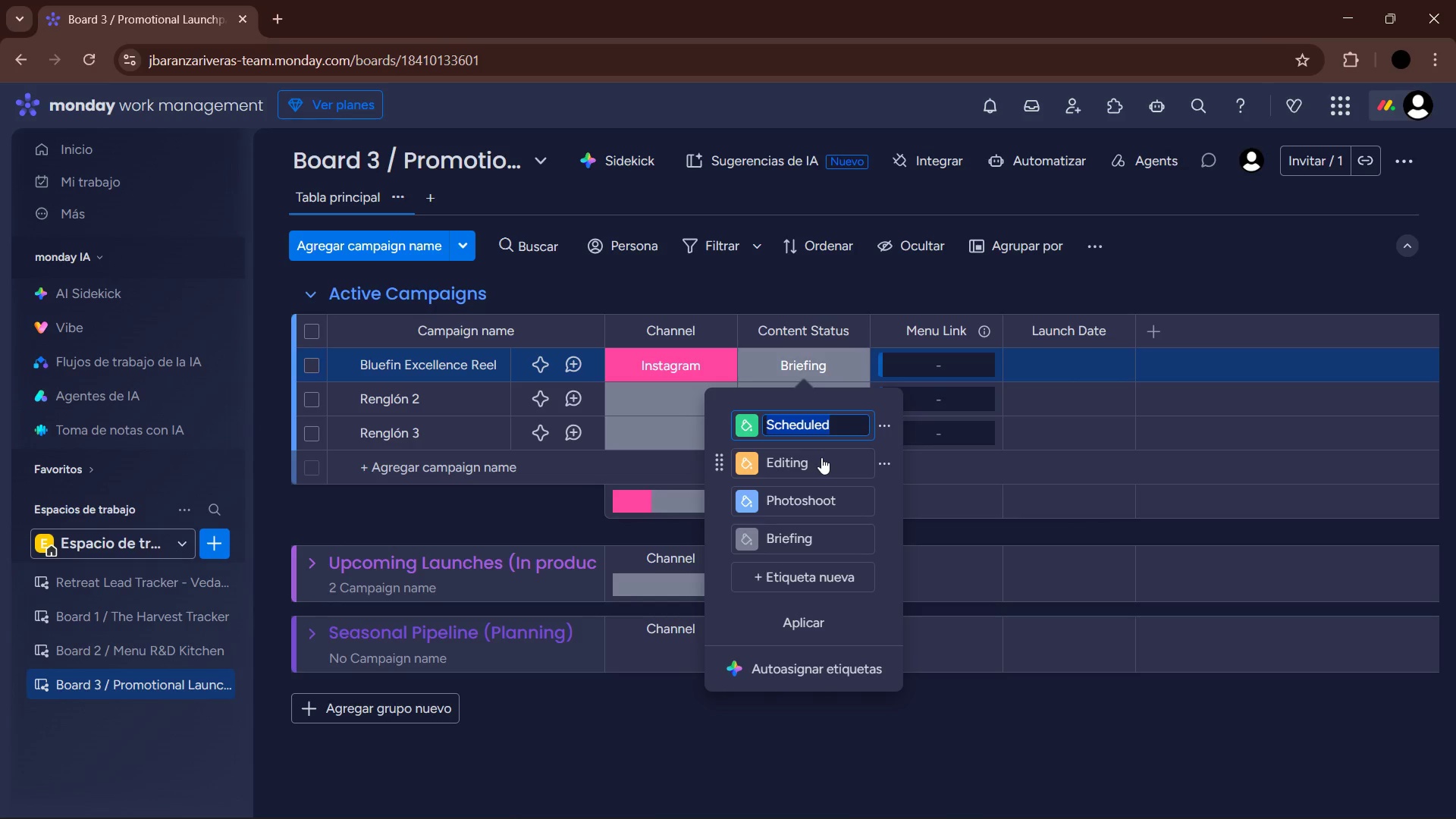 
key(Backspace)
type(Live)
 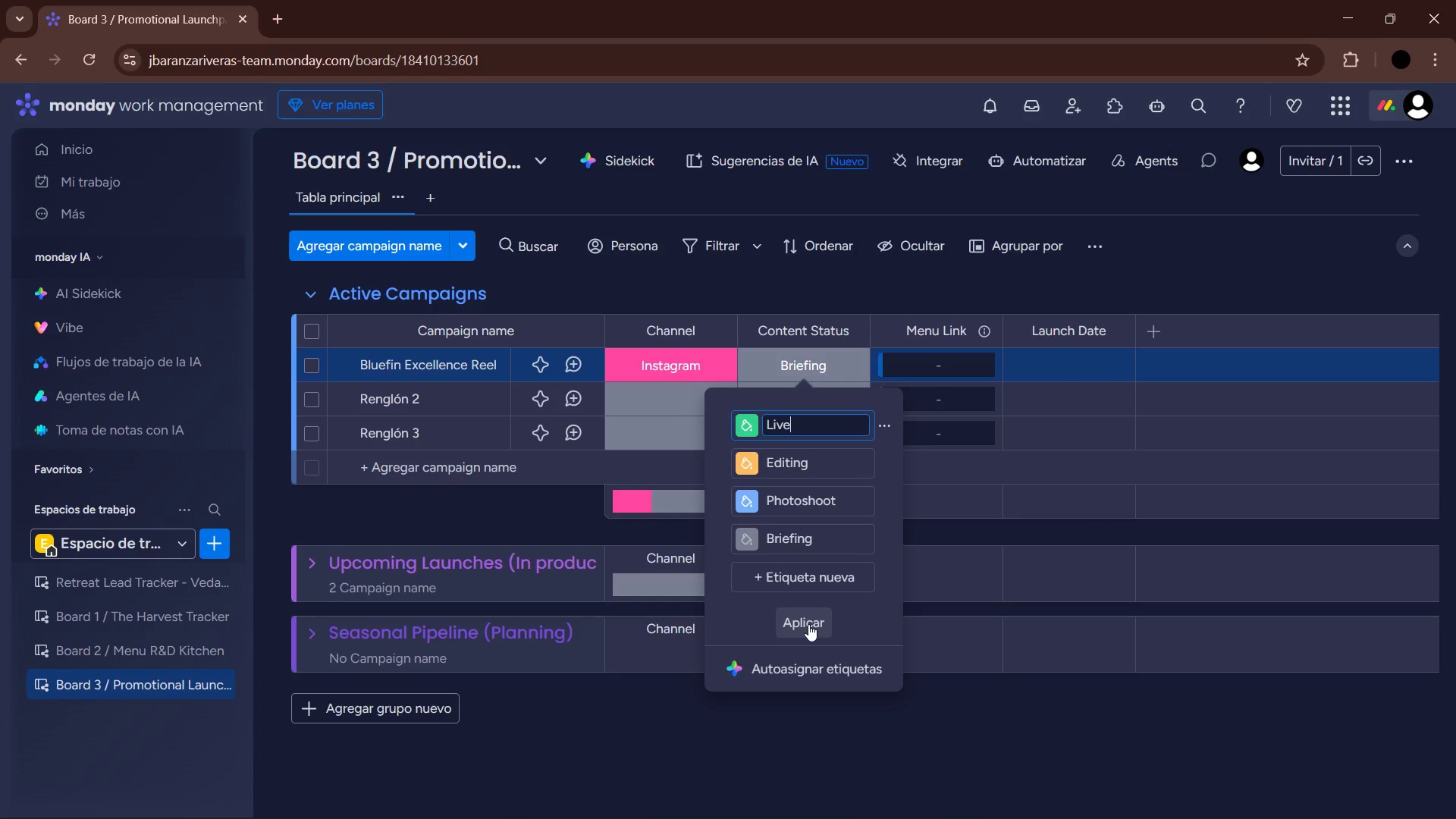 
left_click([804, 581])
 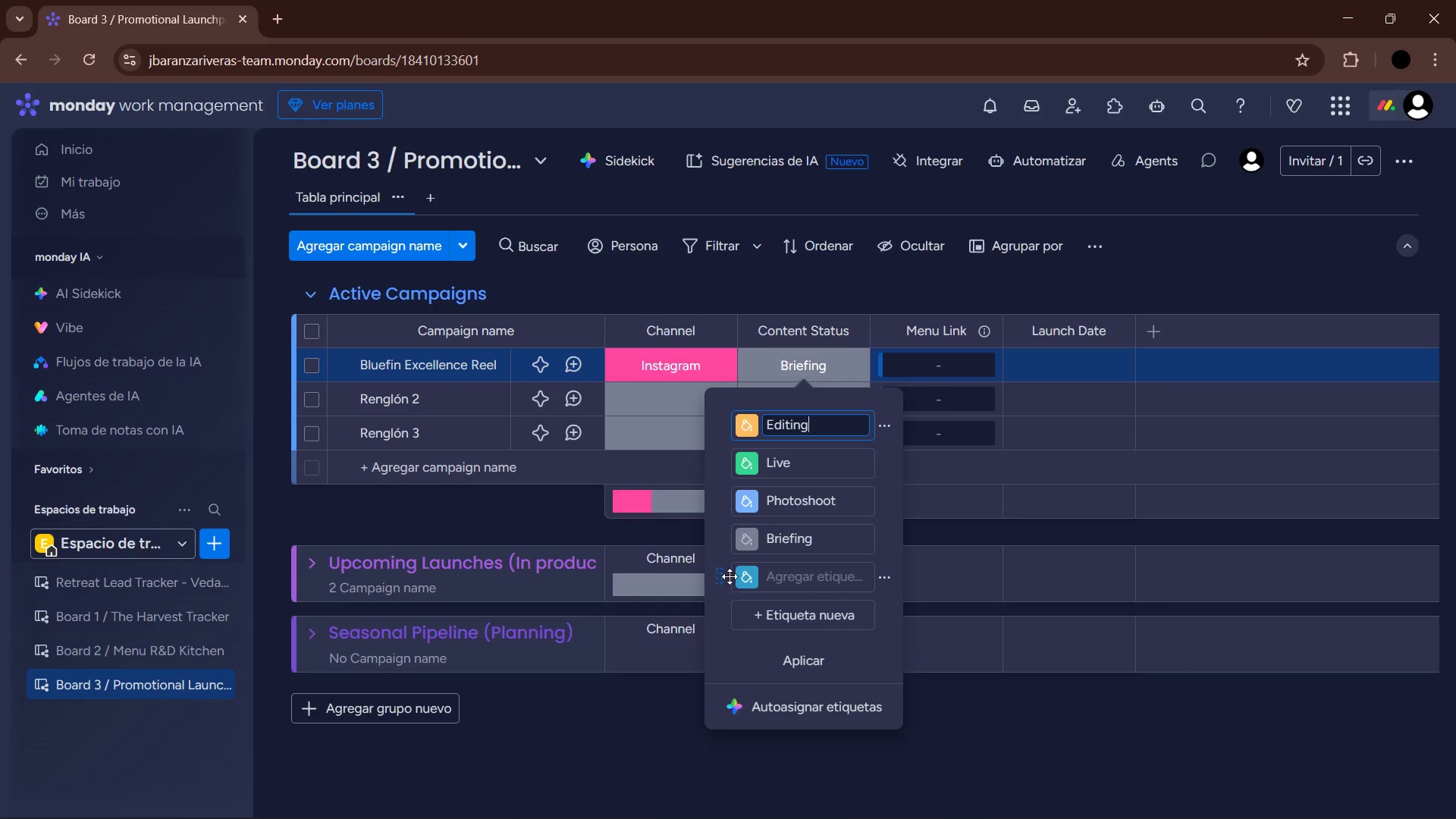 
left_click_drag(start_coordinate=[726, 576], to_coordinate=[721, 455])
 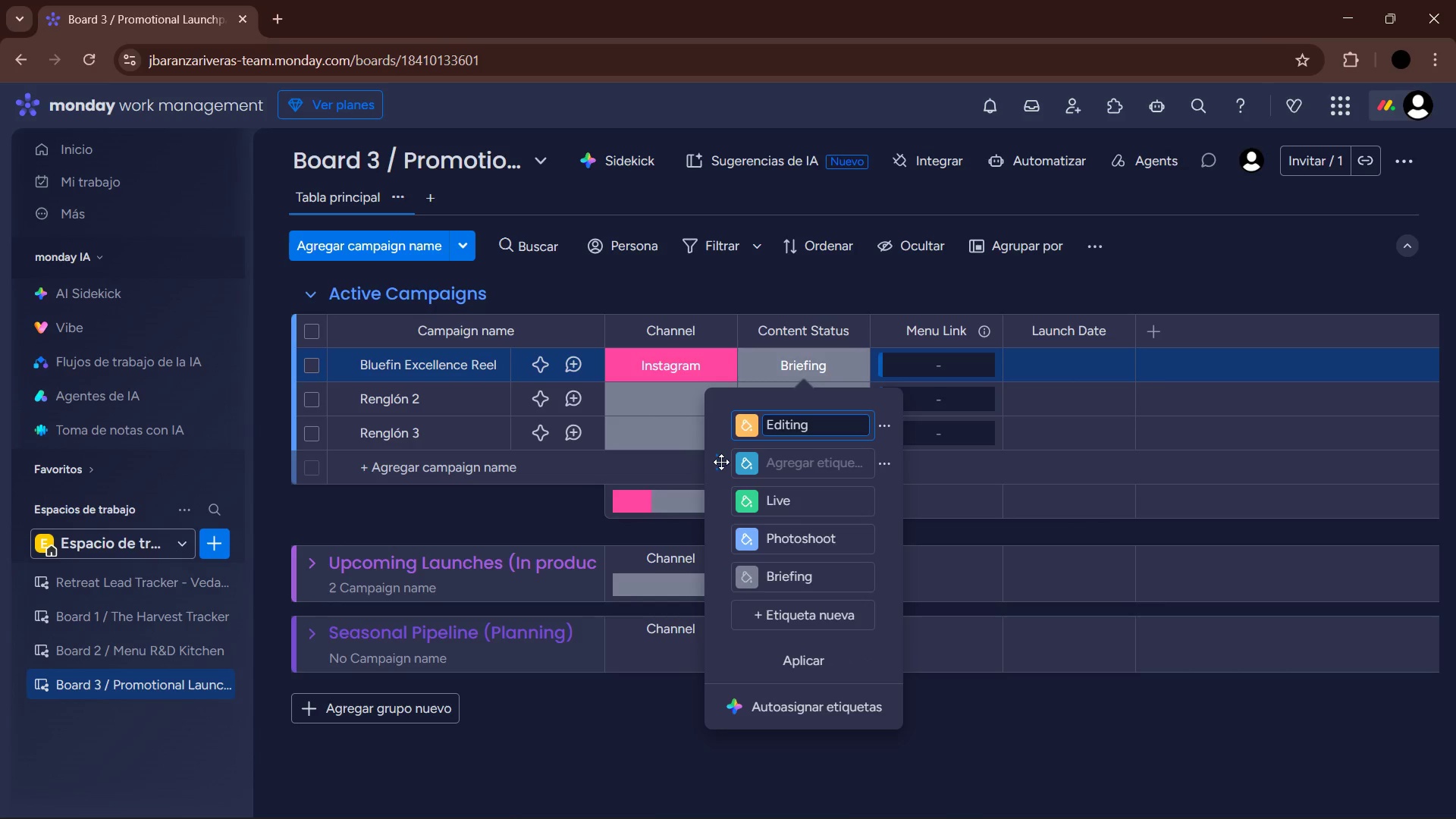 
left_click_drag(start_coordinate=[722, 463], to_coordinate=[717, 507])
 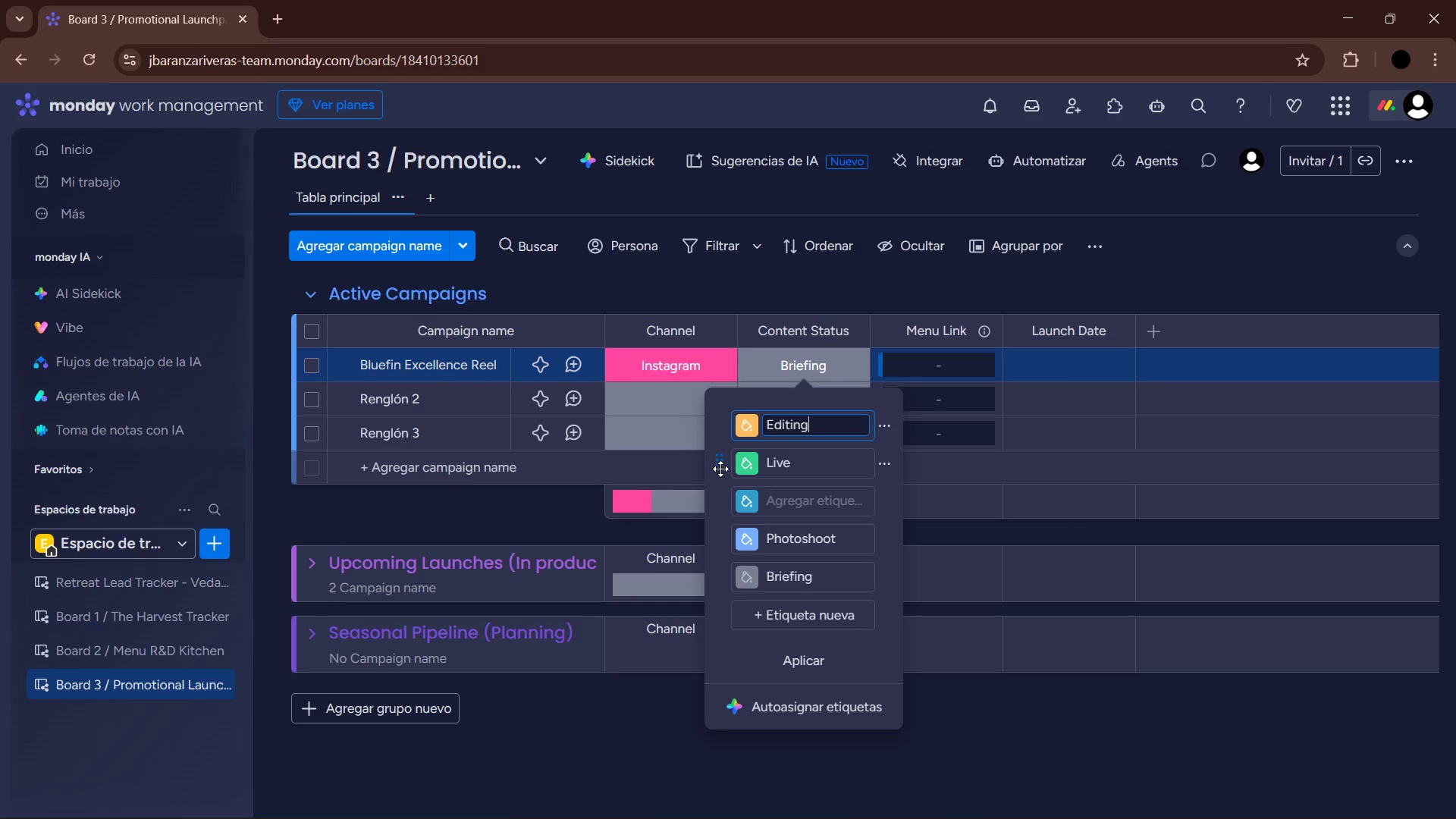 
left_click_drag(start_coordinate=[720, 463], to_coordinate=[720, 425])
 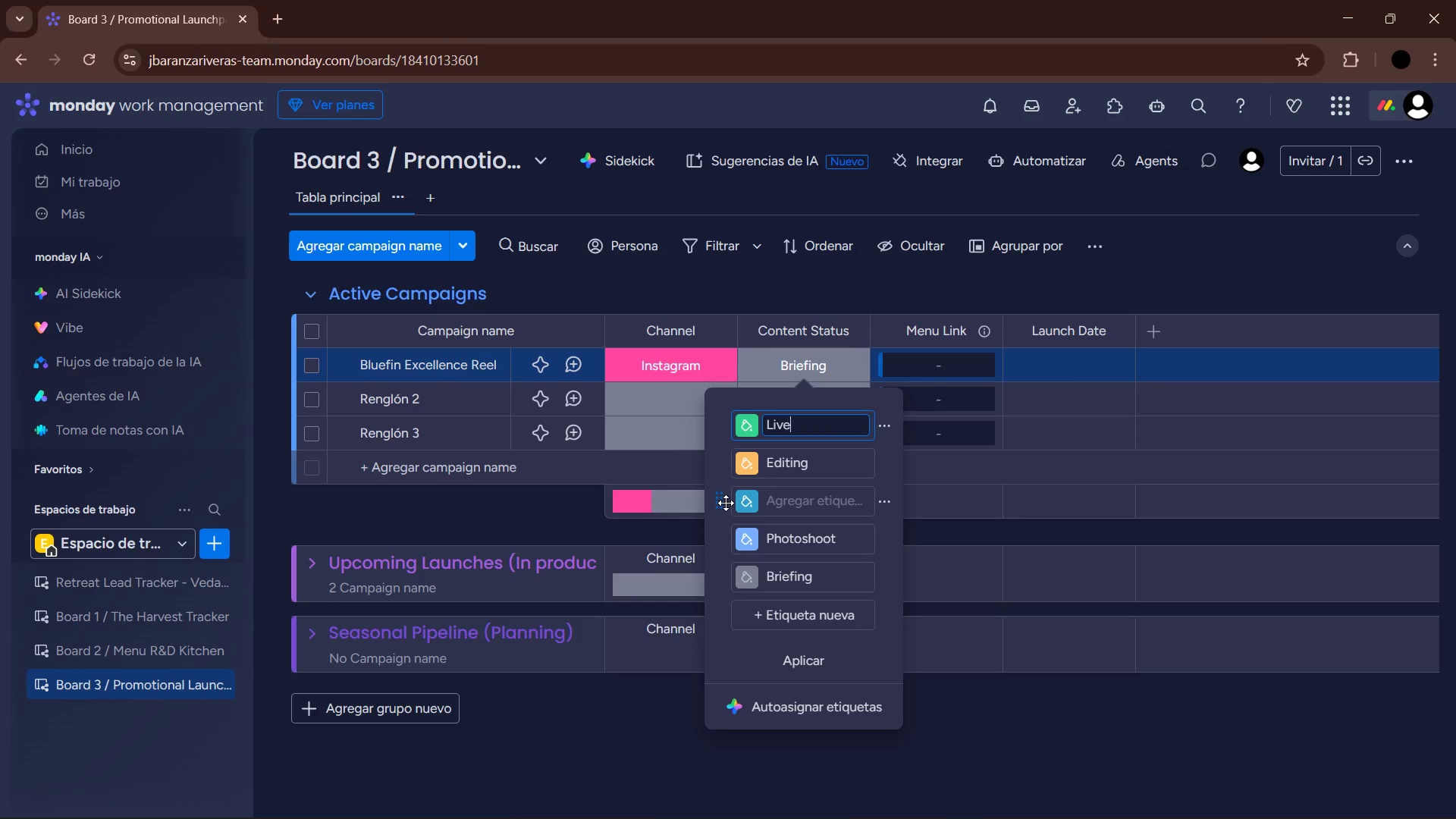 
left_click_drag(start_coordinate=[724, 503], to_coordinate=[728, 465])
 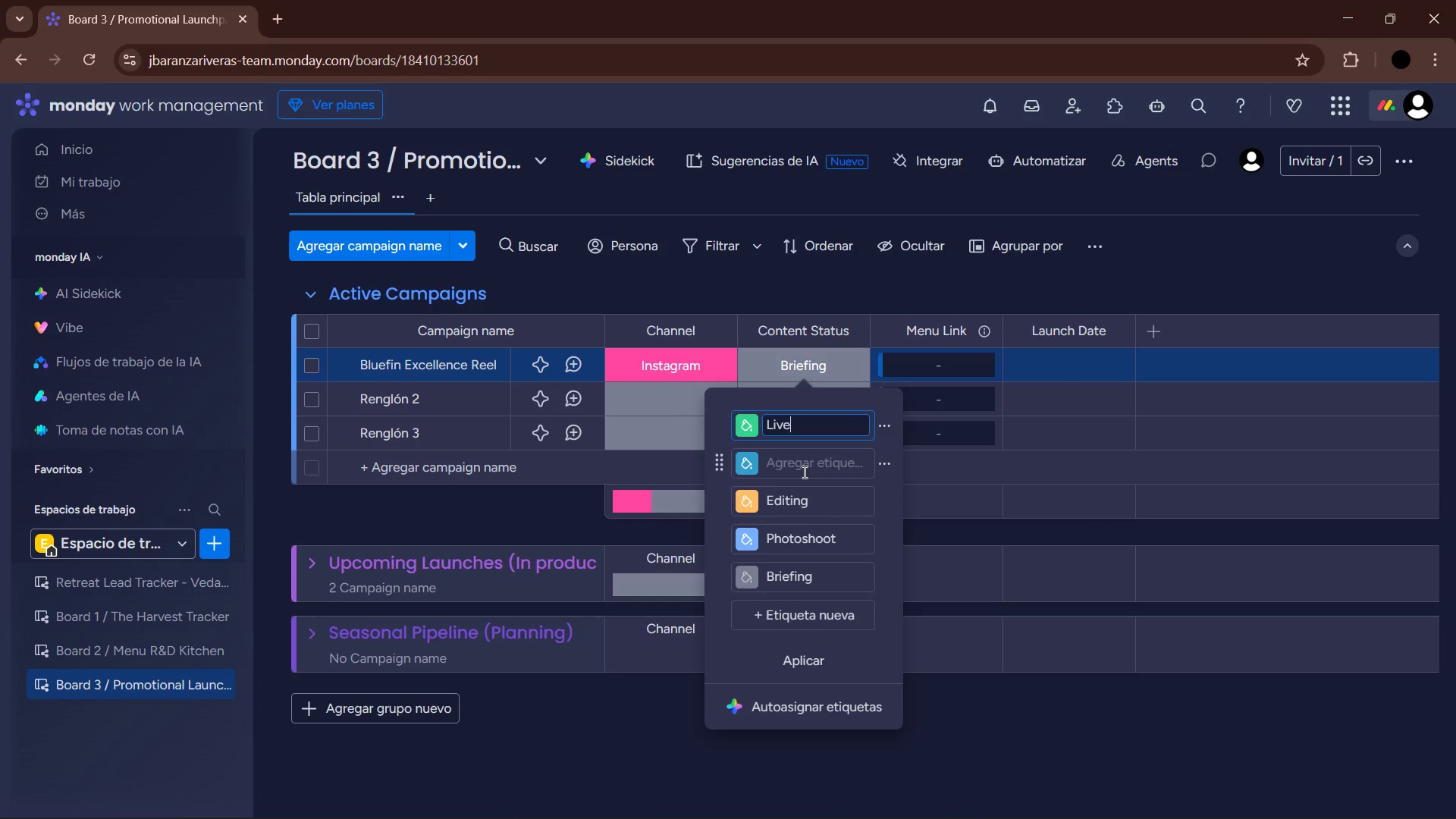 
left_click([803, 470])
 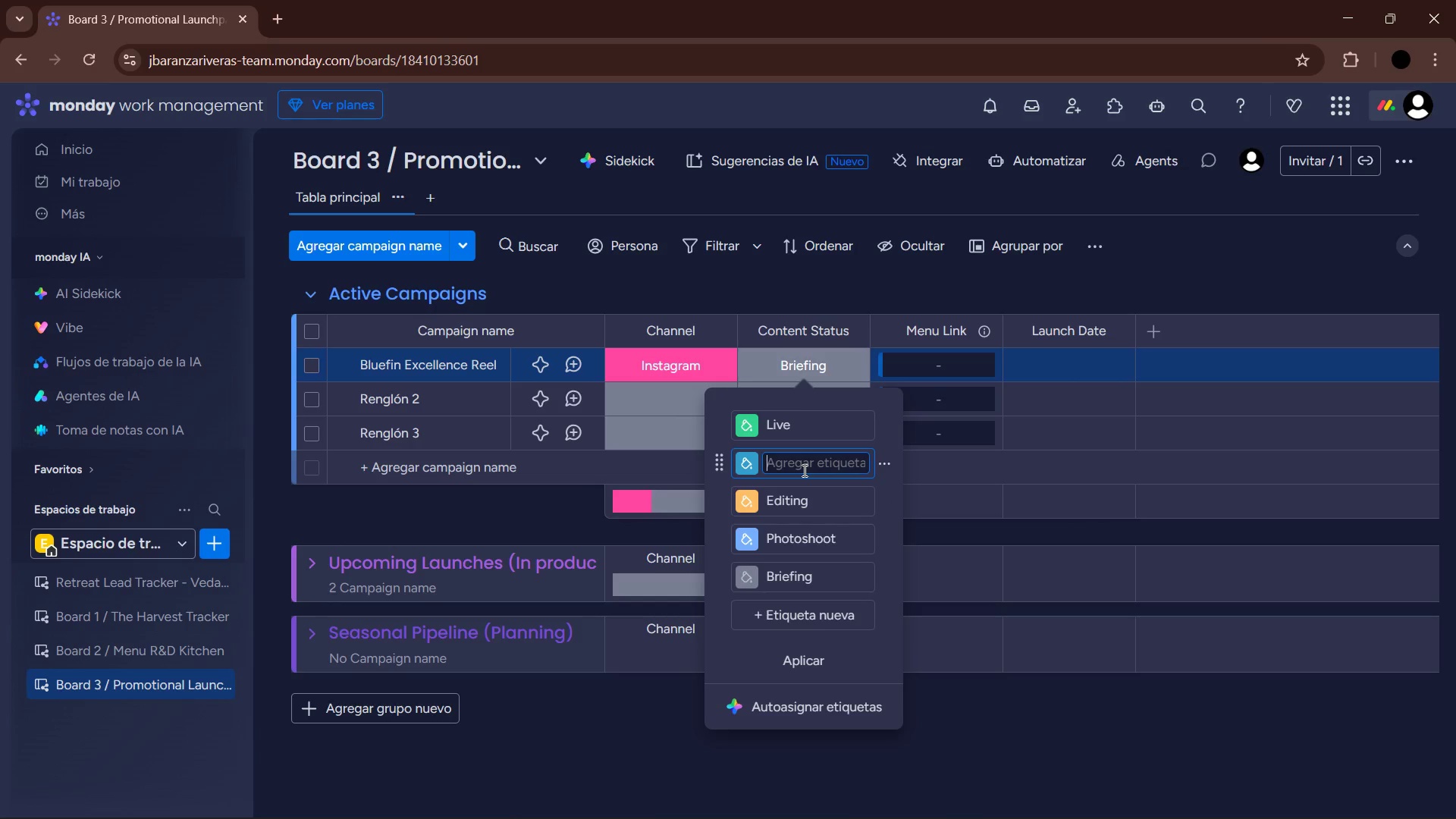 
type(Scheduled)
 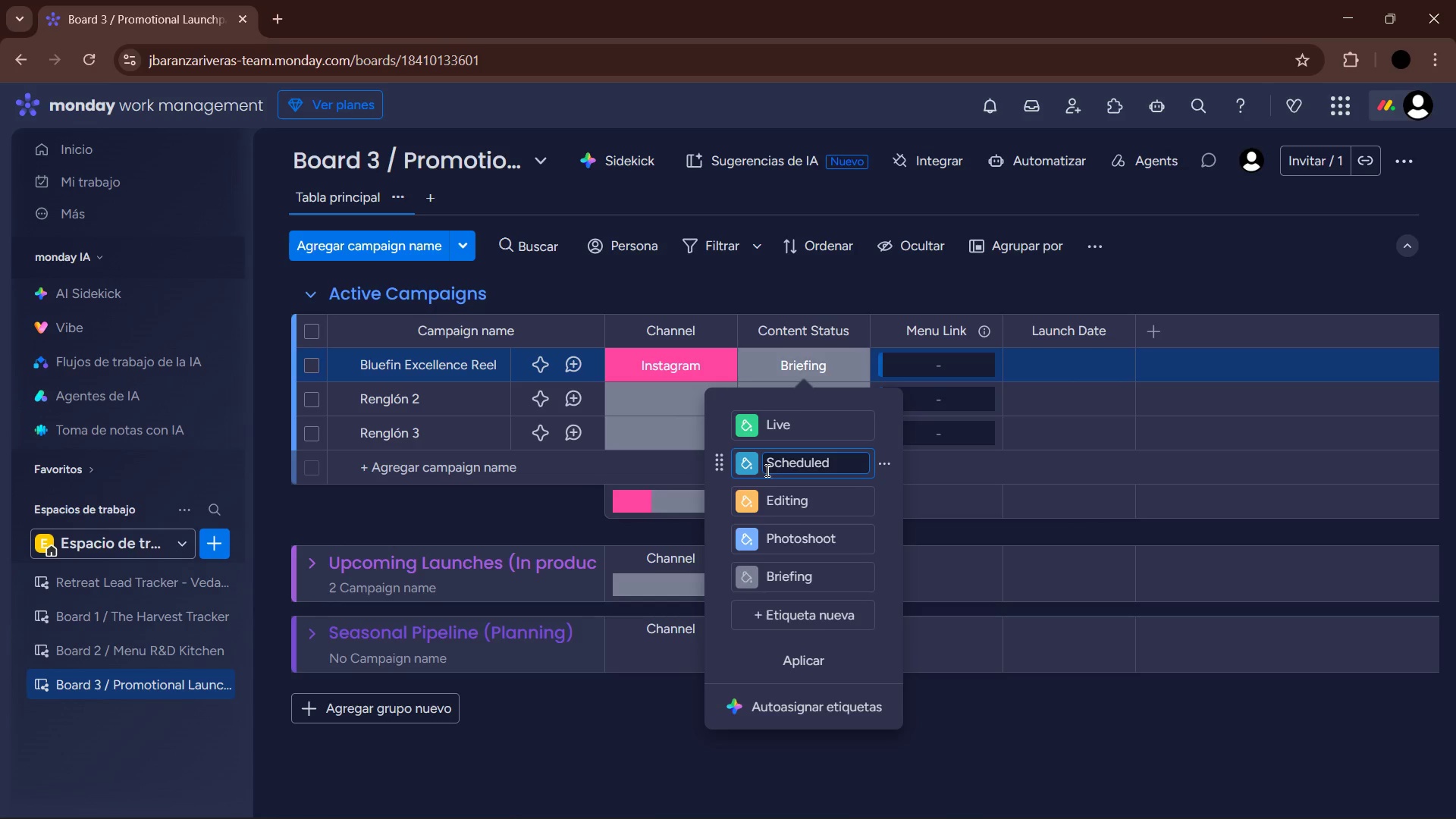 
left_click([755, 465])
 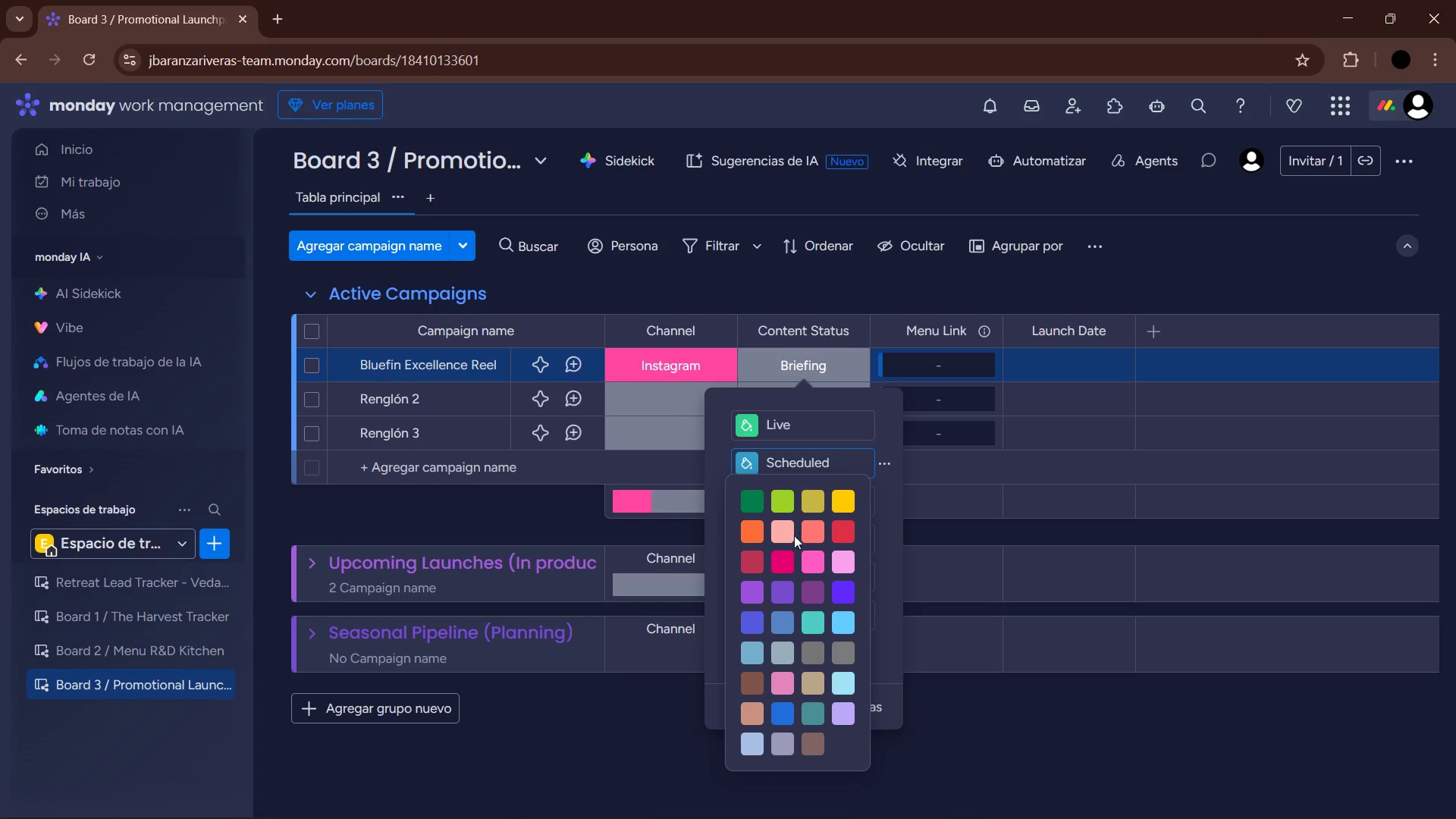 
left_click([761, 524])
 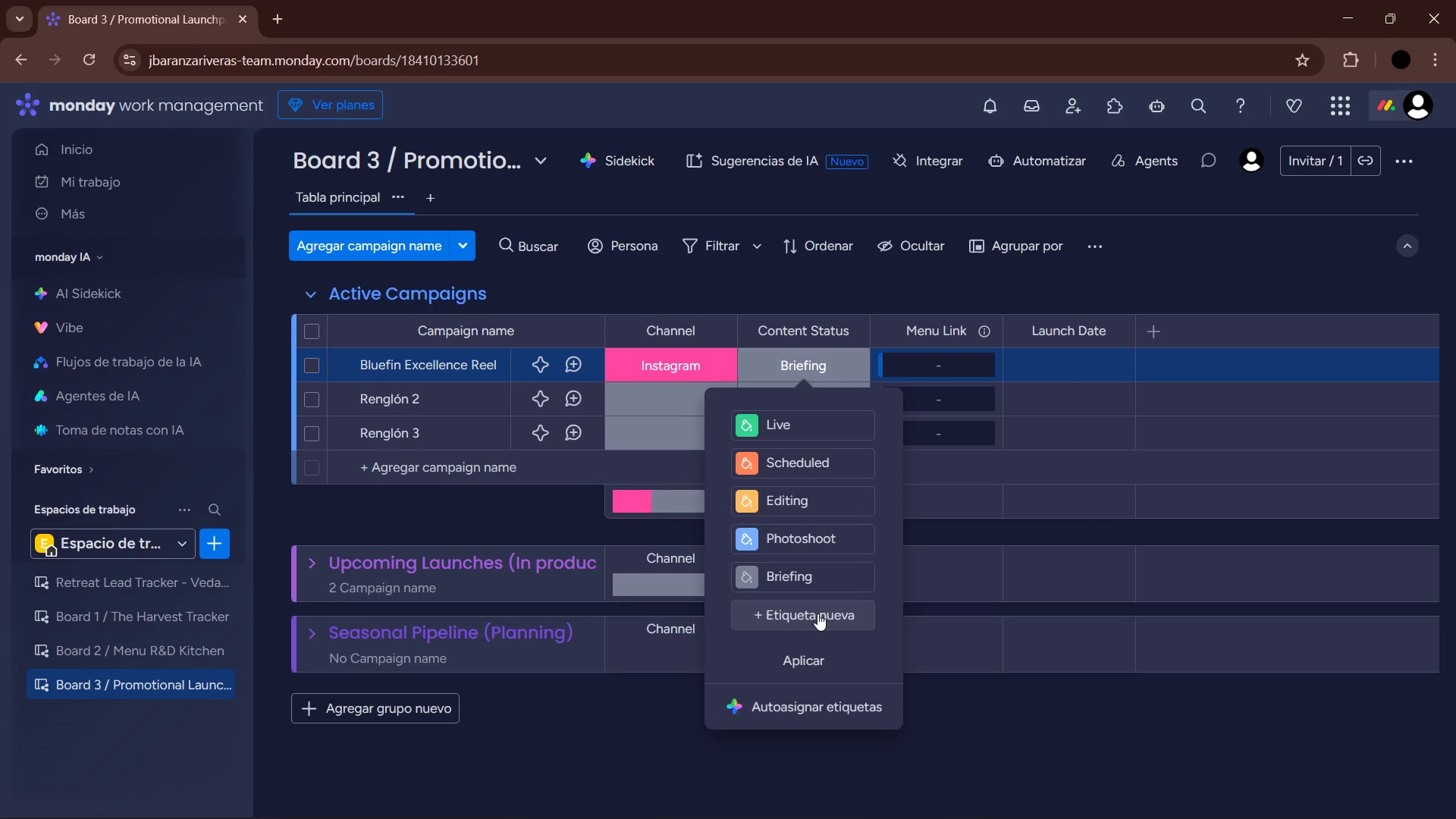 
left_click([808, 655])
 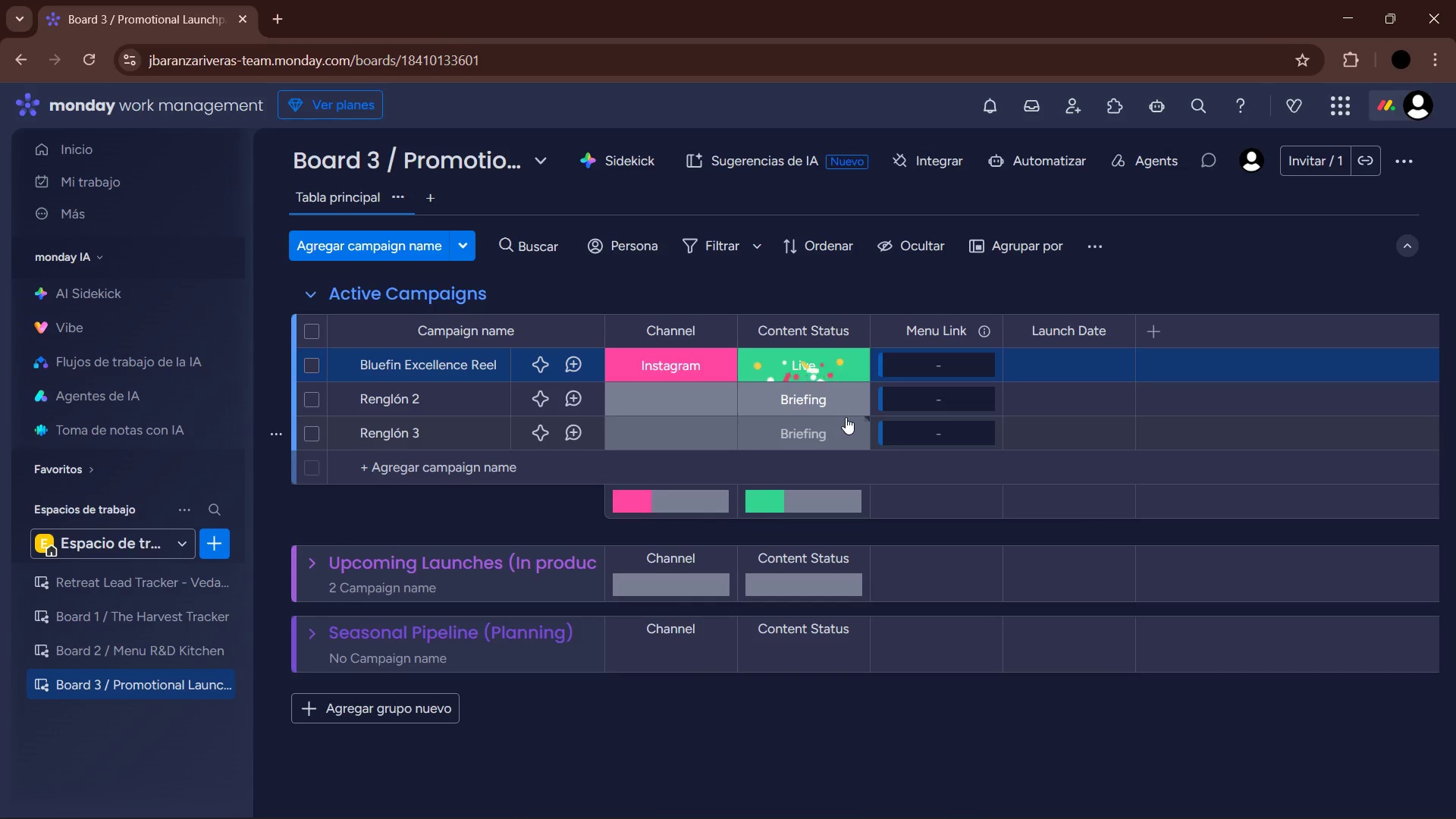 
left_click([835, 400])
 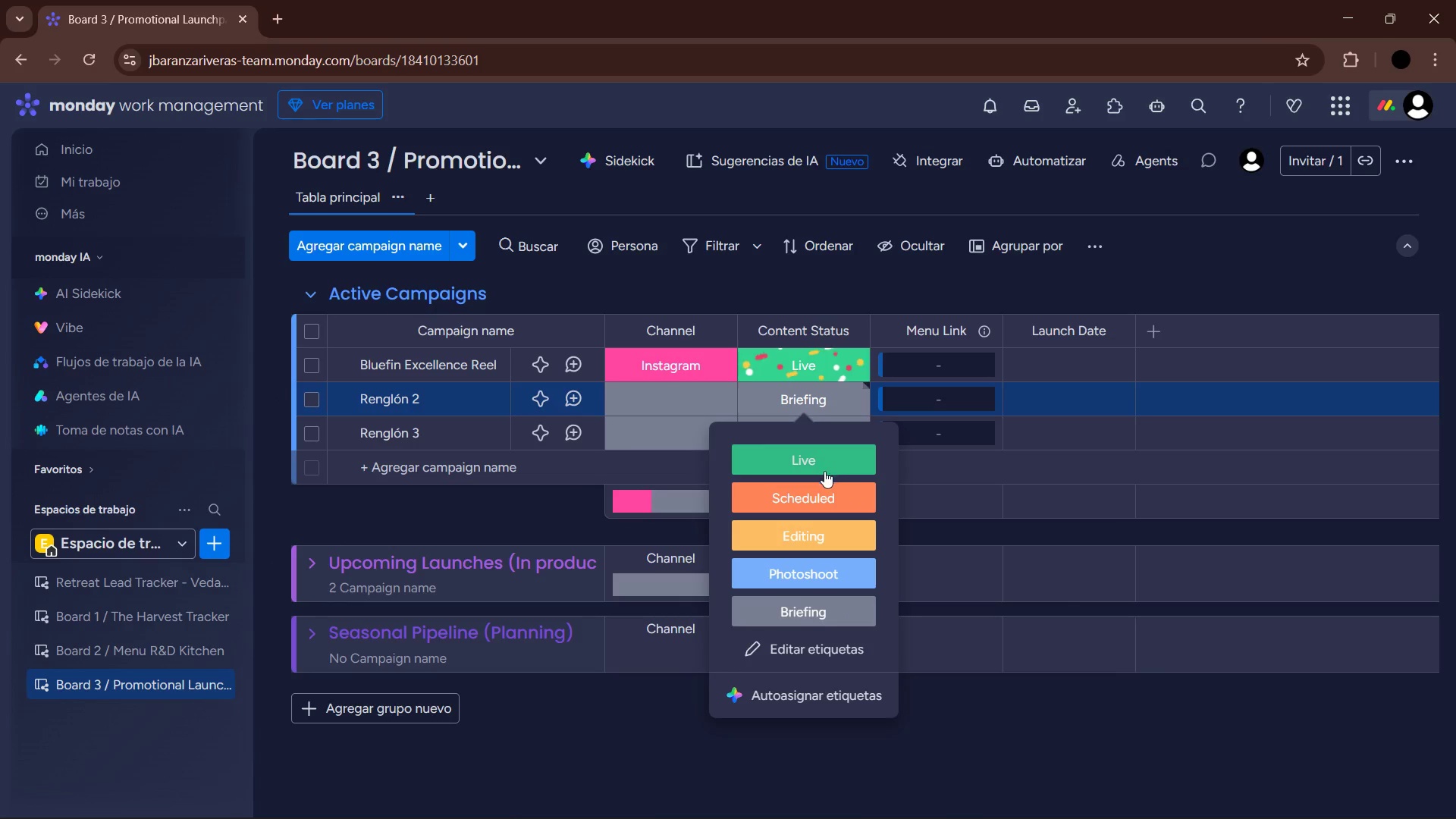 
left_click([829, 457])
 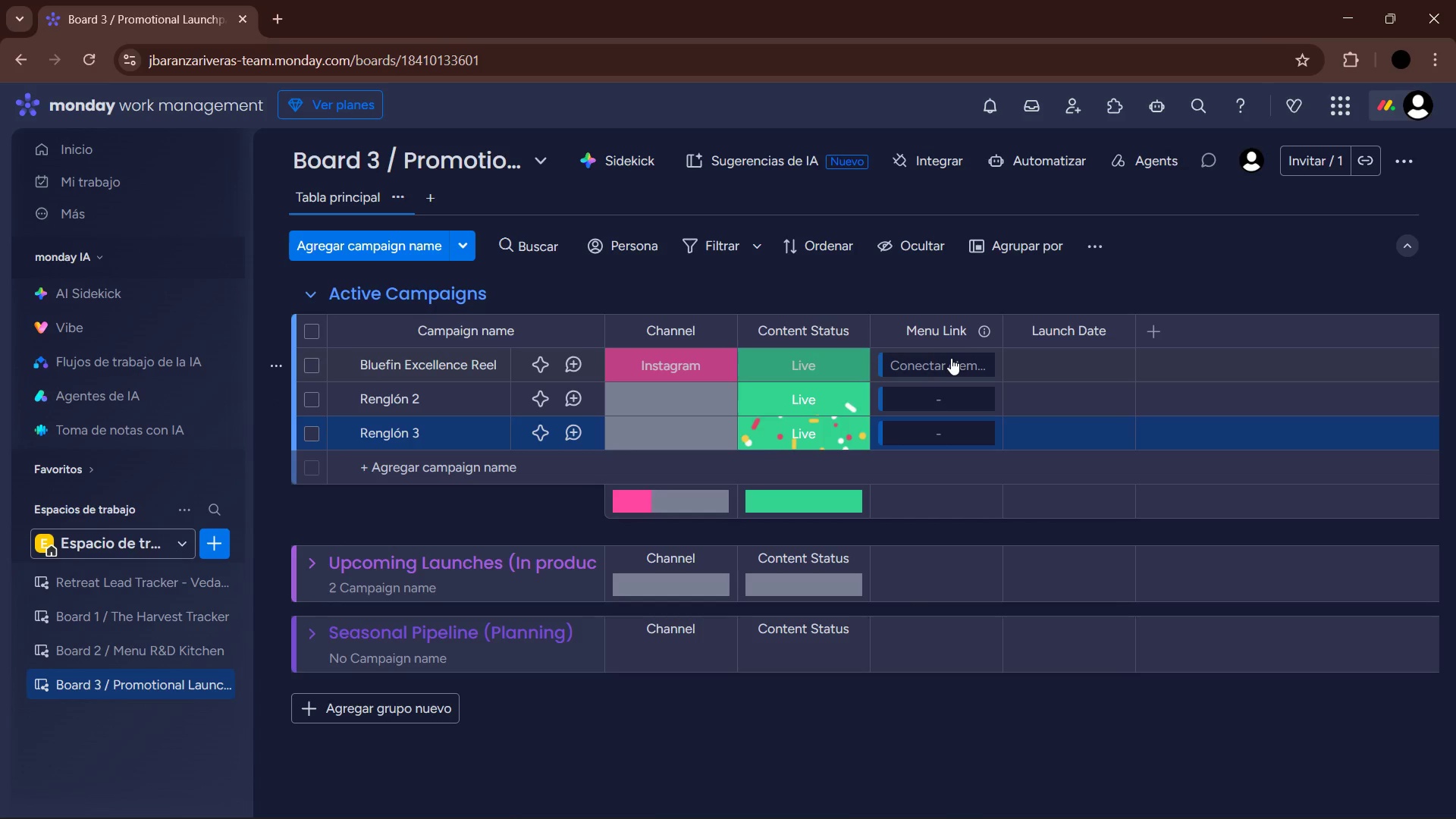 
left_click([951, 358])
 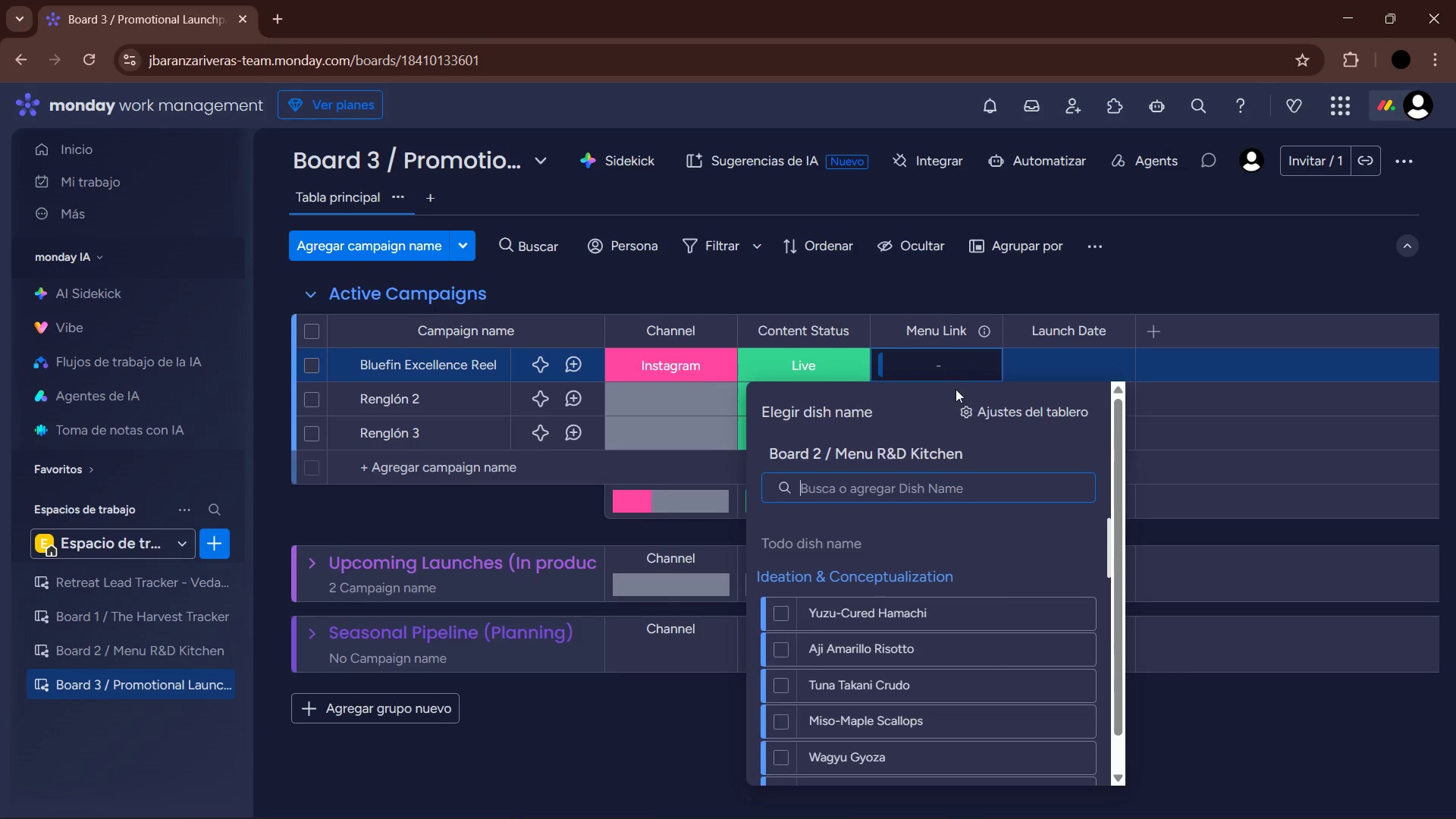 
scroll: coordinate [903, 539], scroll_direction: down, amount: 1.0
 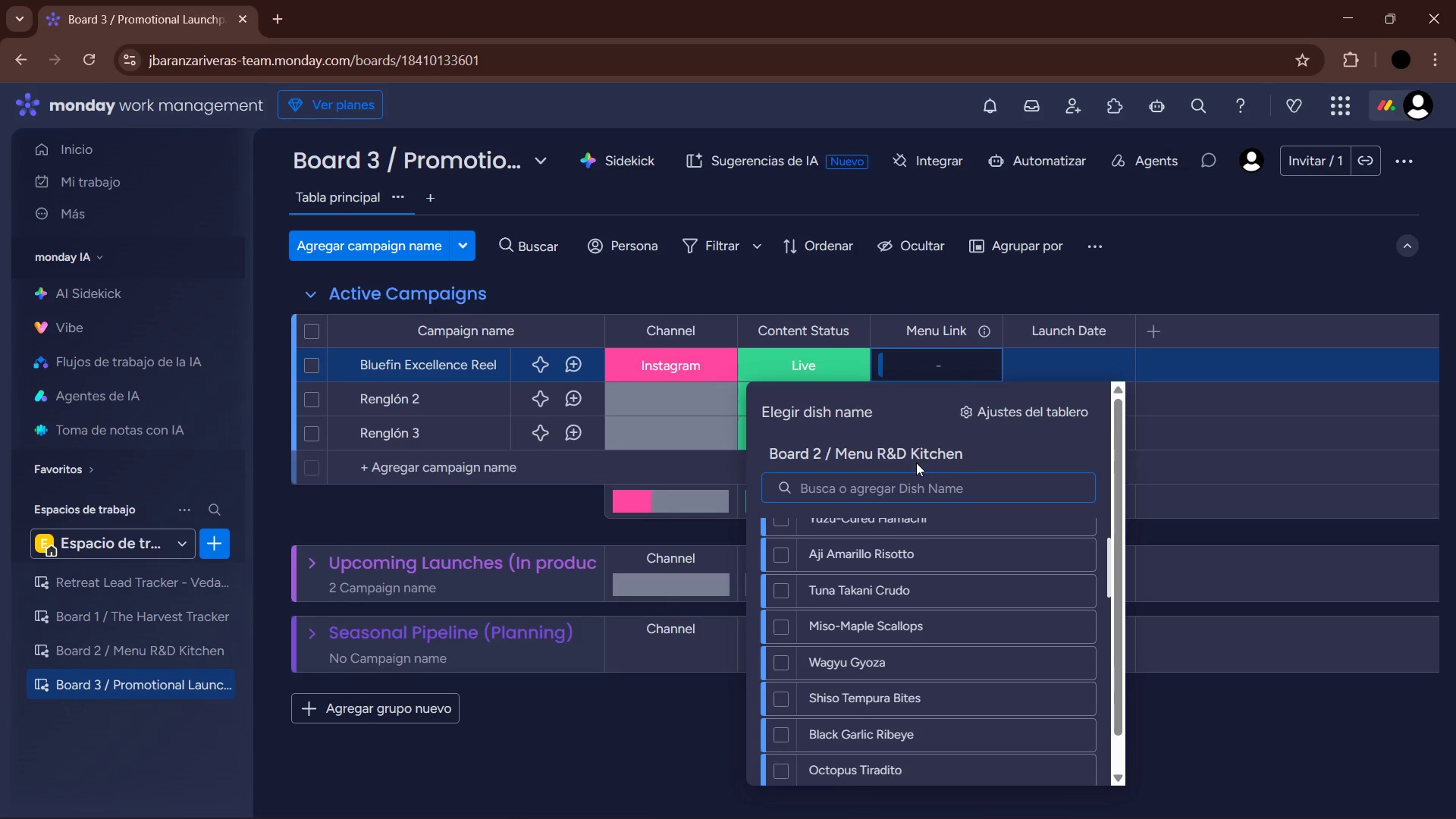 
left_click([915, 487])
 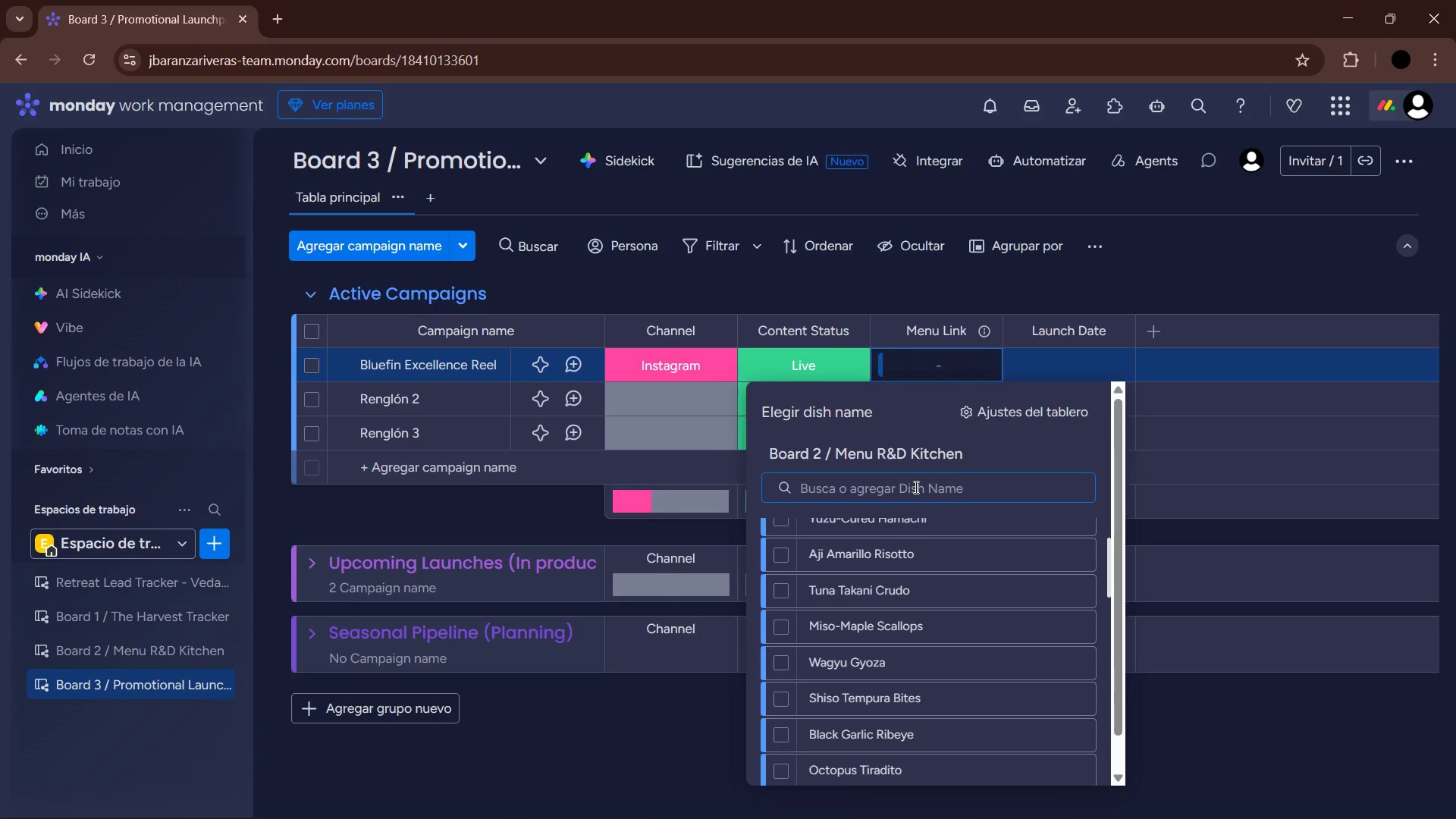 
type(sign)
 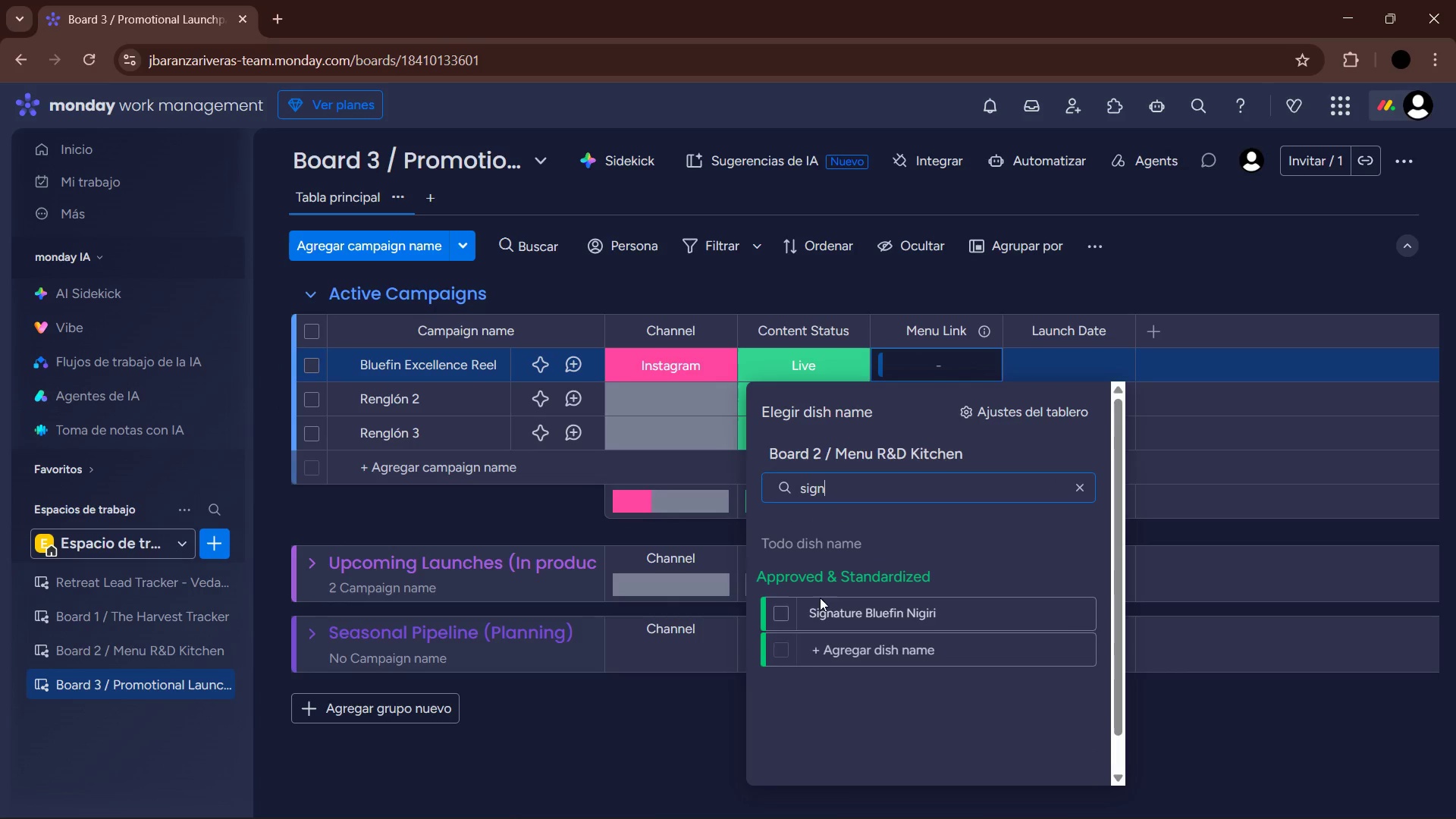 
left_click([783, 617])
 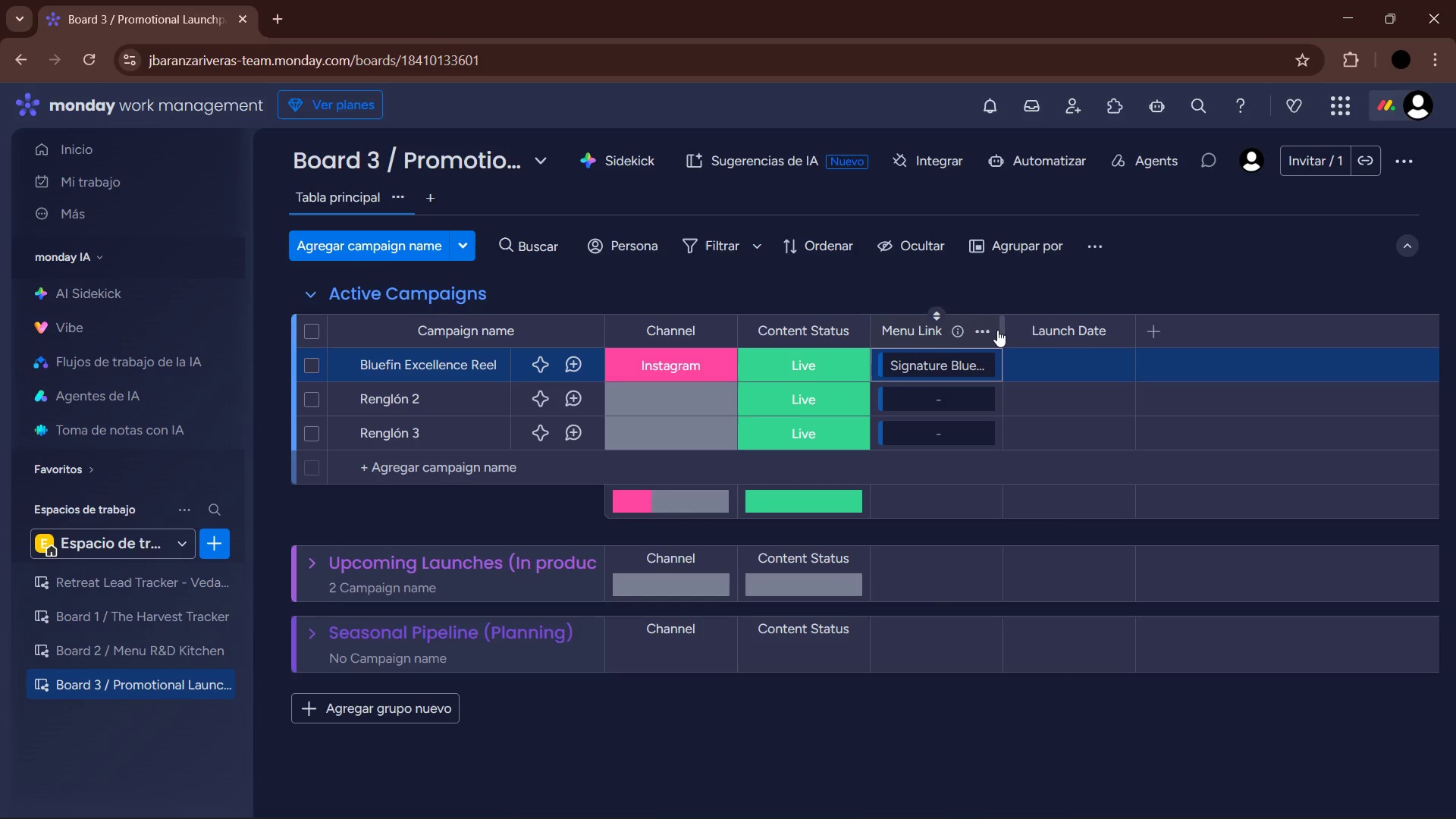 
left_click_drag(start_coordinate=[999, 330], to_coordinate=[1069, 328])
 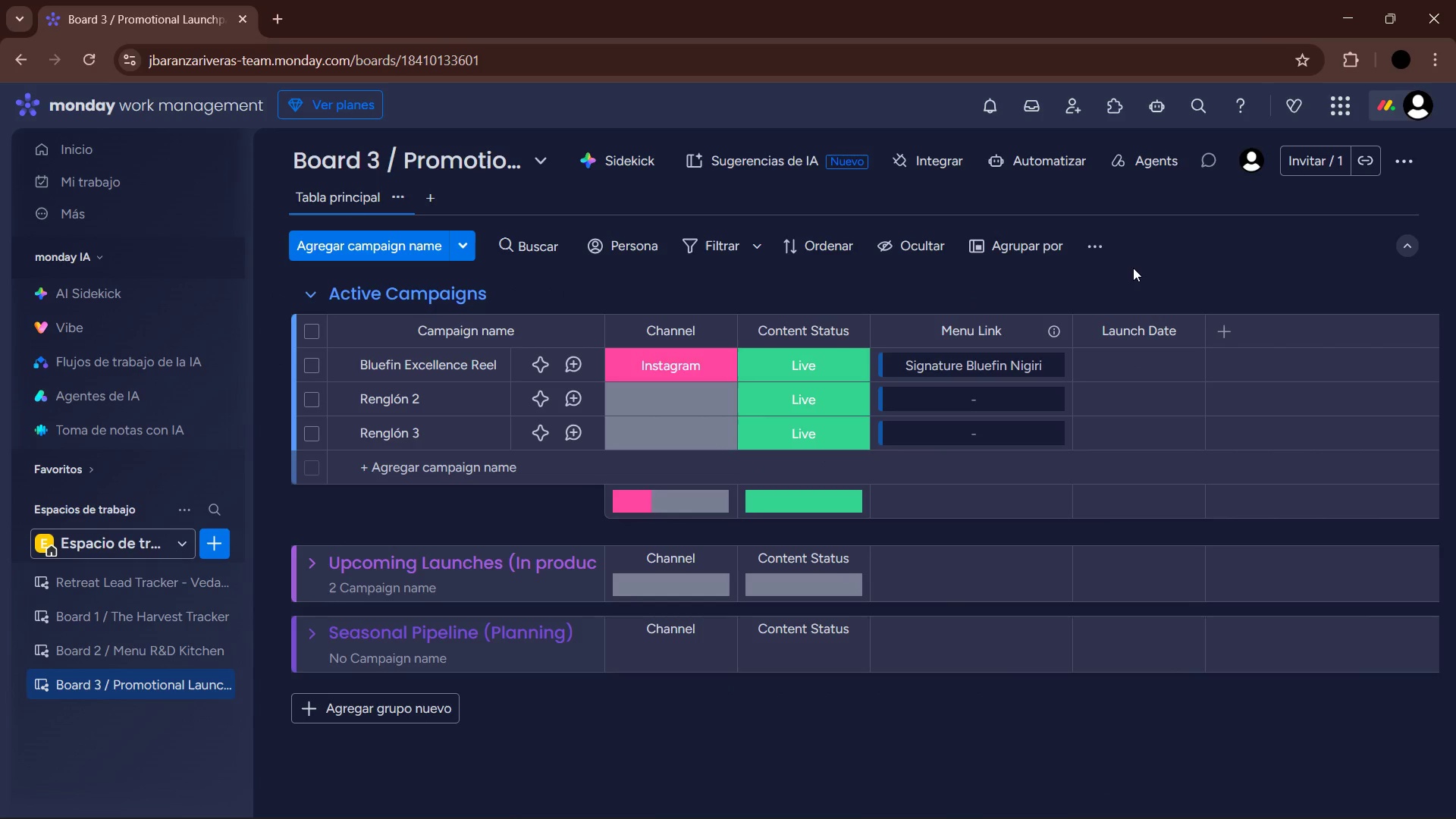 
wait(7.61)
 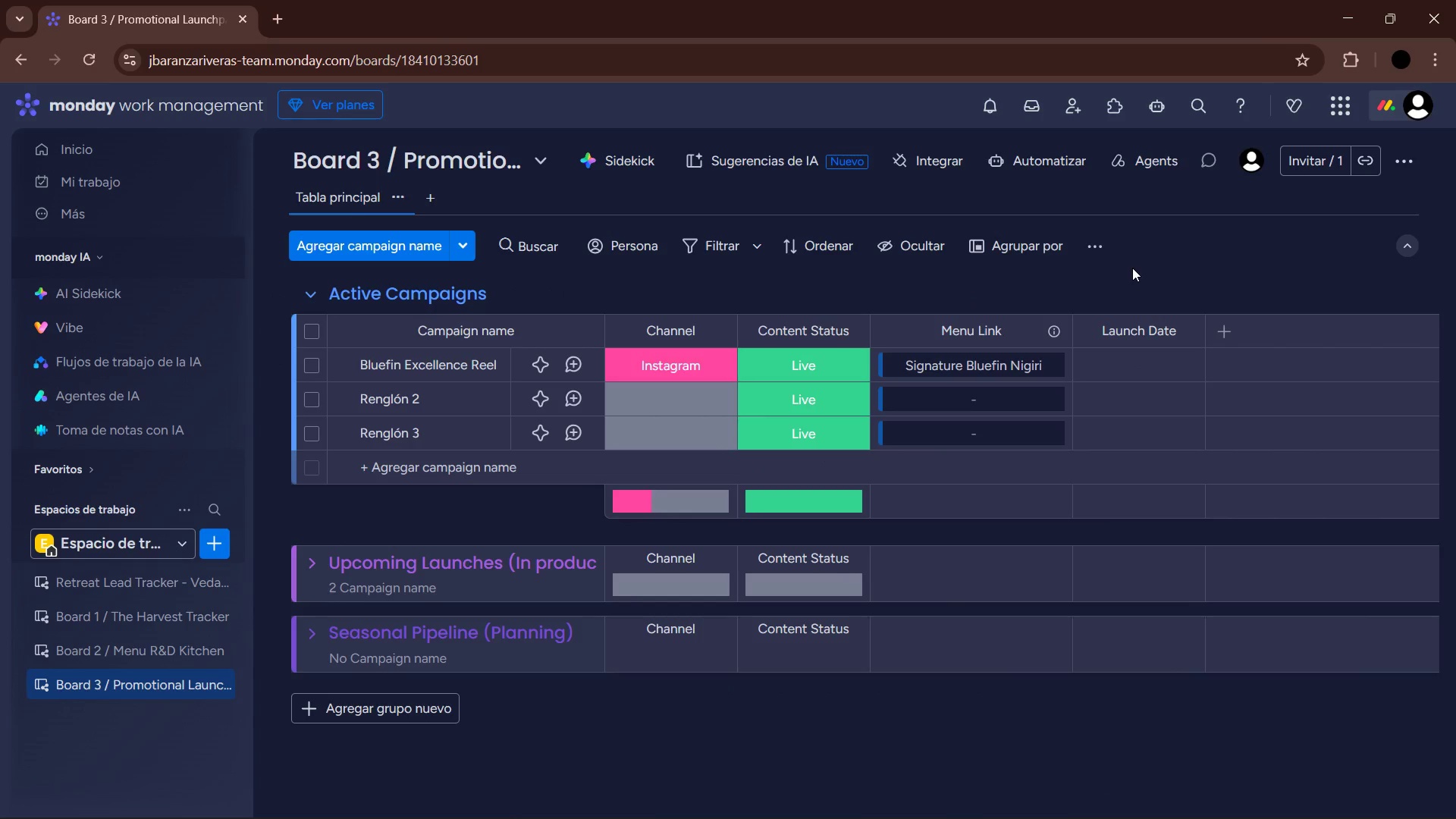 
mouse_move([1129, 342])
 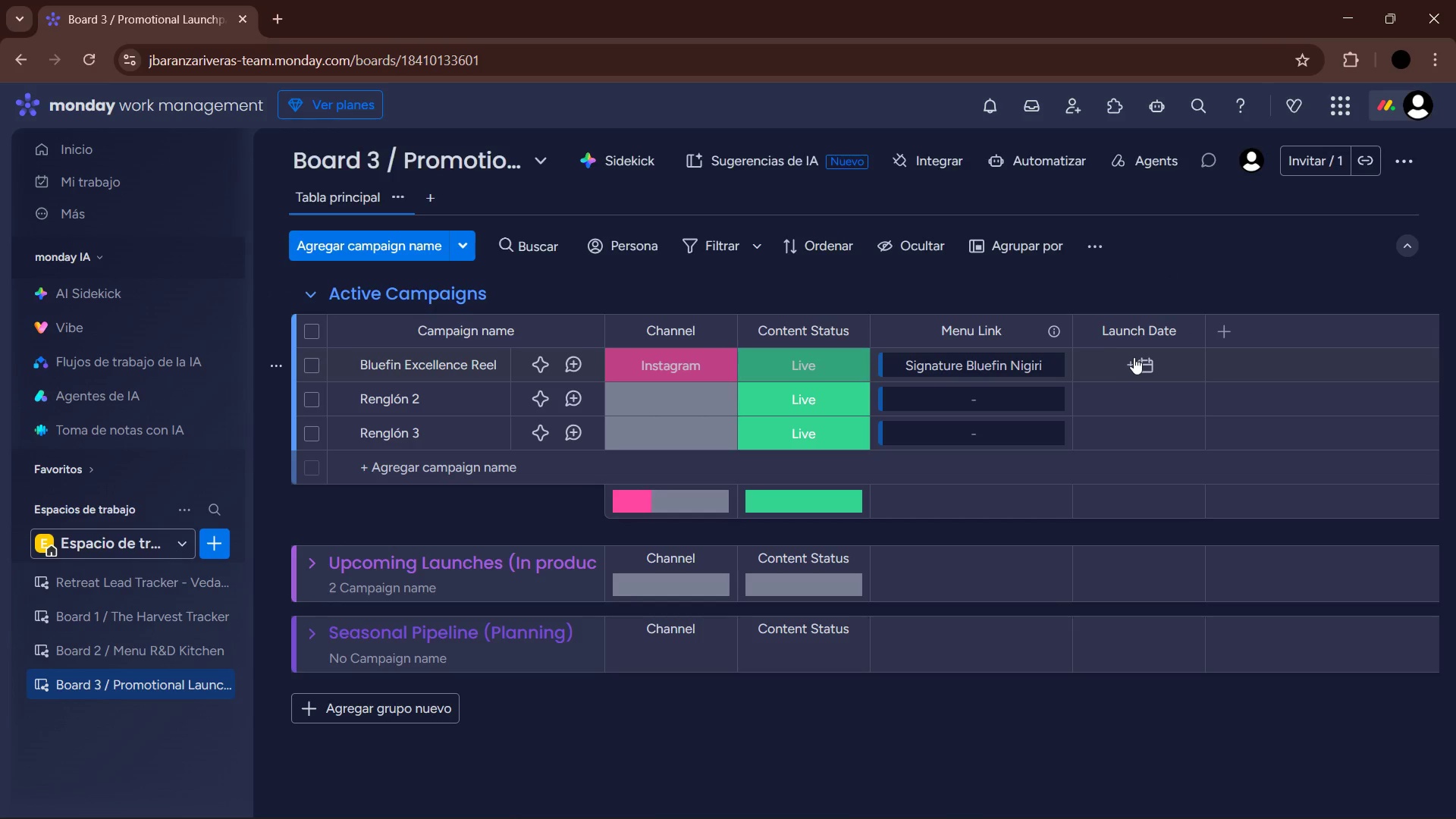 
left_click([1137, 360])
 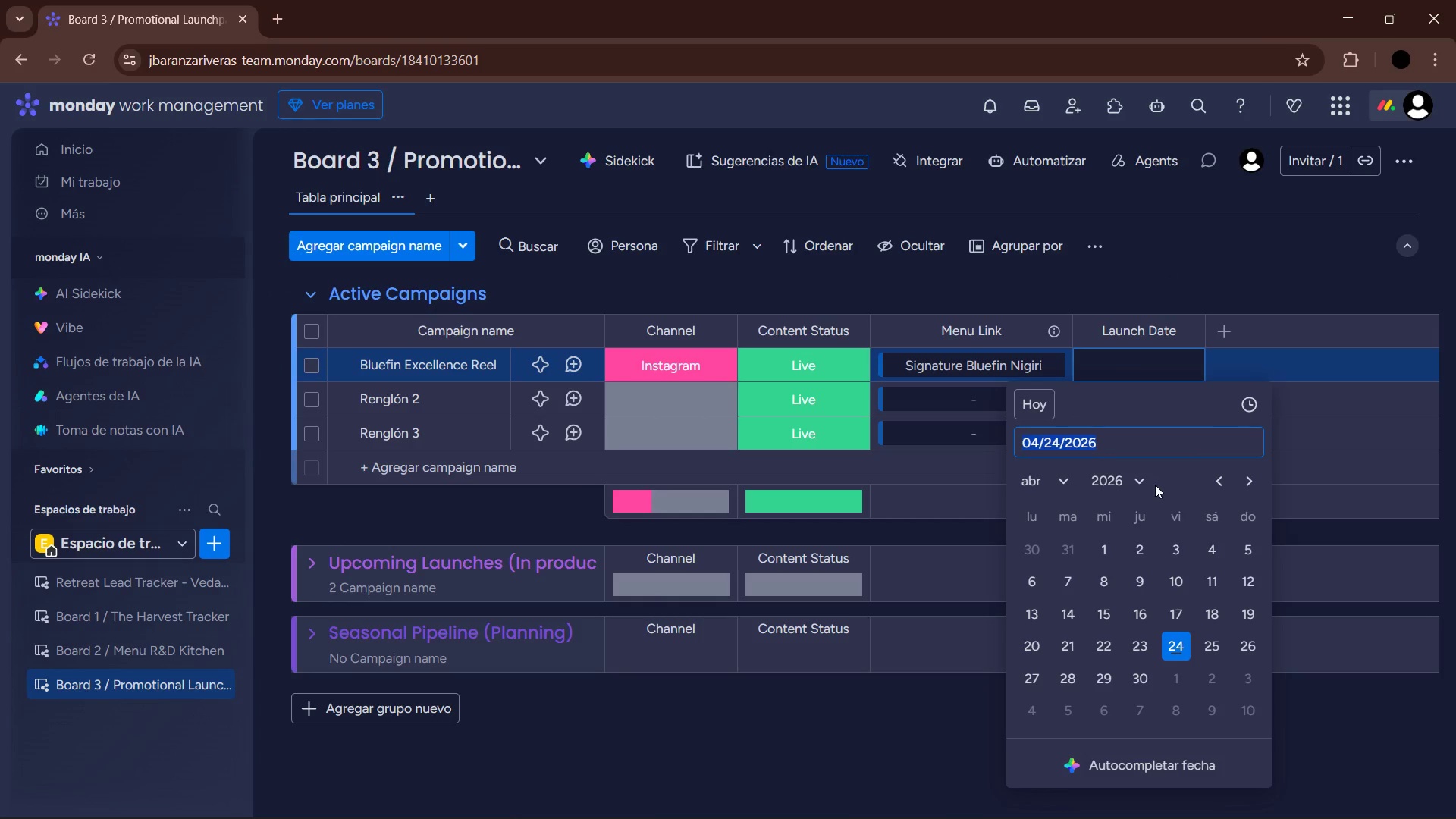 
wait(5.84)
 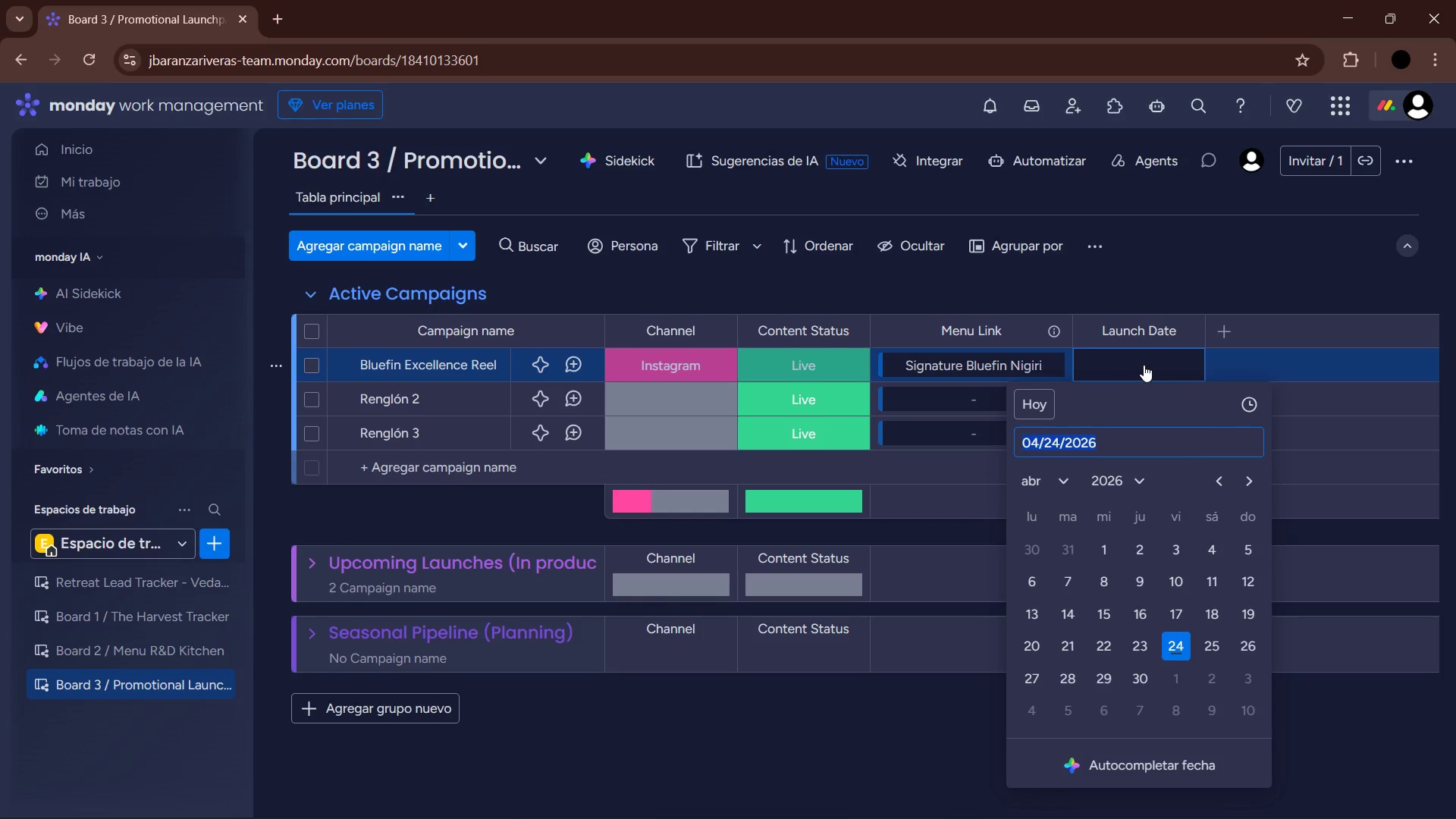 
left_click([1026, 636])
 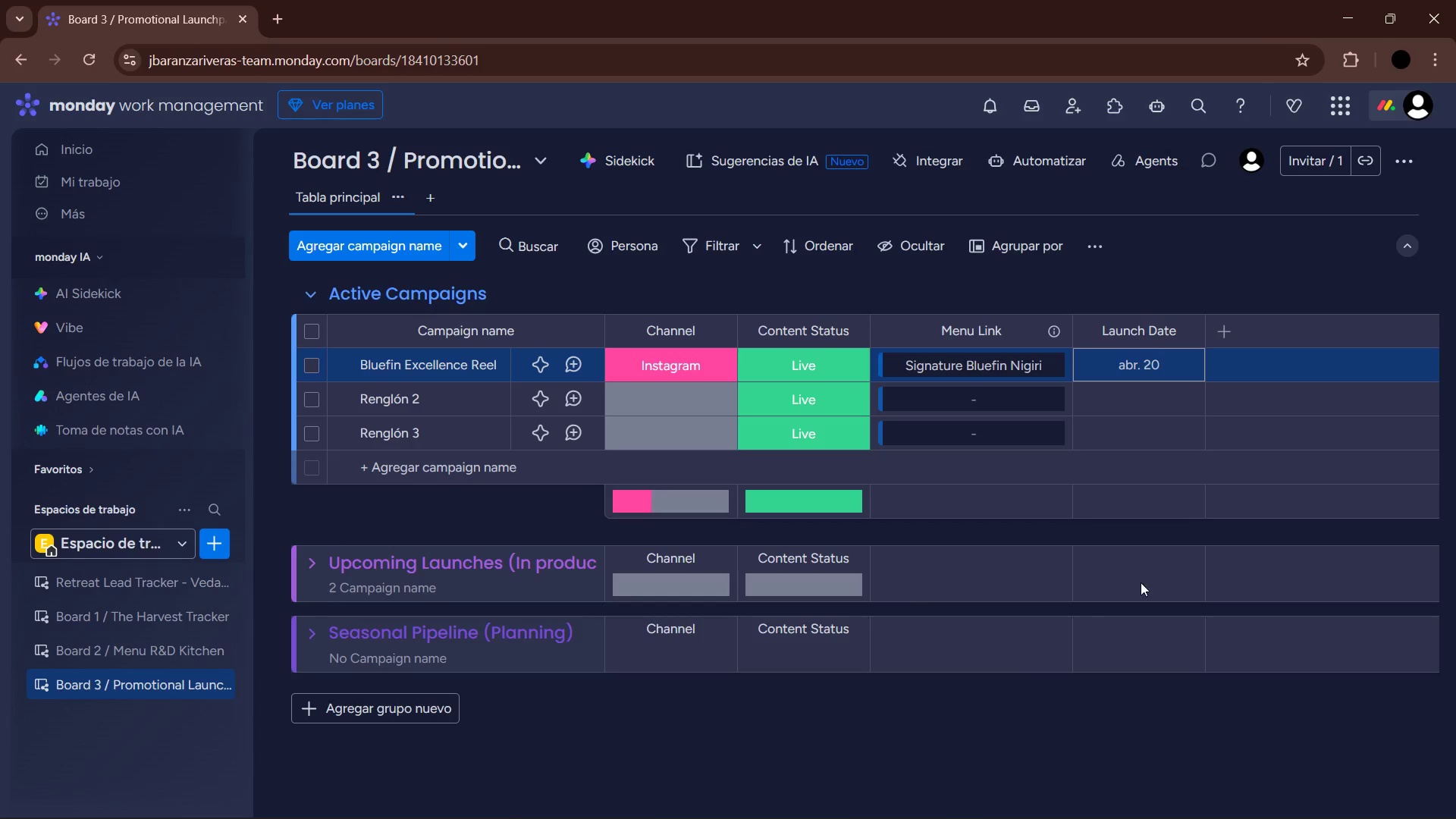 
wait(5.23)
 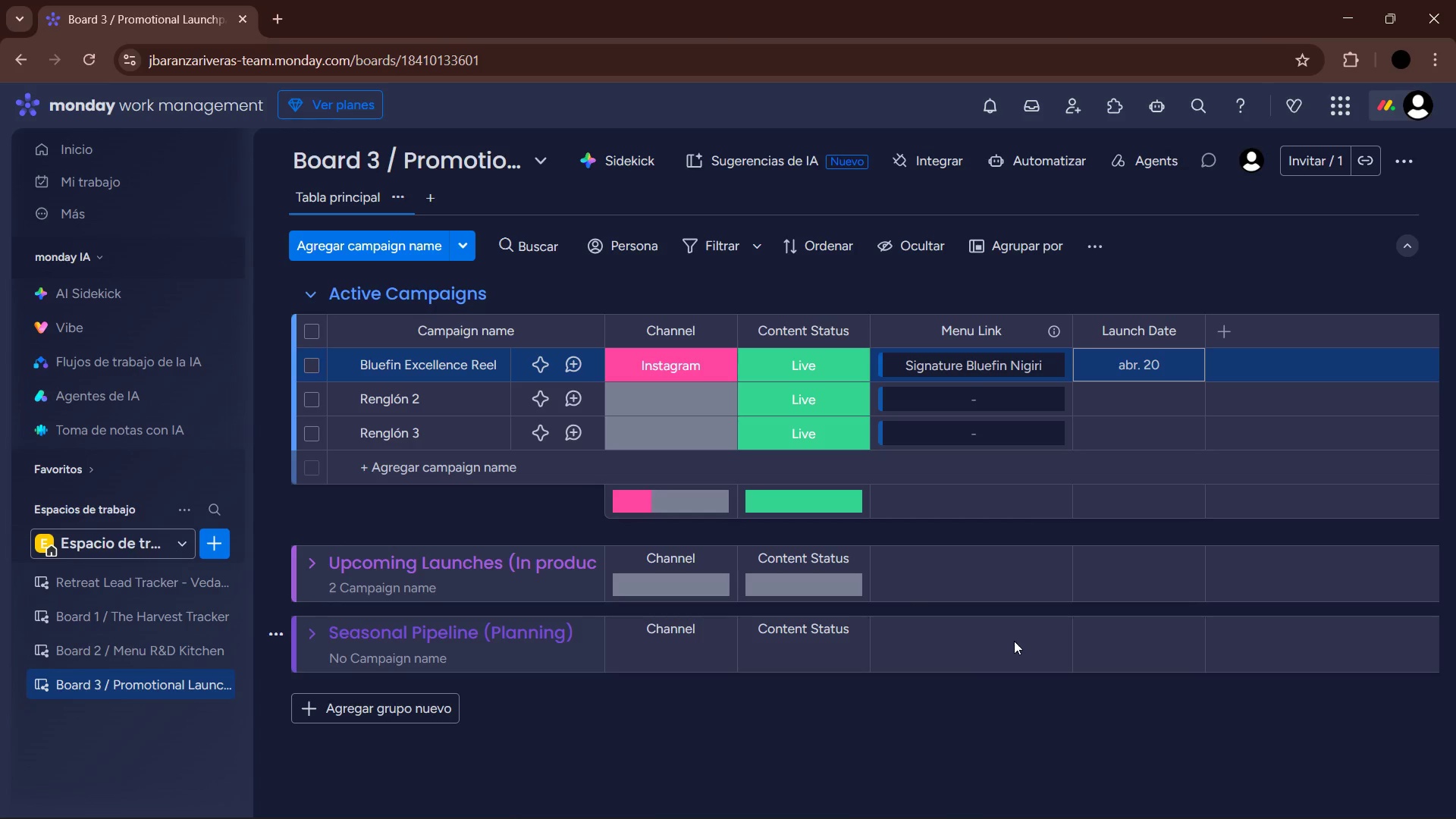 
left_click([410, 400])
 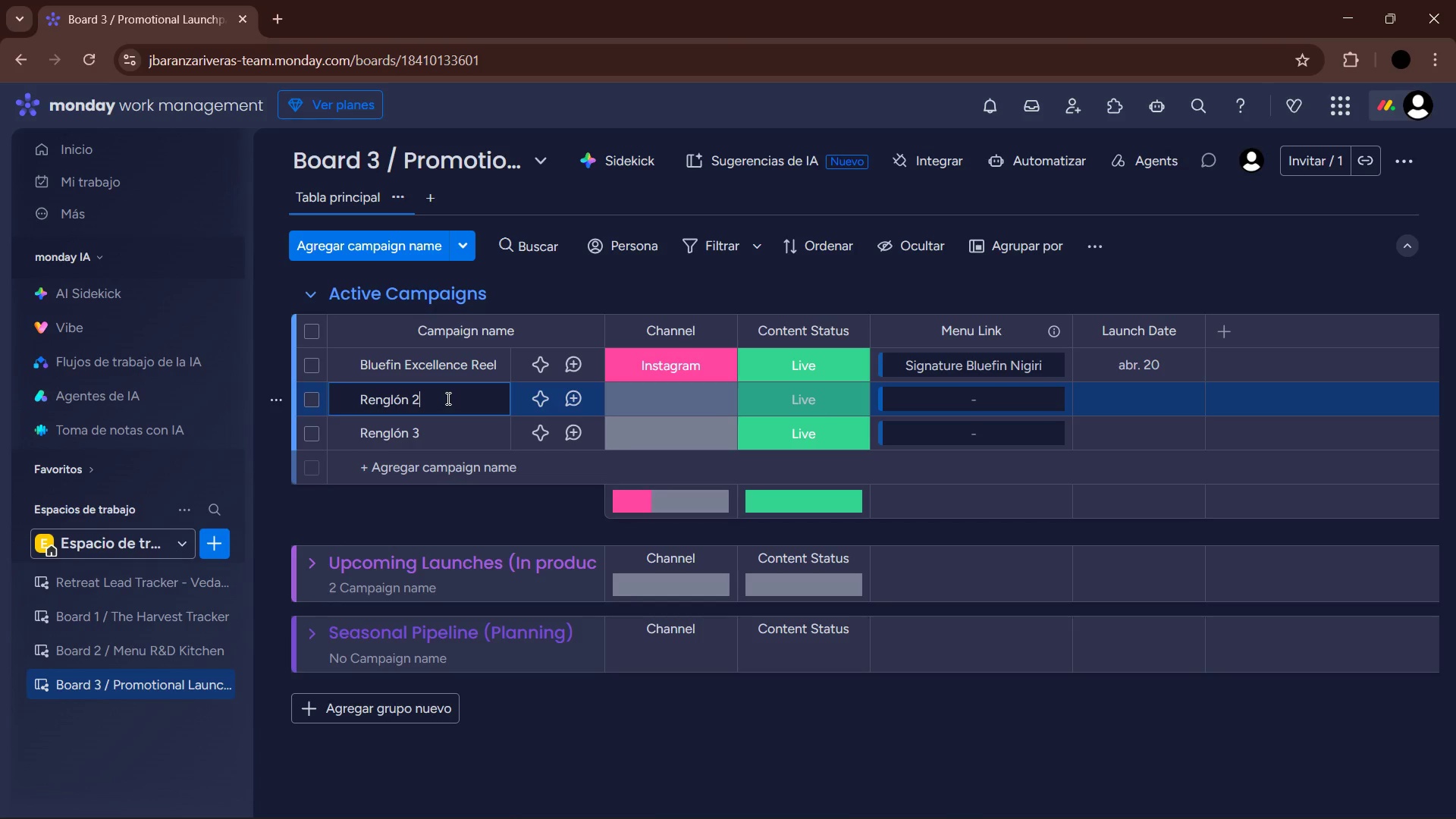 
left_click_drag(start_coordinate=[438, 398], to_coordinate=[353, 399])
 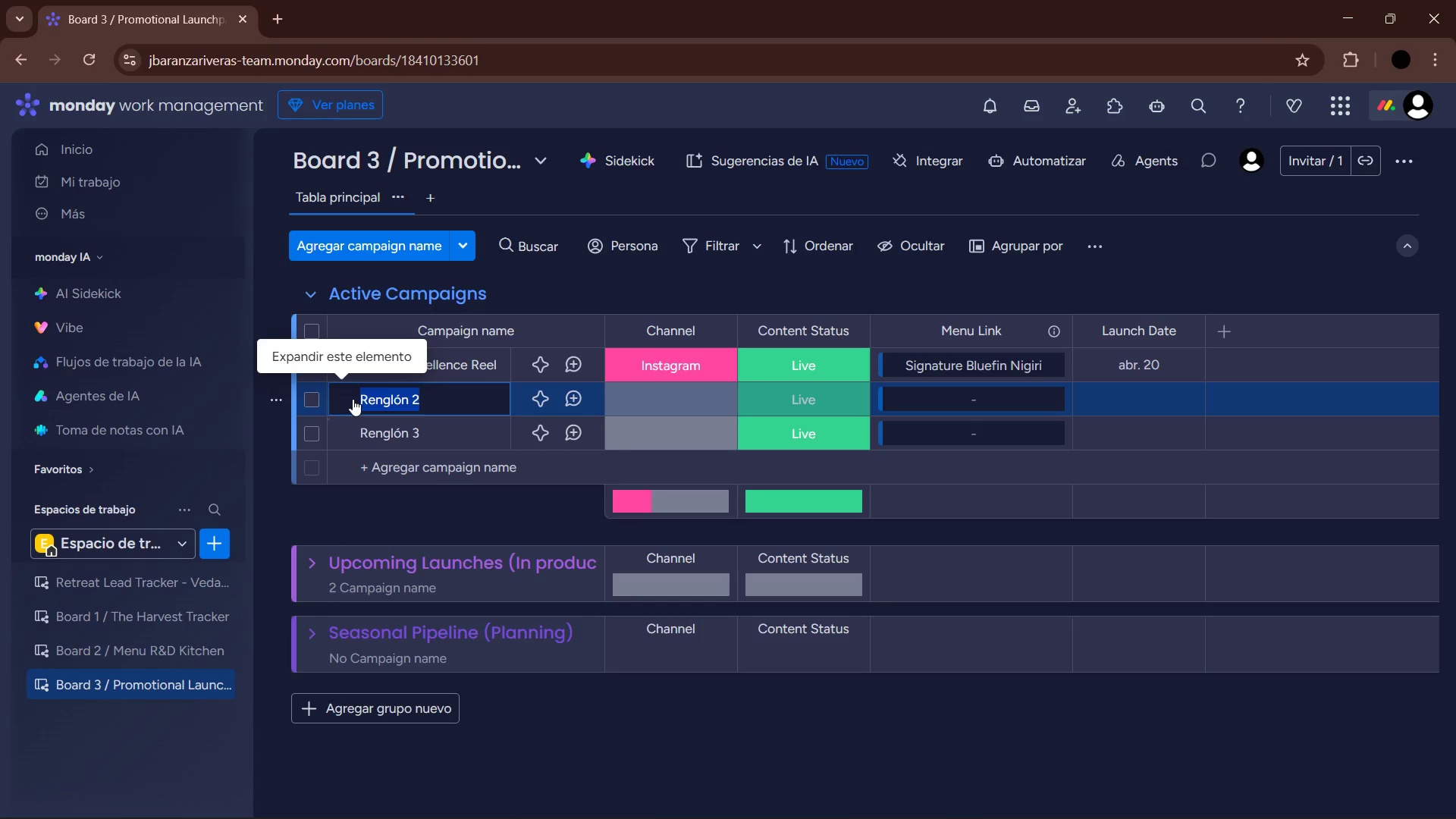 
type(Summer Tasting Newsletter)
 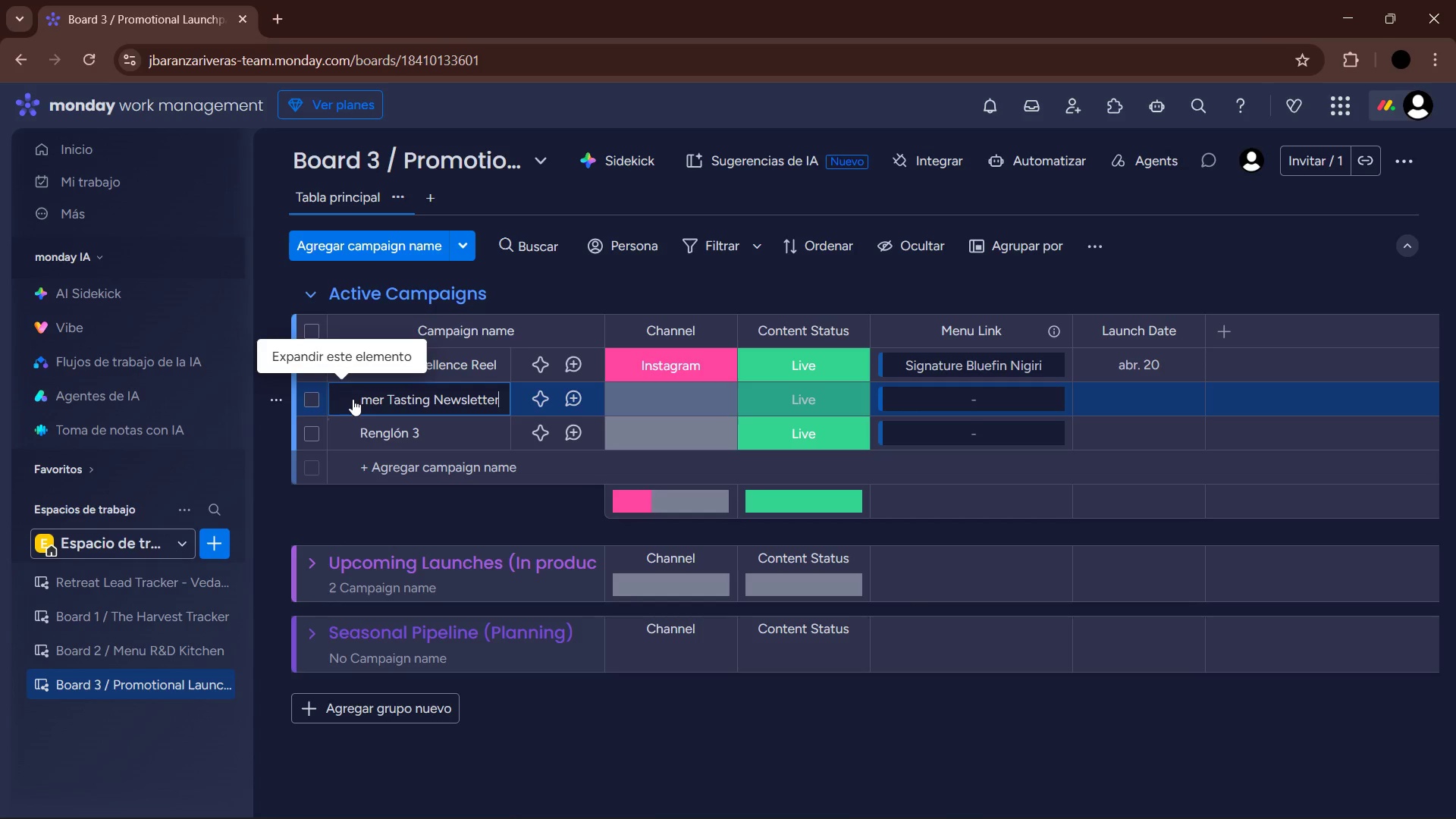 
key(Enter)
 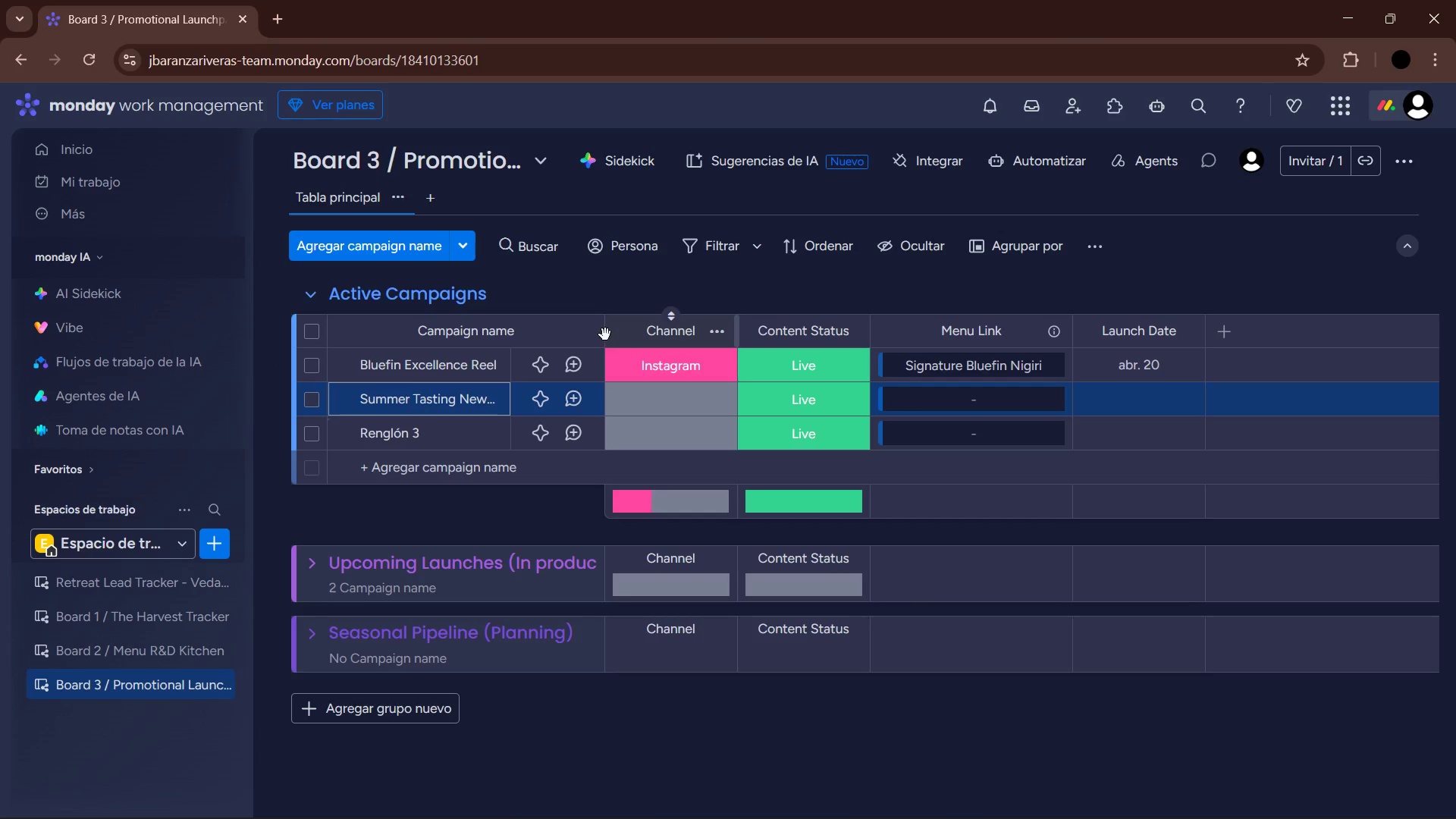 
left_click_drag(start_coordinate=[601, 334], to_coordinate=[646, 327])
 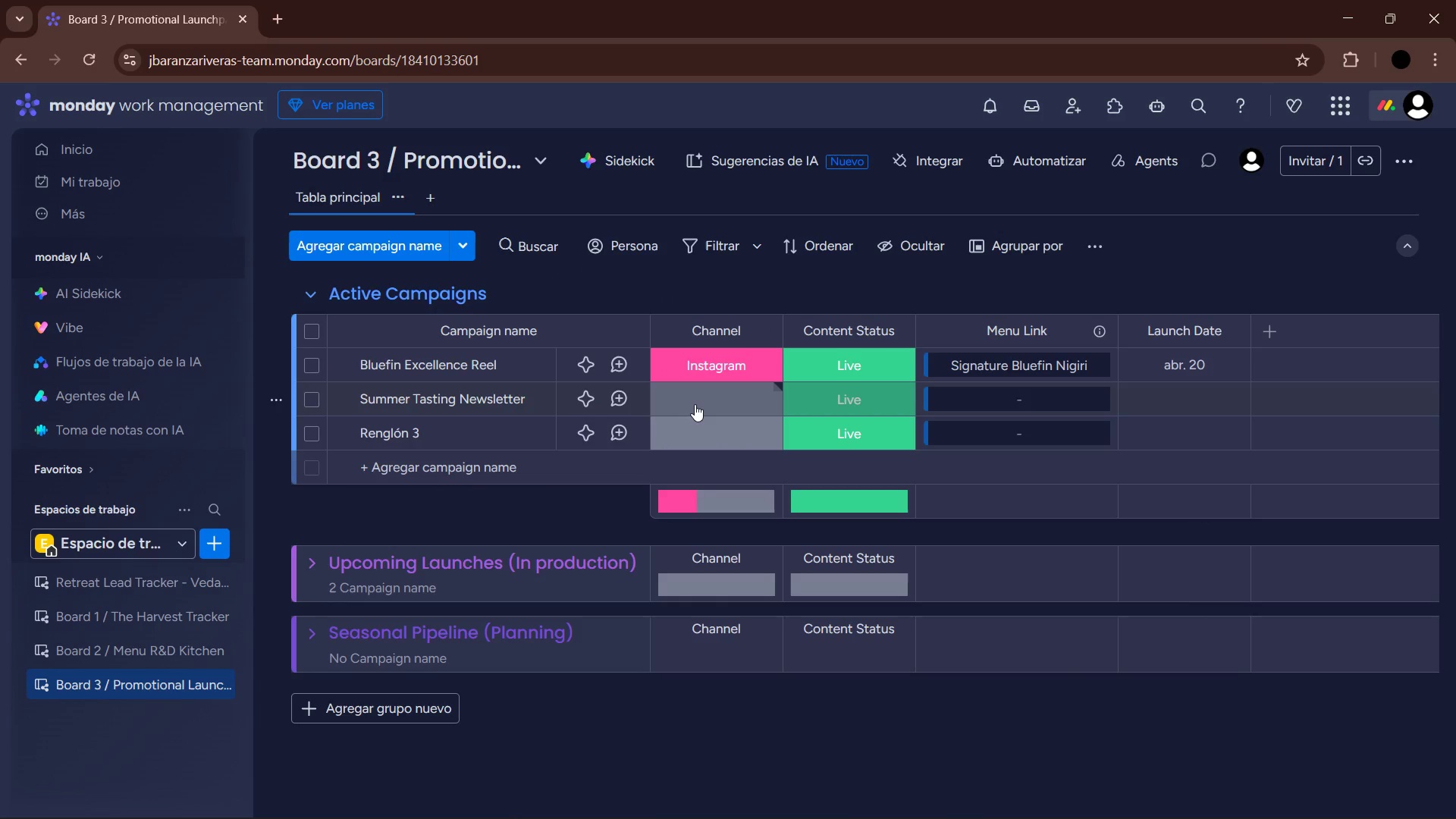 
left_click([695, 404])
 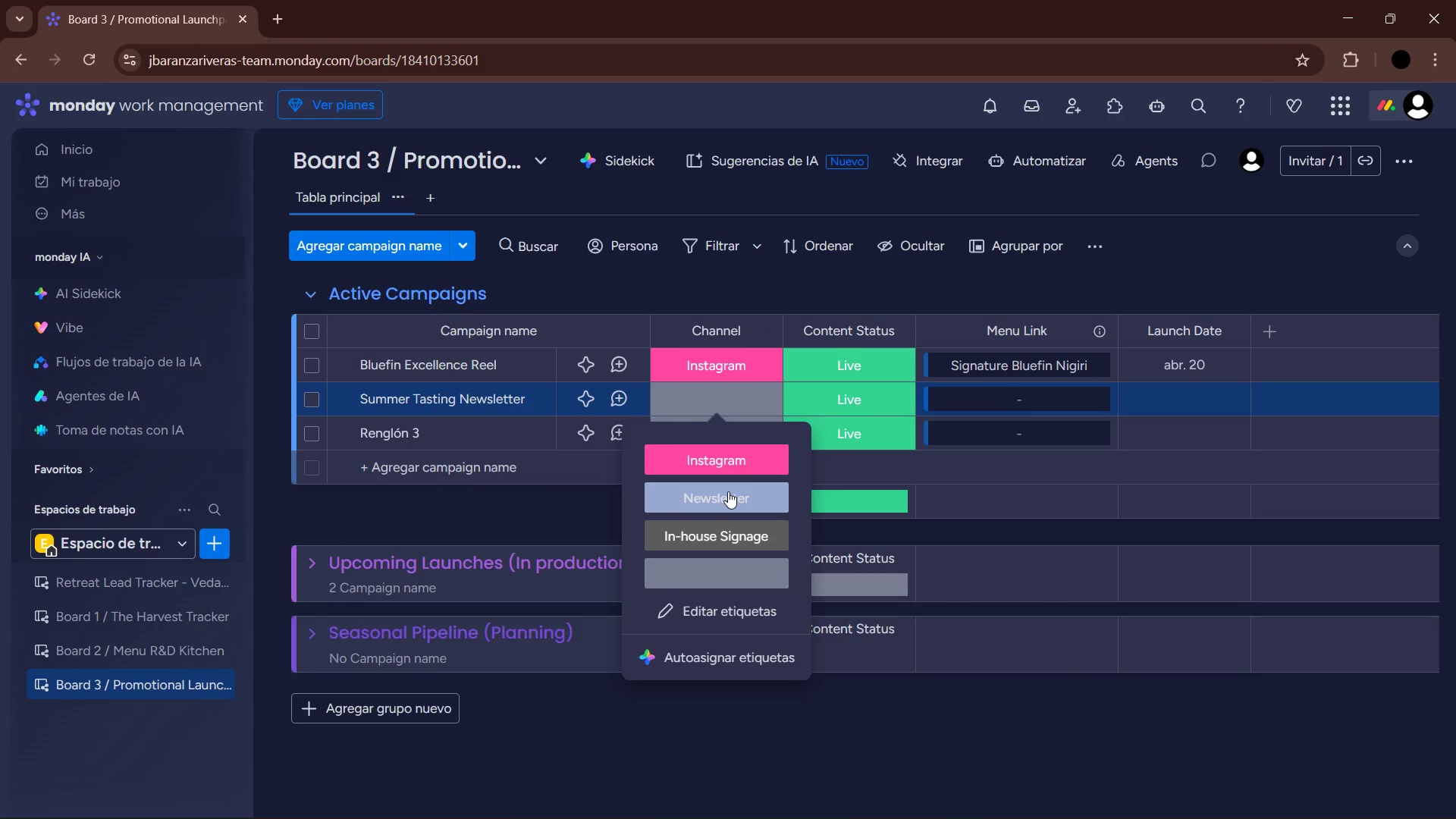 
left_click([728, 491])
 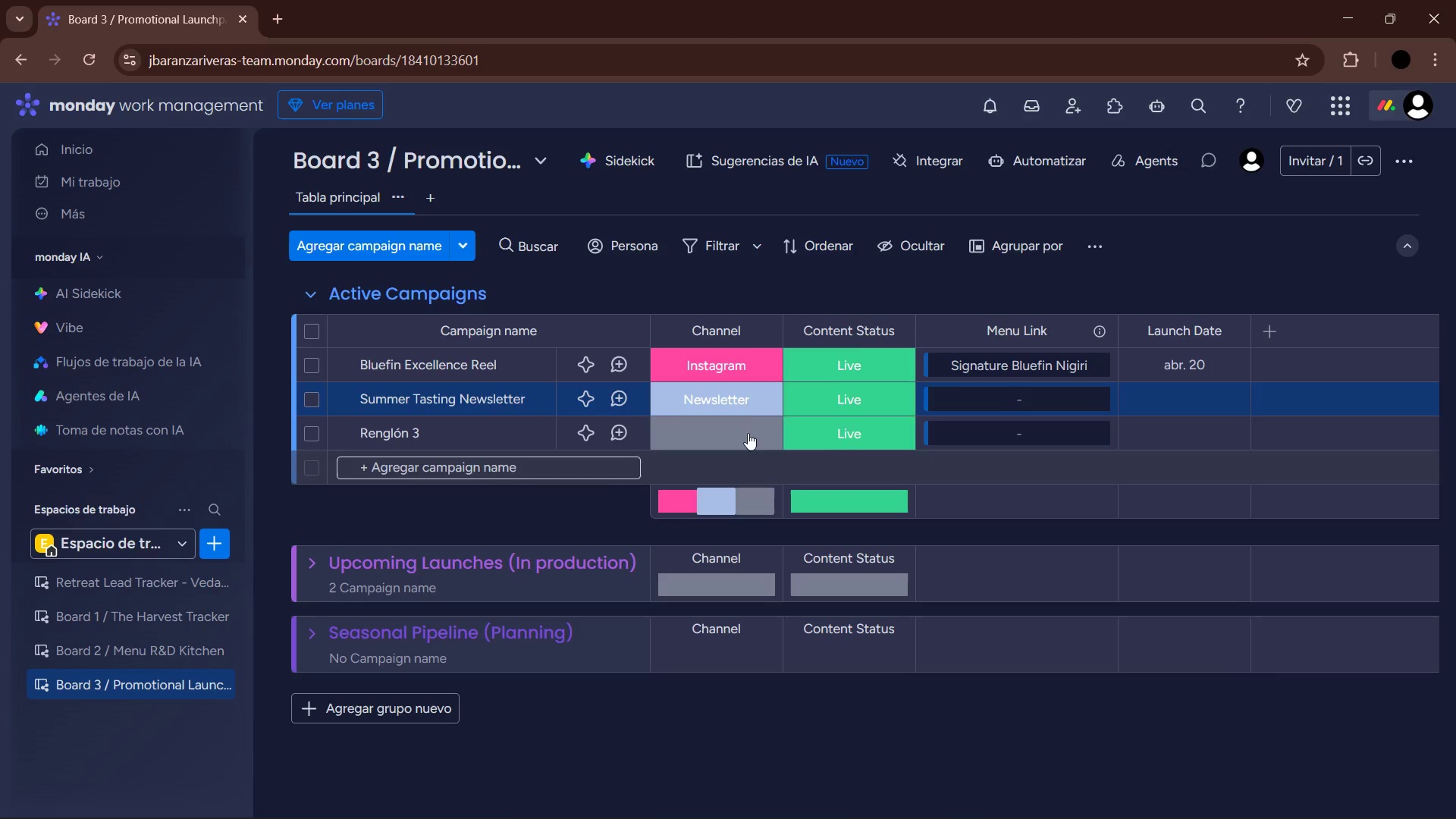 
left_click([745, 407])
 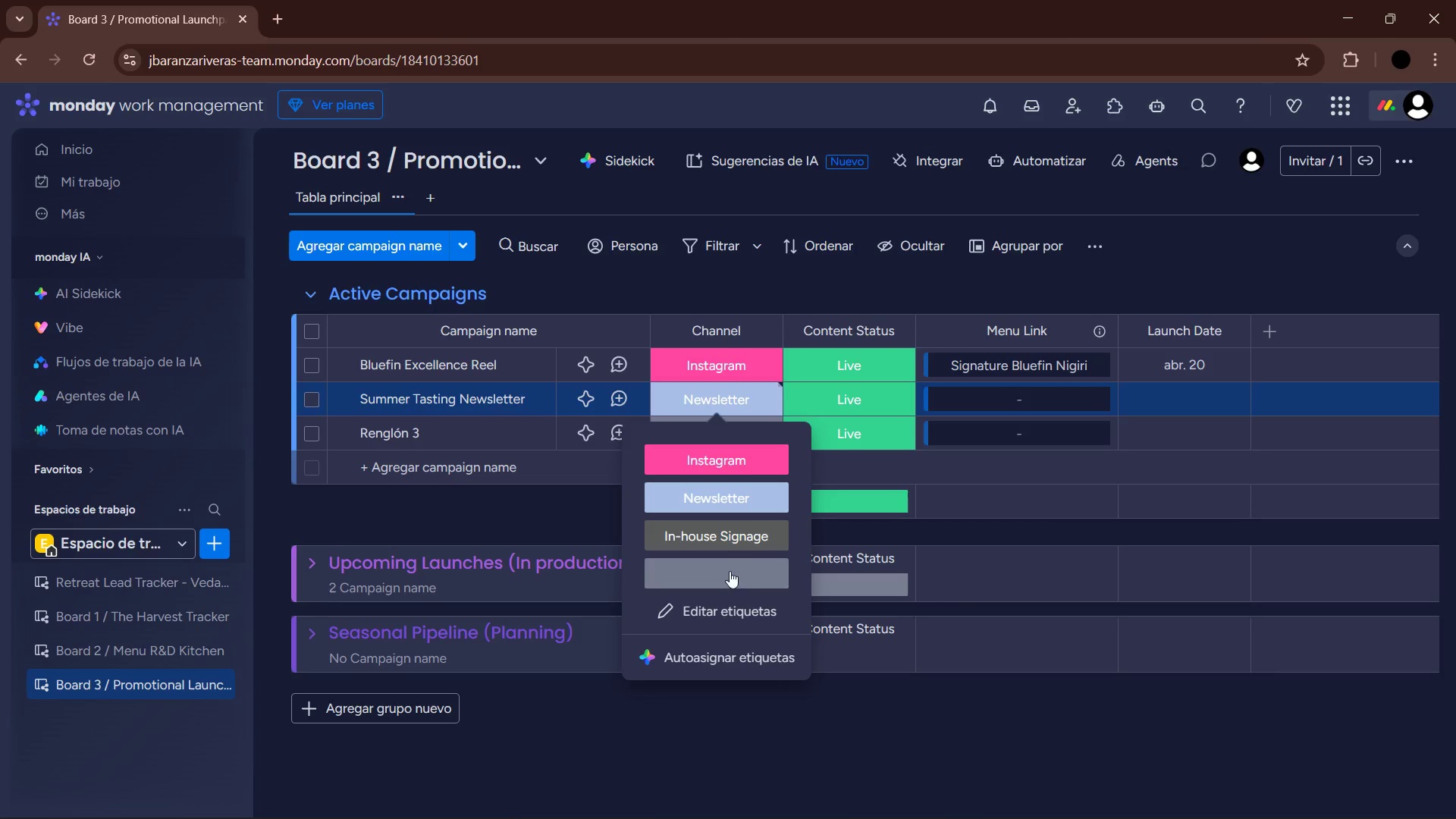 
left_click([717, 610])
 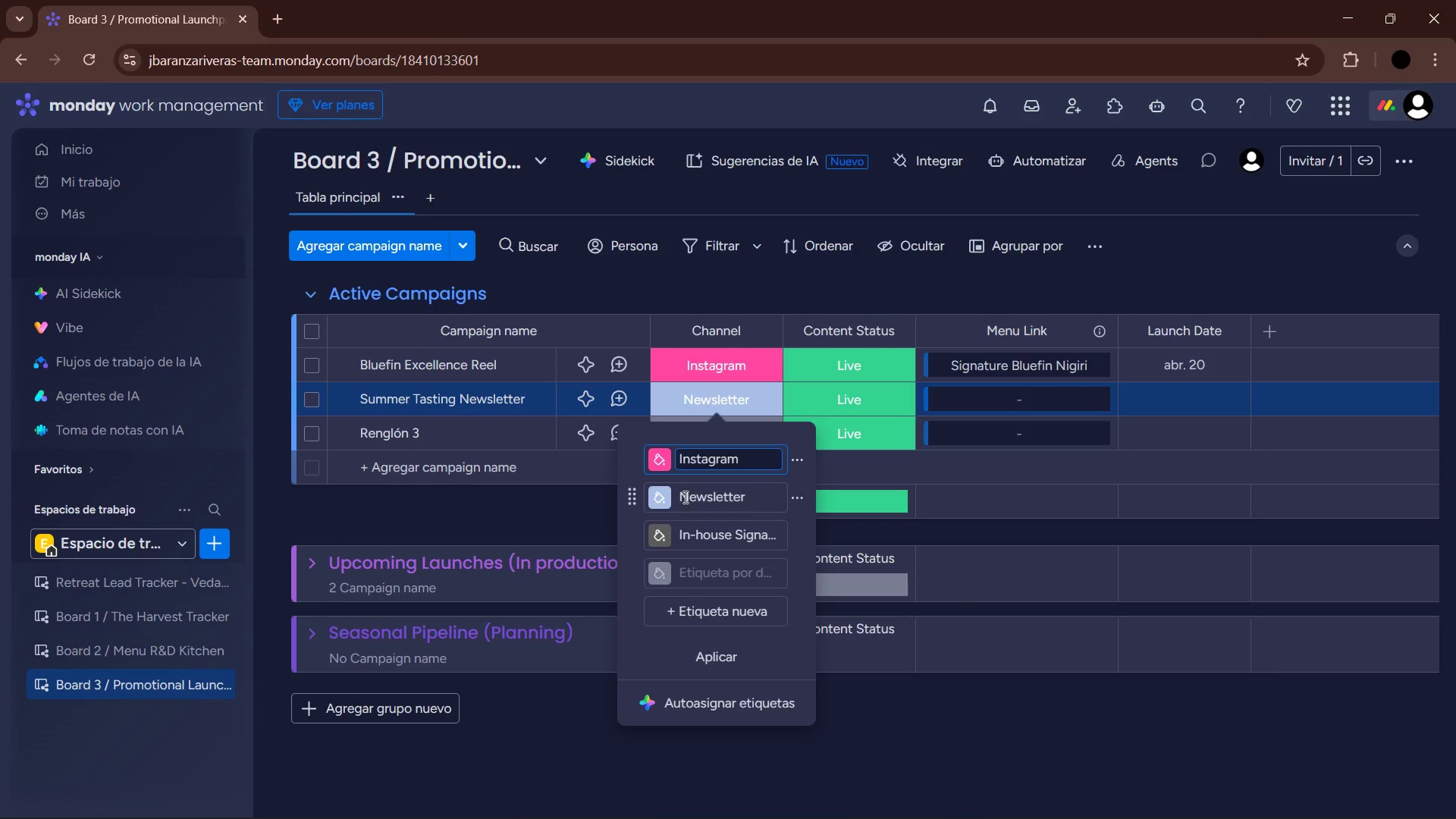 
left_click([683, 497])
 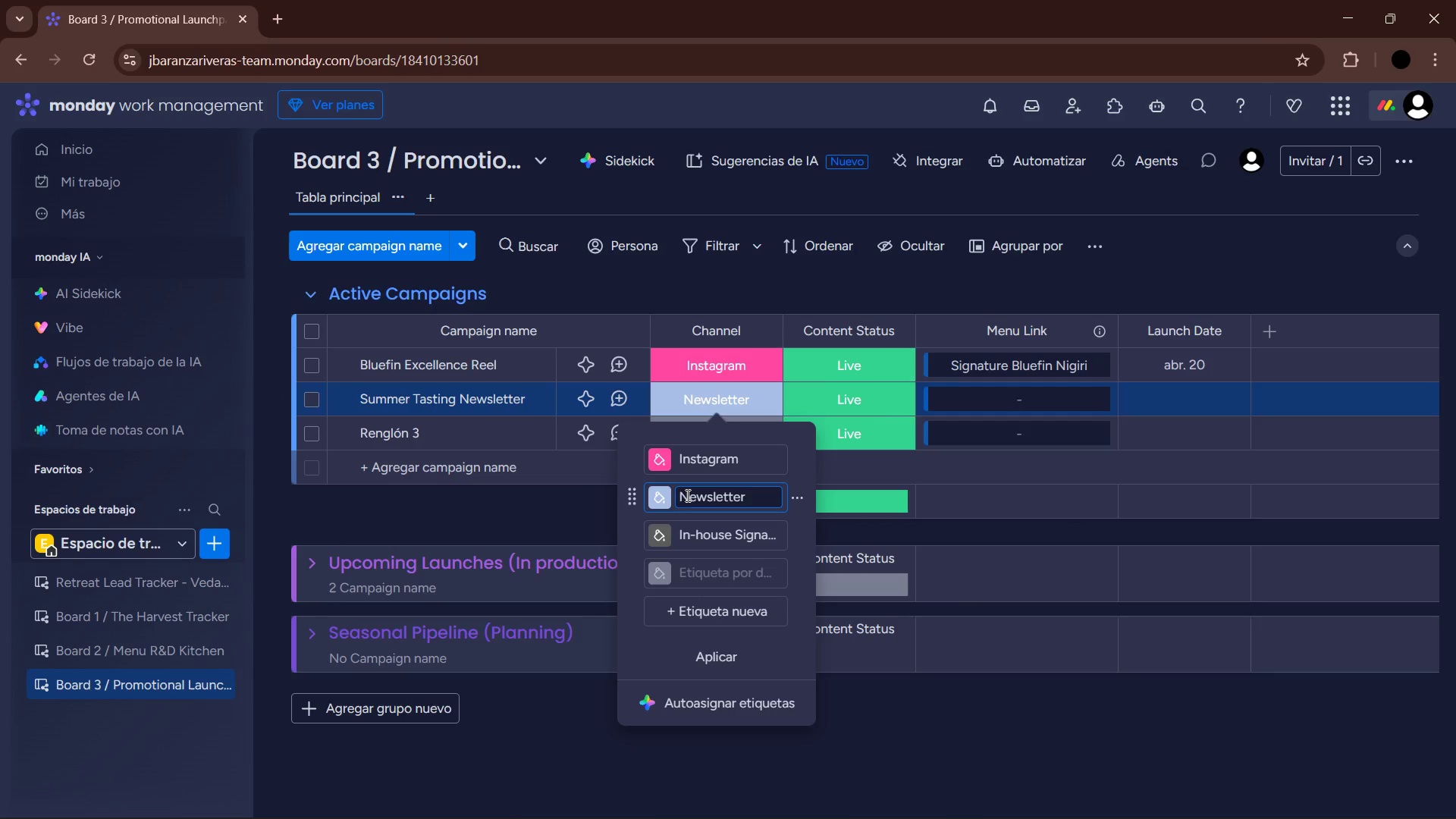 
left_click([680, 496])
 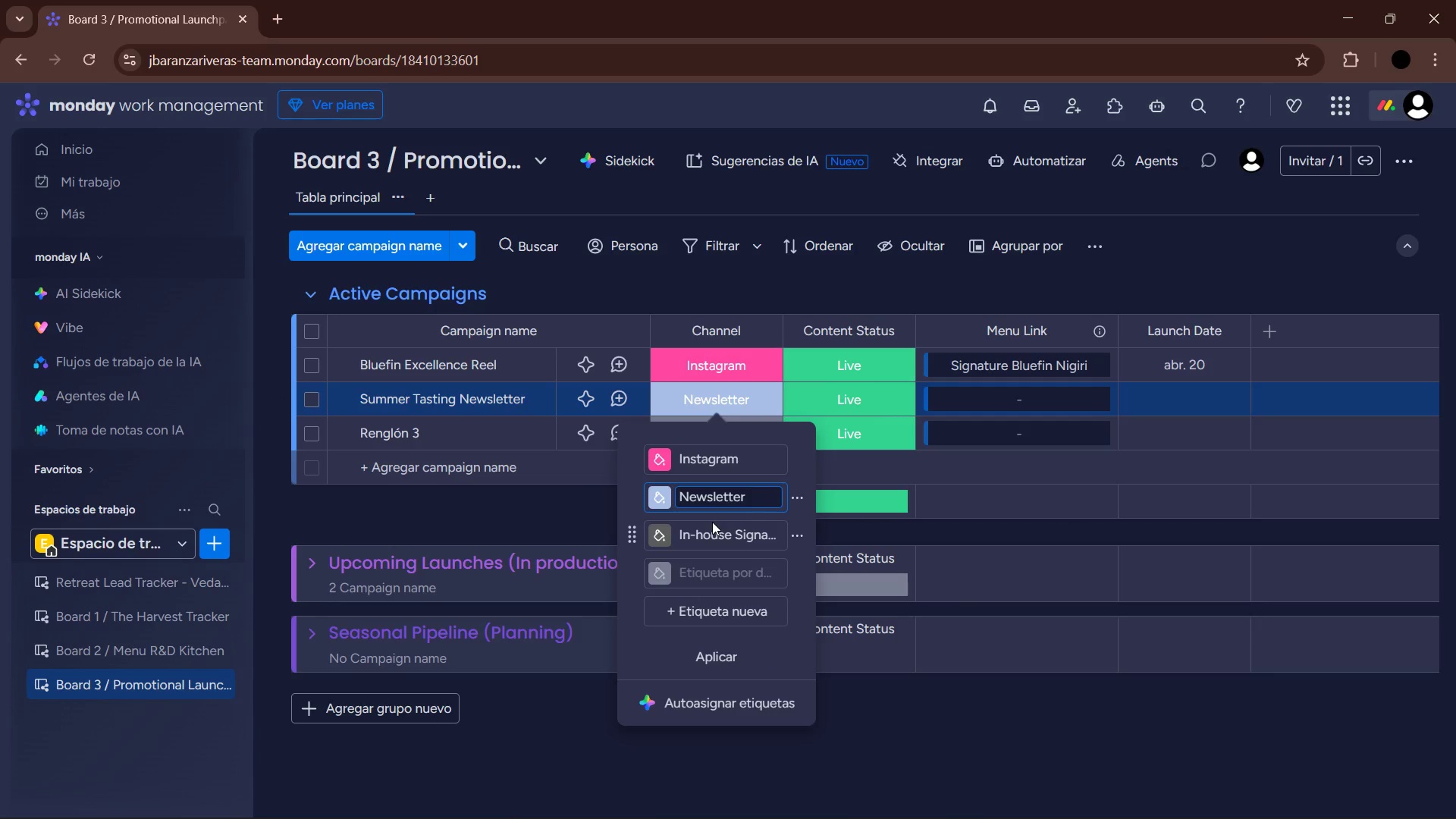 
type(Email )
 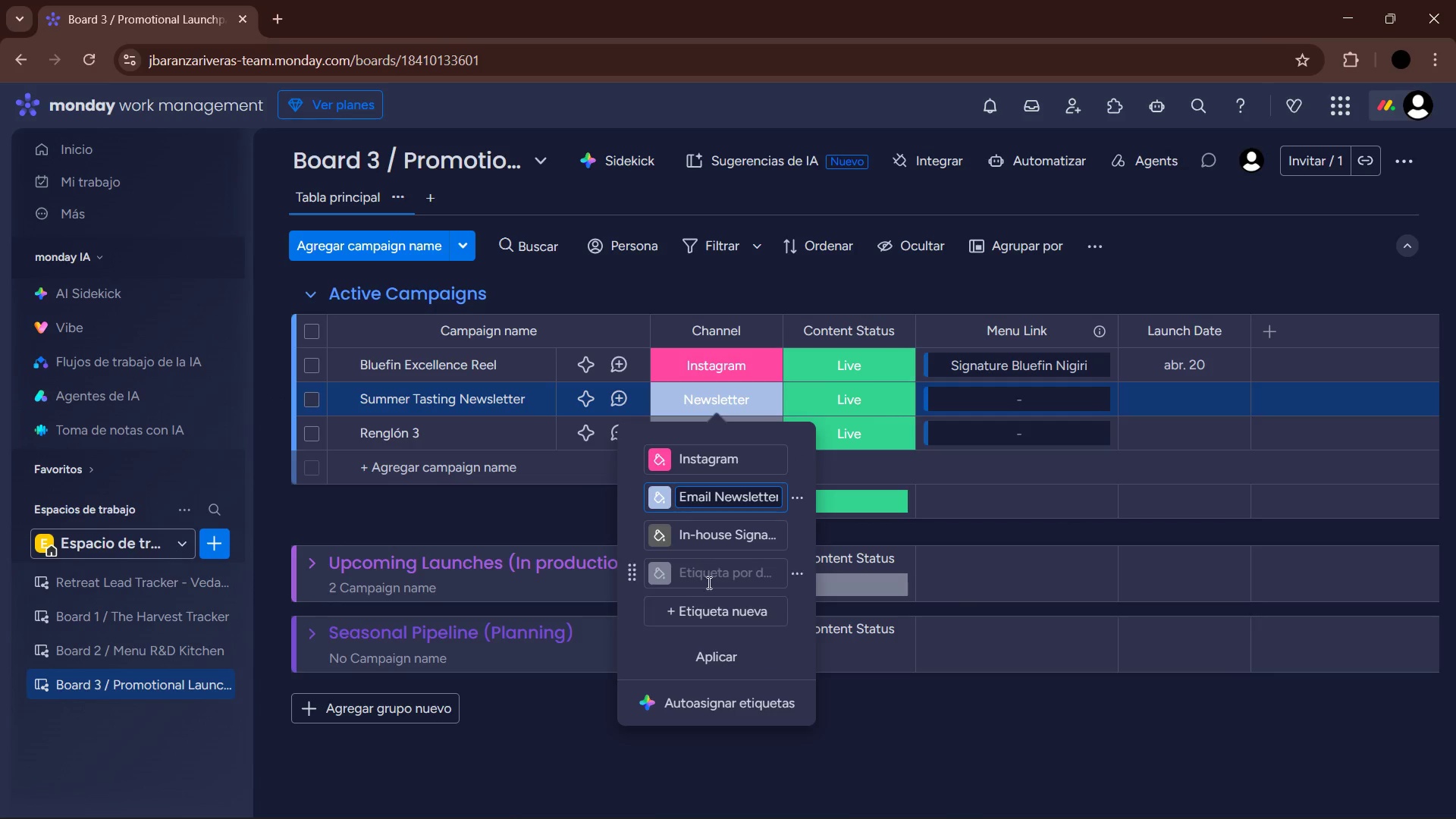 
left_click([661, 505])
 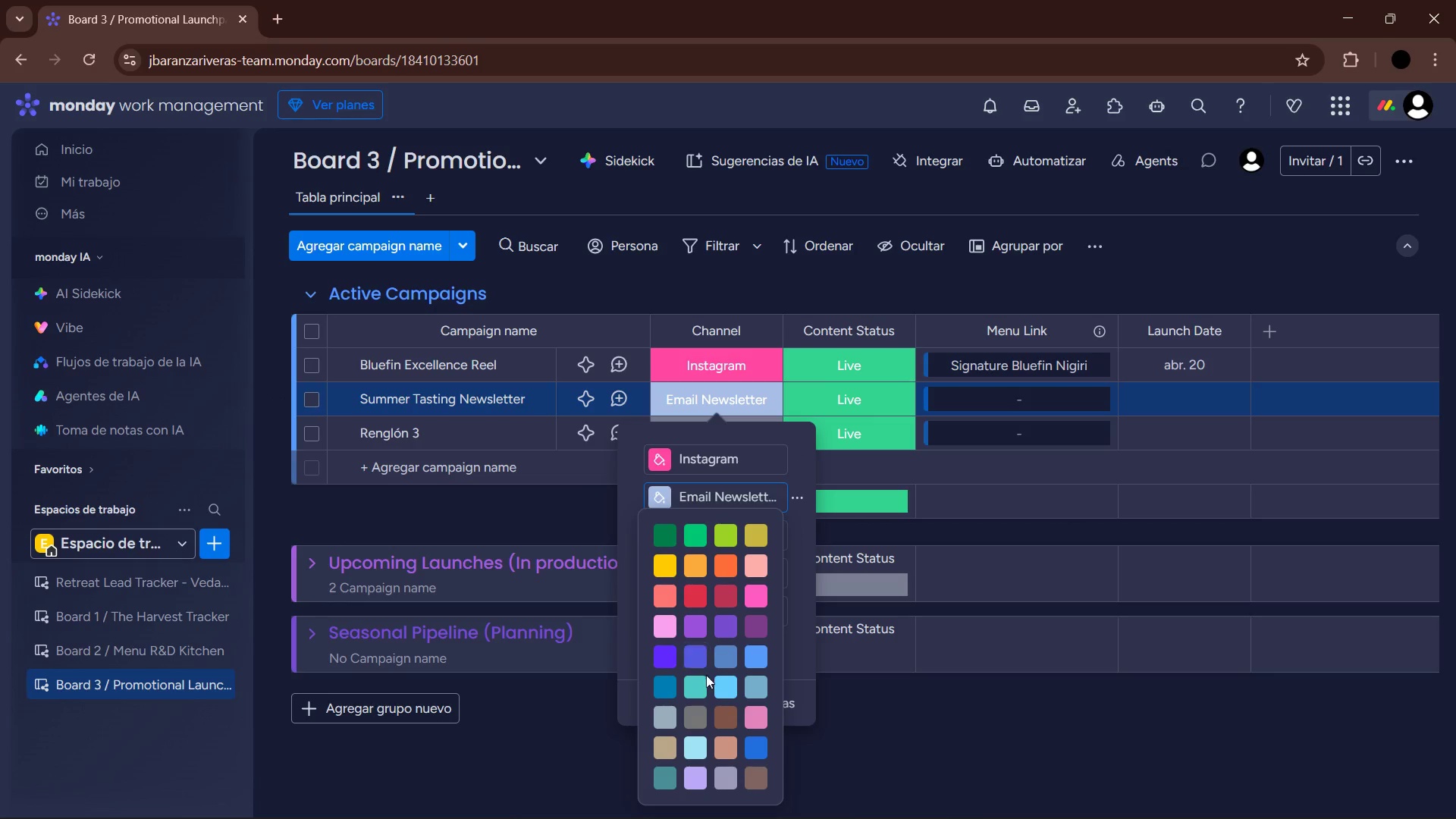 
left_click([695, 682])
 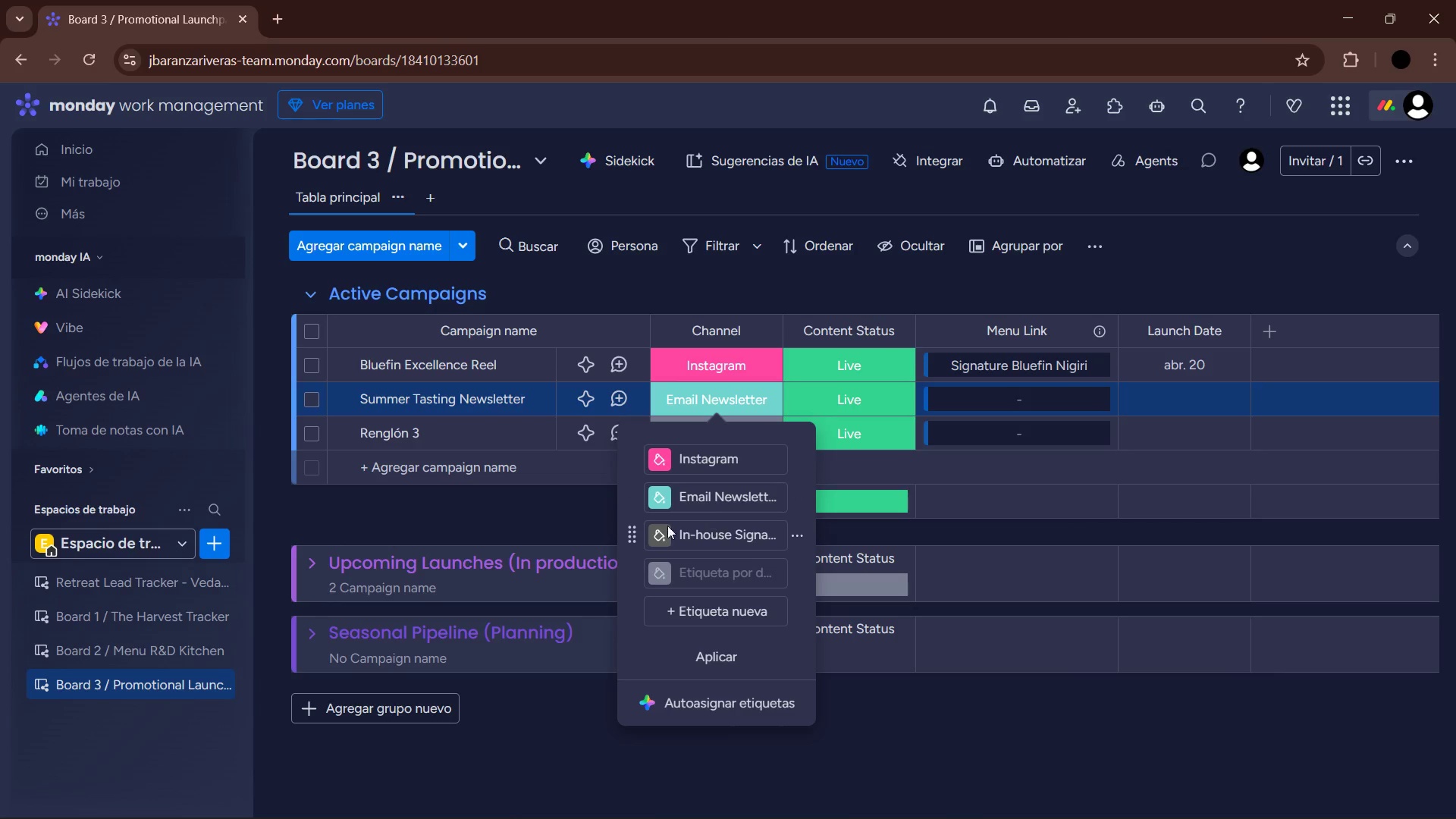 
left_click([662, 537])
 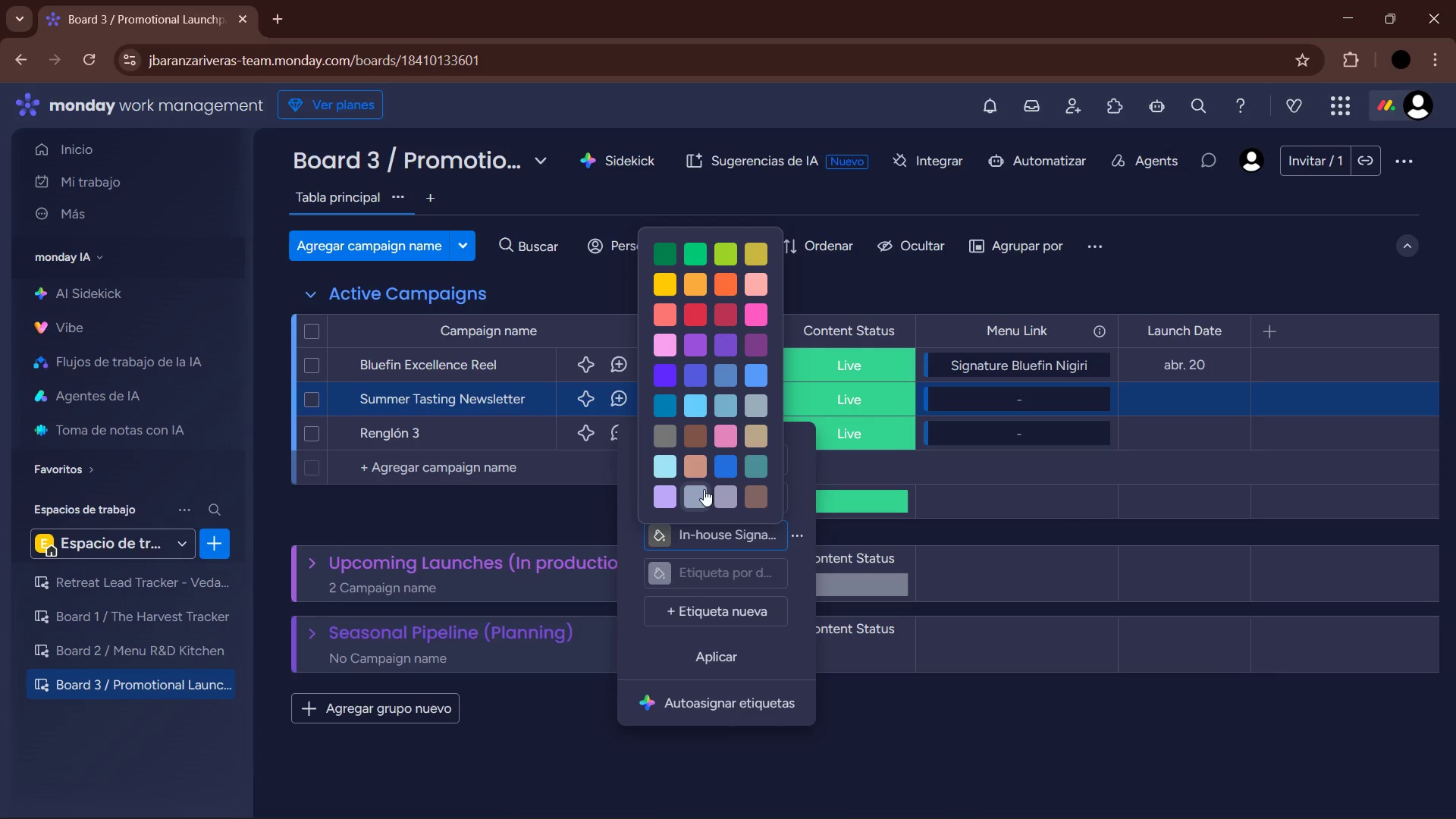 
left_click([695, 468])
 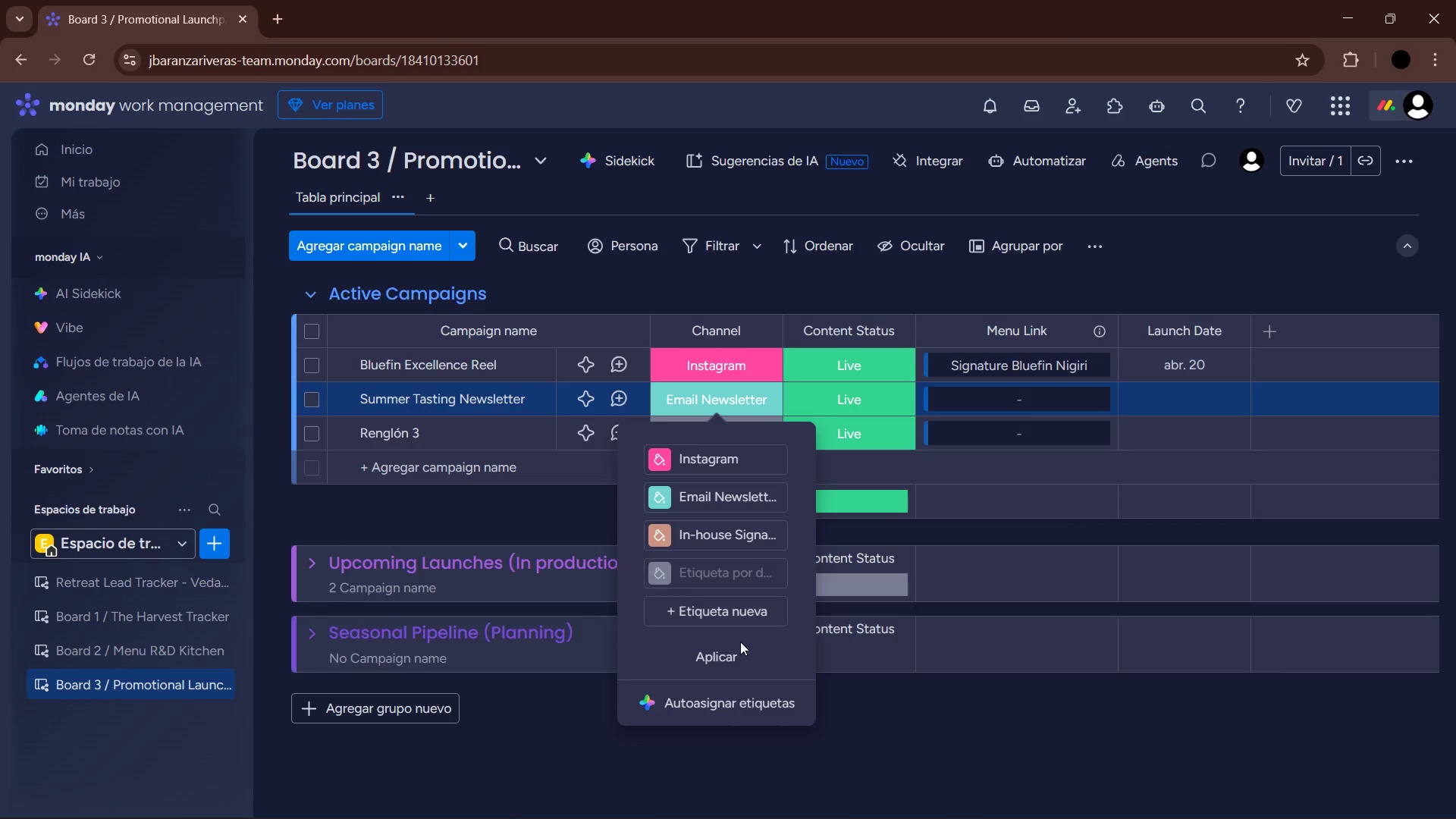 
left_click([720, 652])
 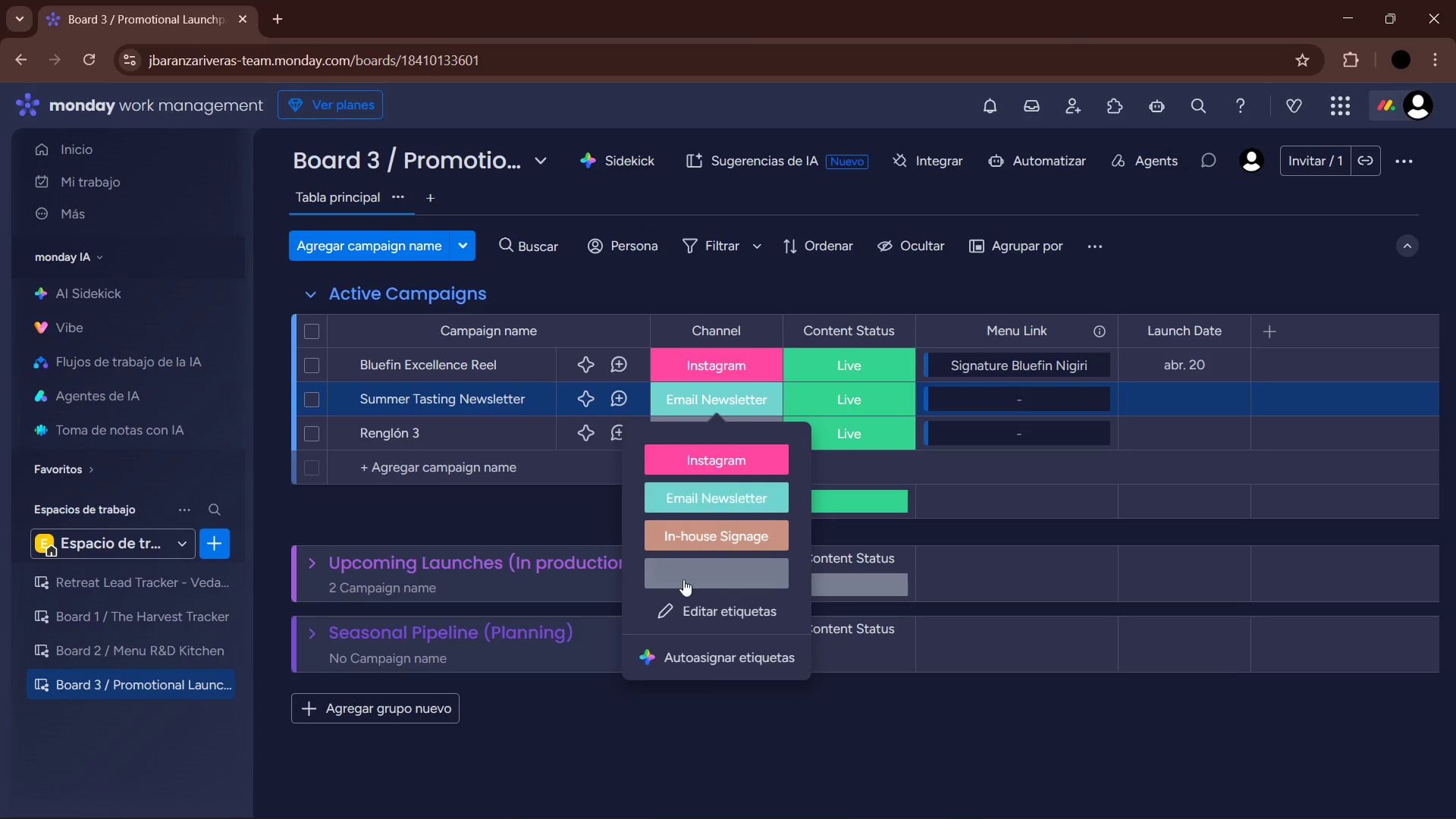 
left_click([536, 509])
 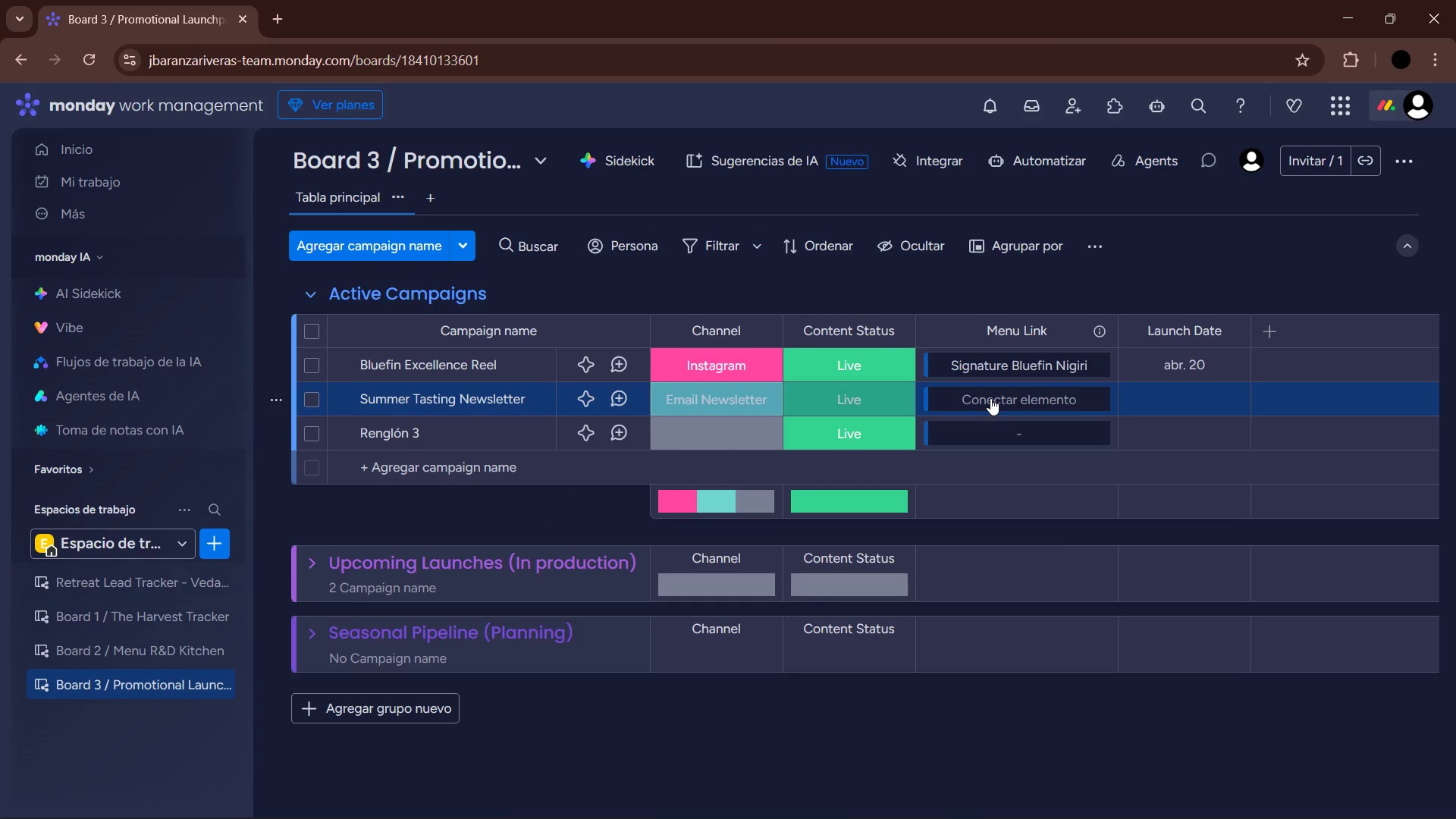 
left_click([990, 398])
 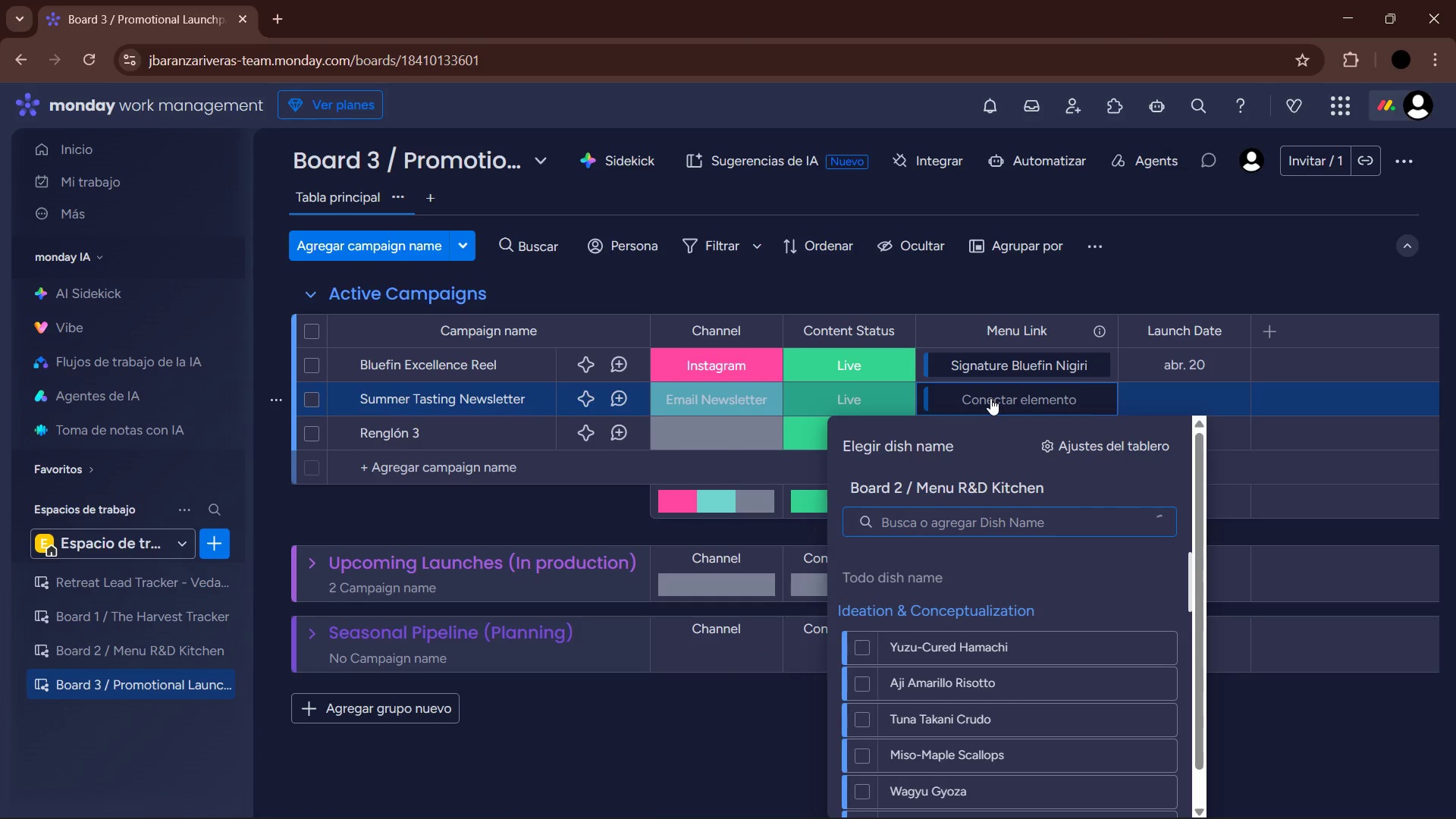 
type(scra)
key(Backspace)
key(Backspace)
key(Backspace)
key(Backspace)
key(Backspace)
key(Backspace)
key(Backspace)
 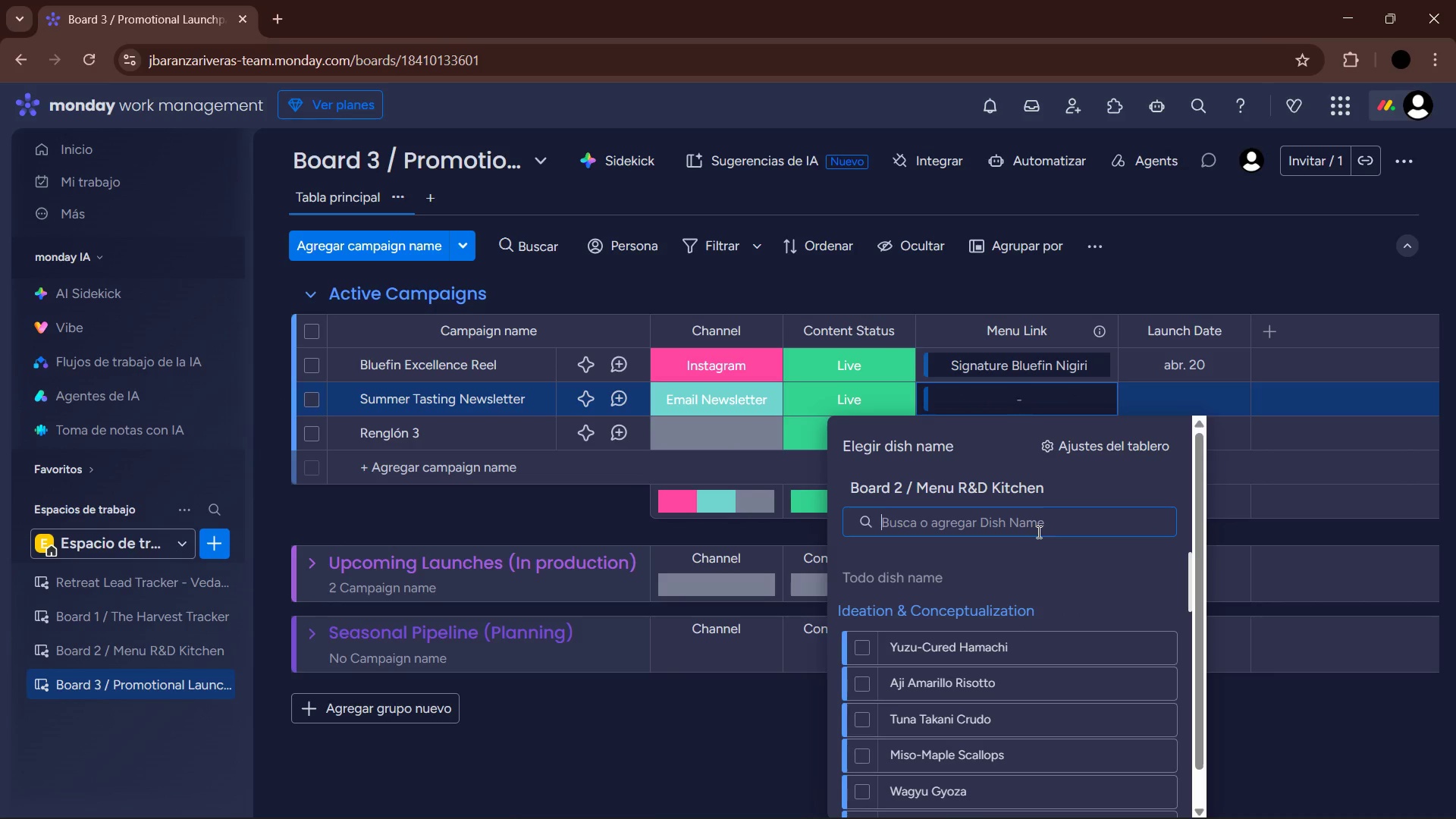 
type(tiu)
key(Backspace)
key(Backspace)
type(i)
 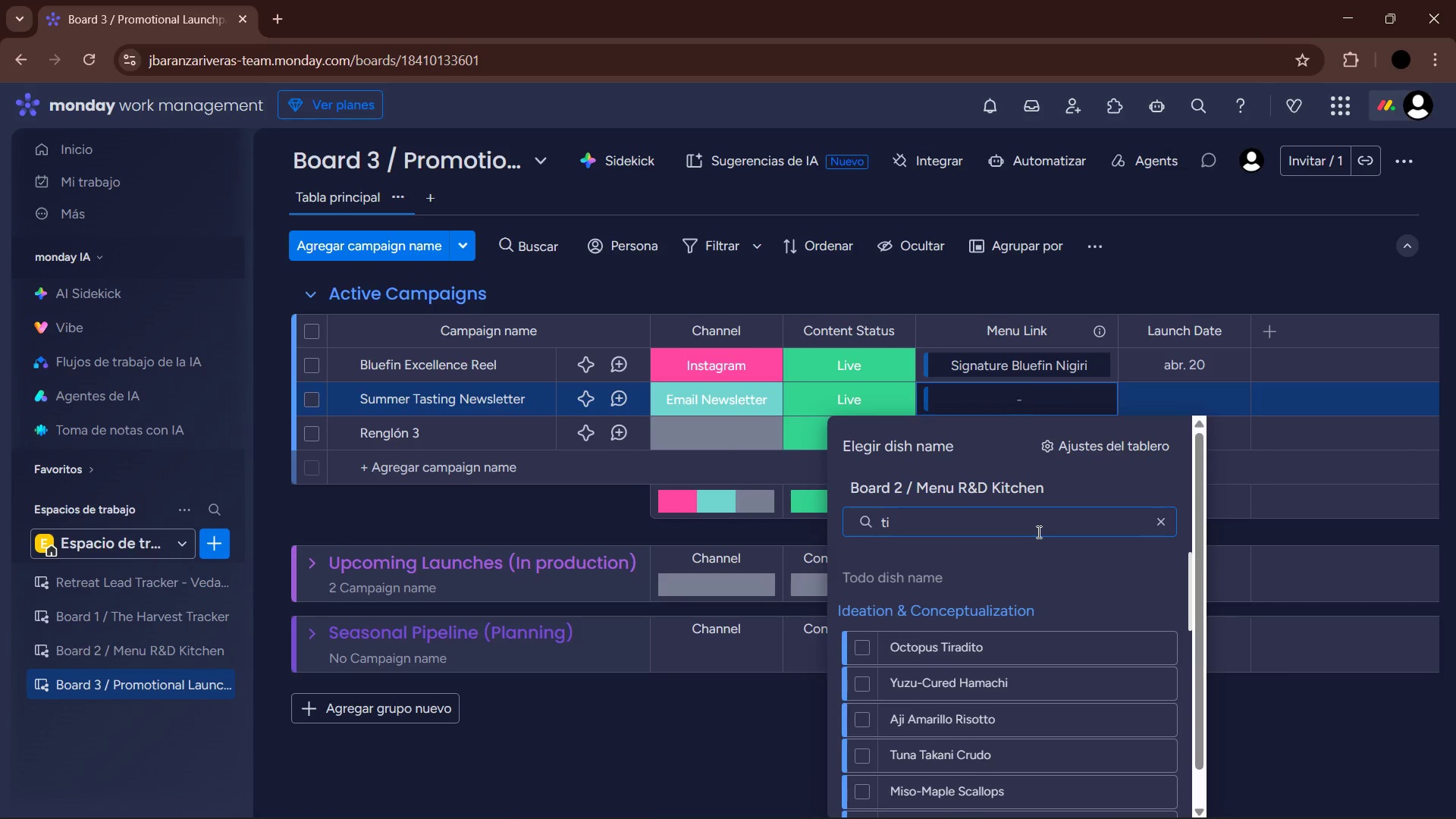 
scroll: coordinate [1037, 666], scroll_direction: down, amount: 2.0
 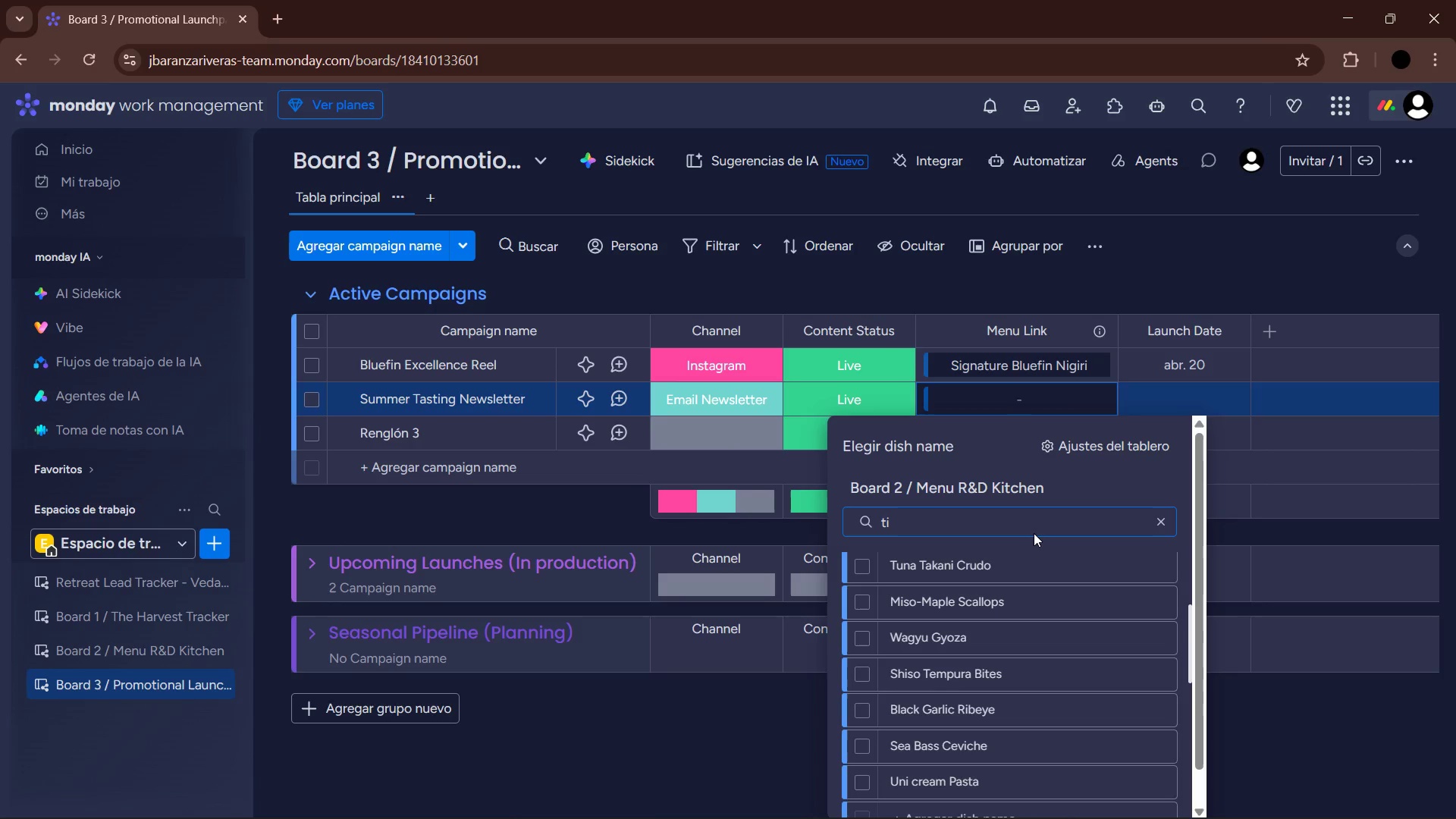 
type(ra)
 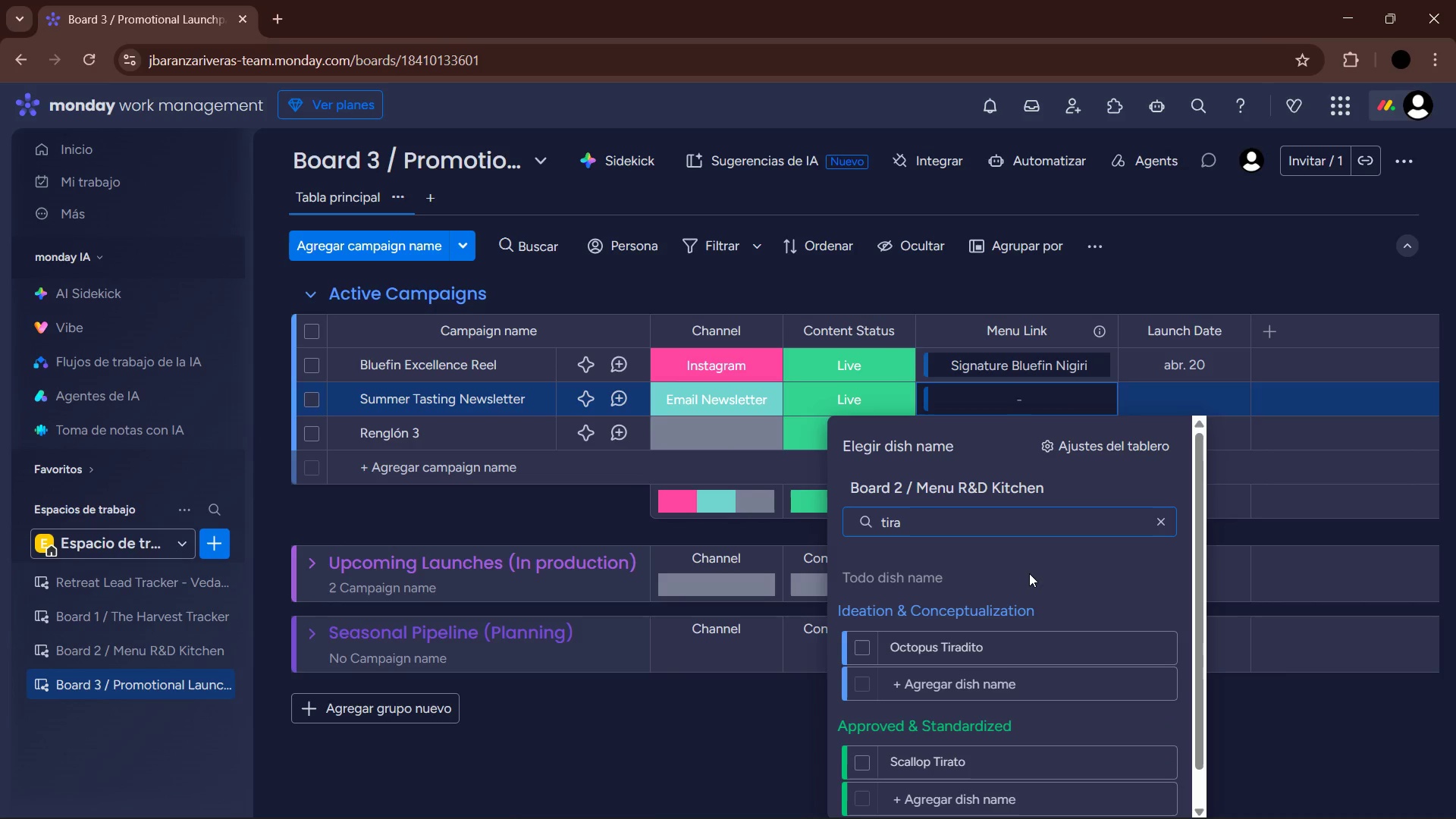 
scroll: coordinate [1026, 626], scroll_direction: down, amount: 1.0
 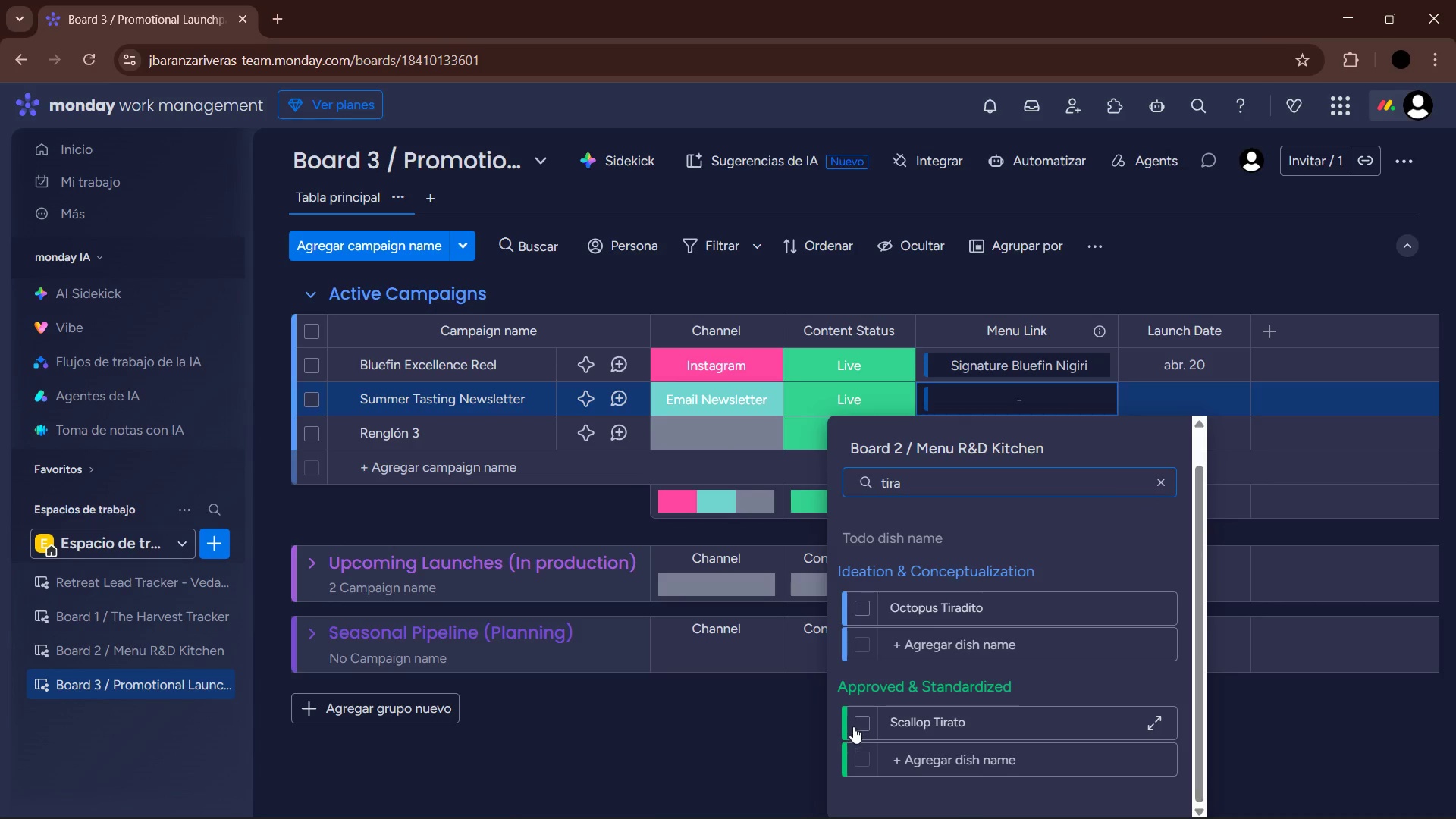 
left_click([860, 723])
 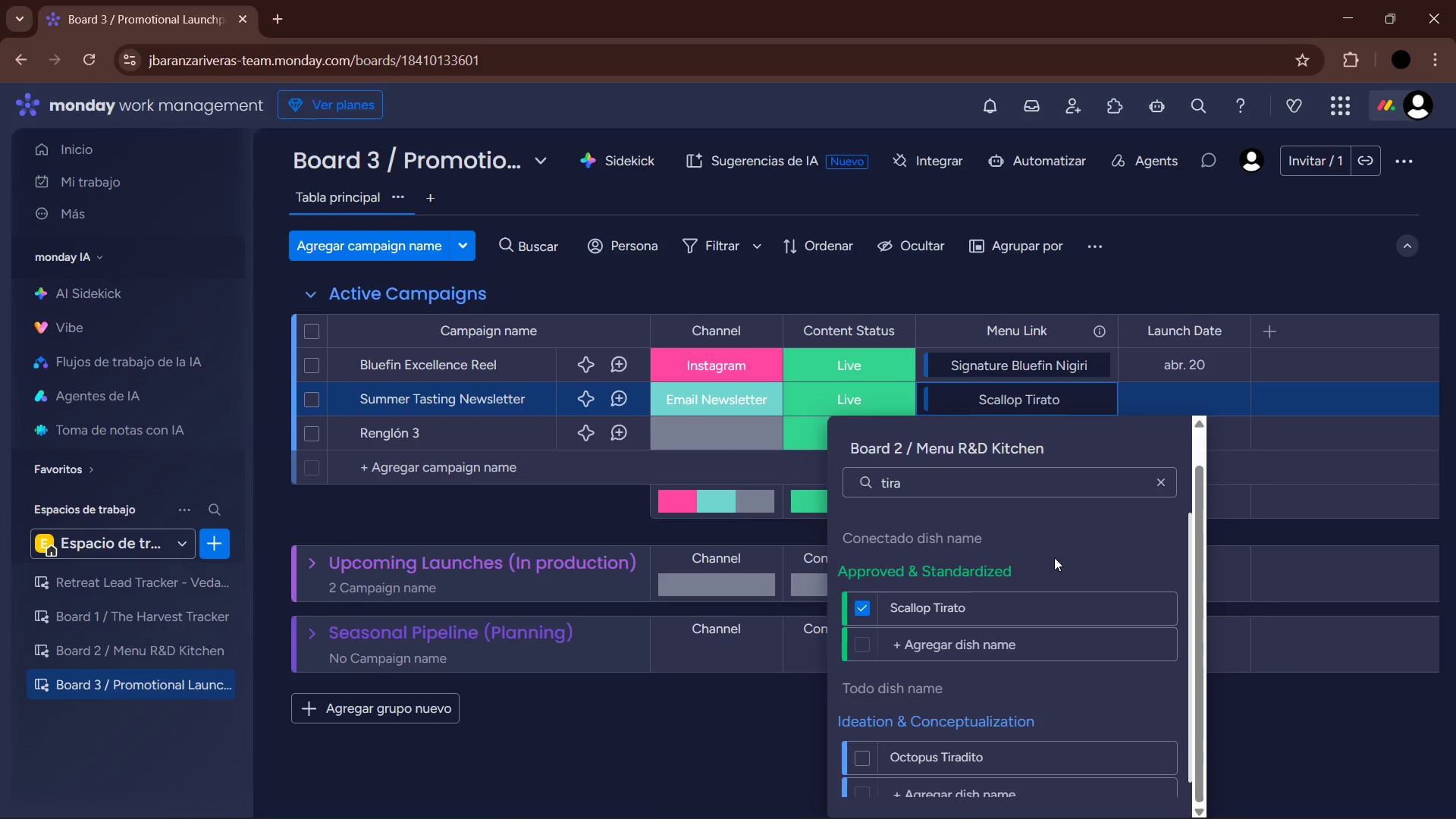 
left_click([717, 738])
 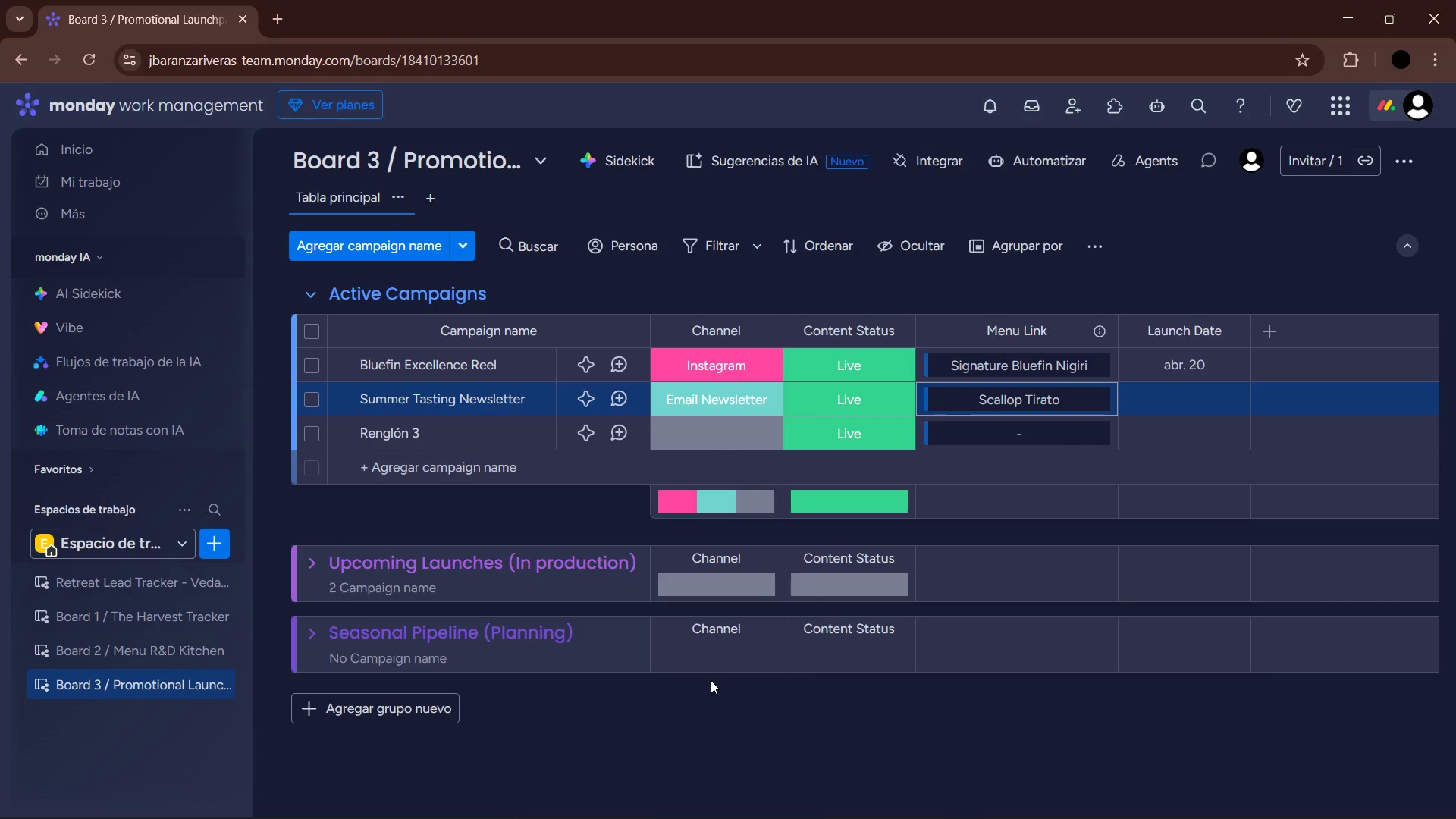 
left_click([1197, 388])
 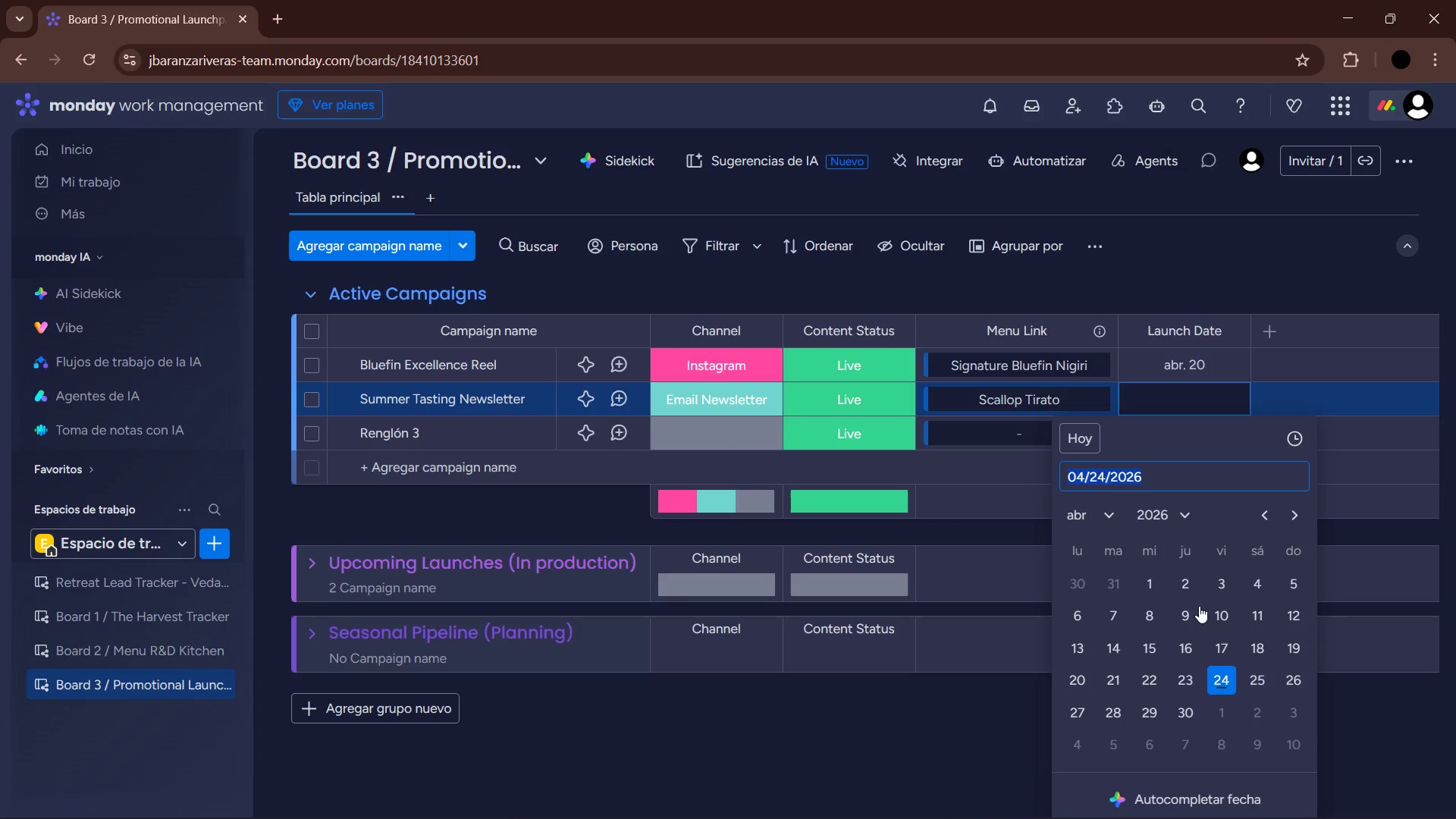 
left_click([1120, 681])
 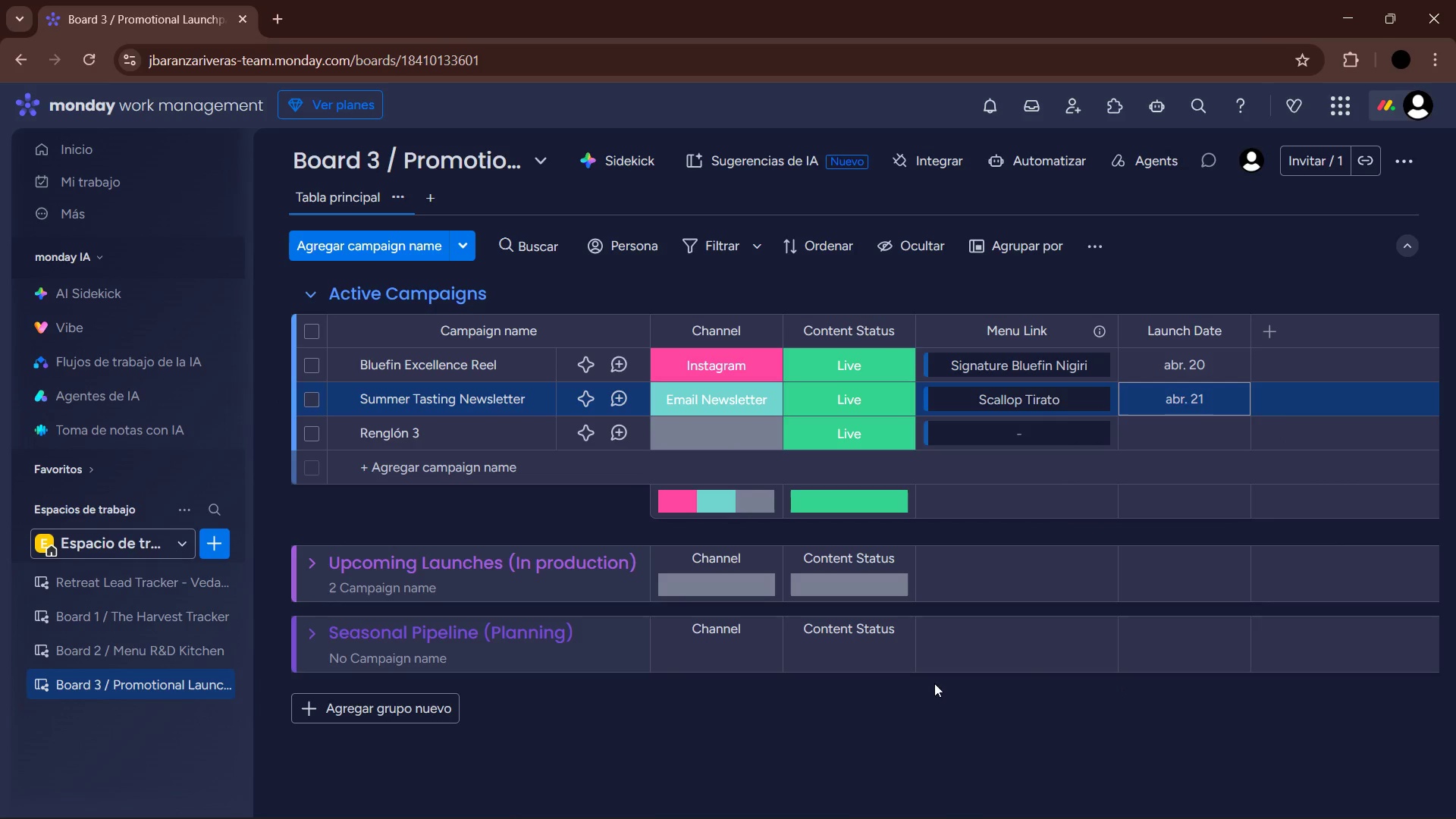 
left_click([888, 694])
 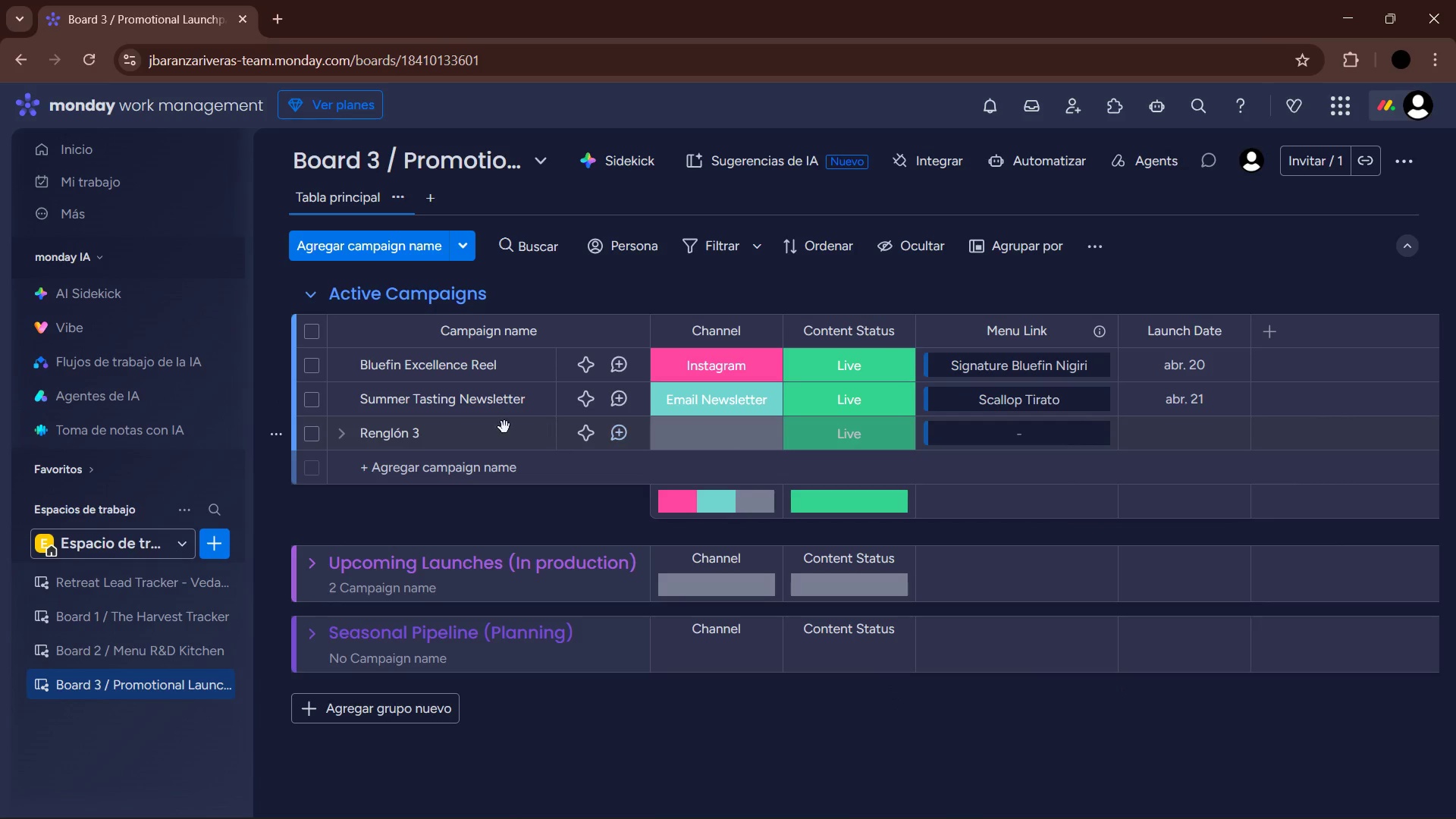 
left_click([404, 436])
 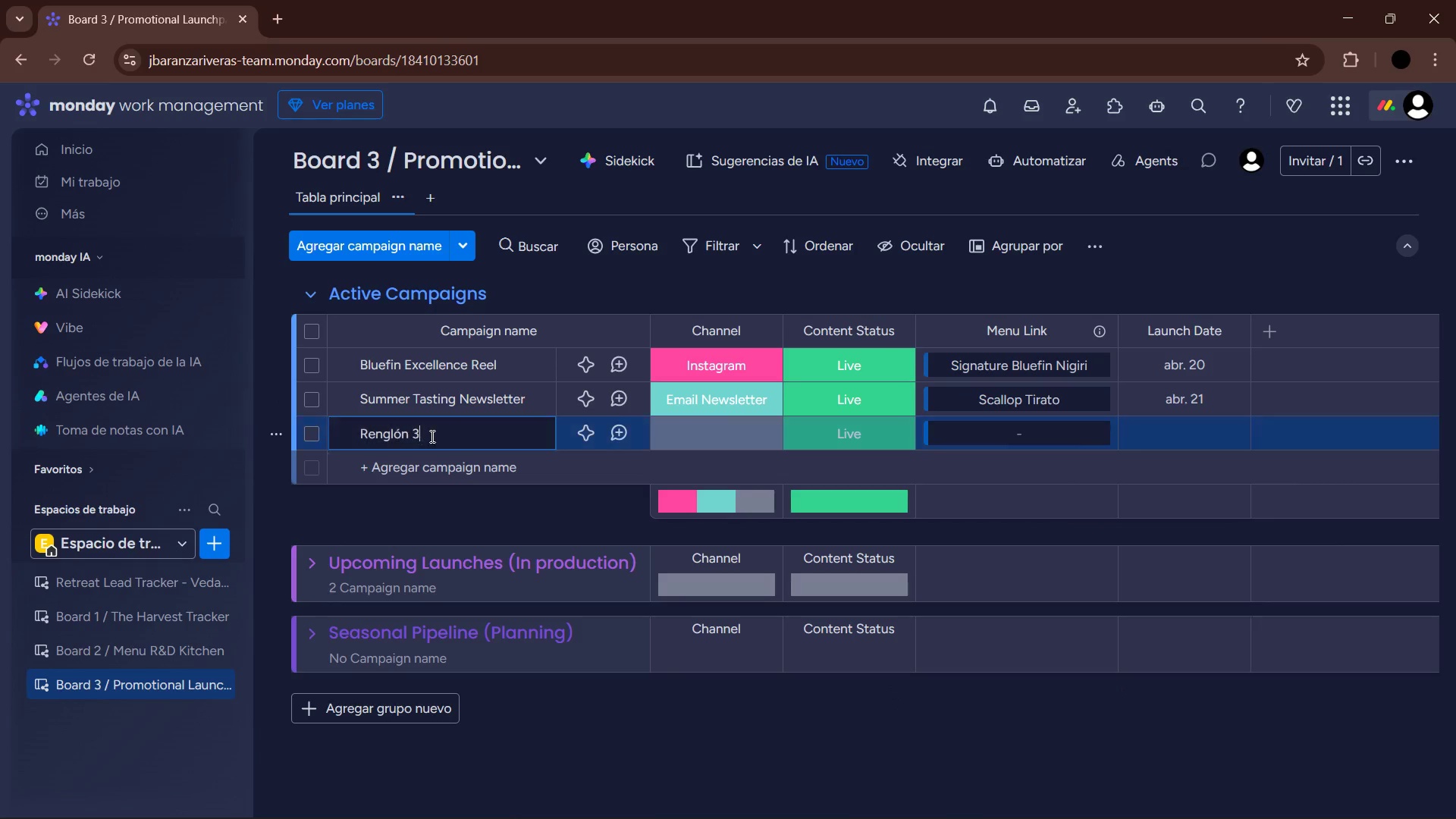 
left_click_drag(start_coordinate=[431, 436], to_coordinate=[345, 430])
 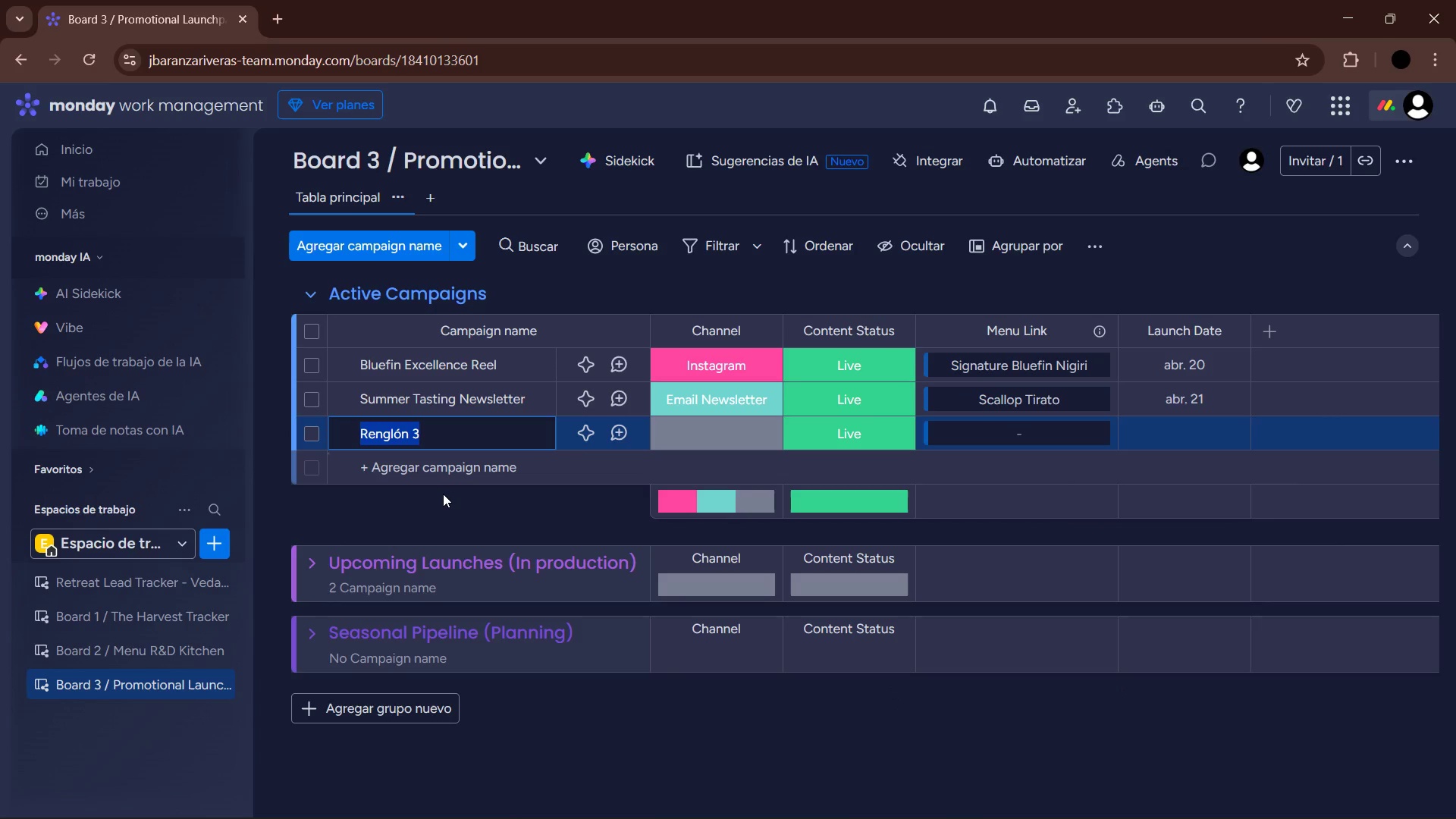 
type(Weekly Chef[s Speciall )
key(Backspace)
key(Backspace)
type( Sign )
 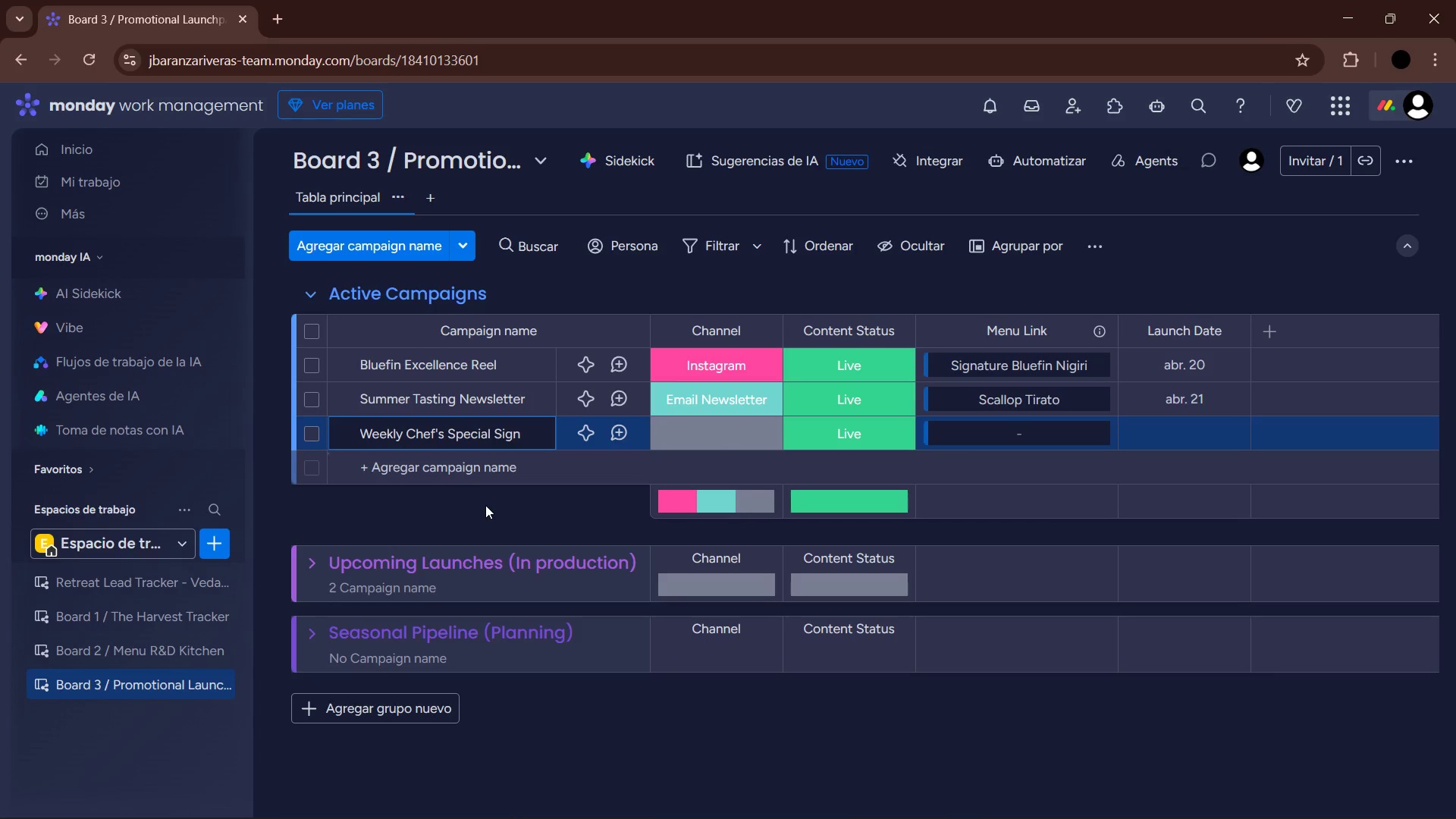 
left_click([711, 441])
 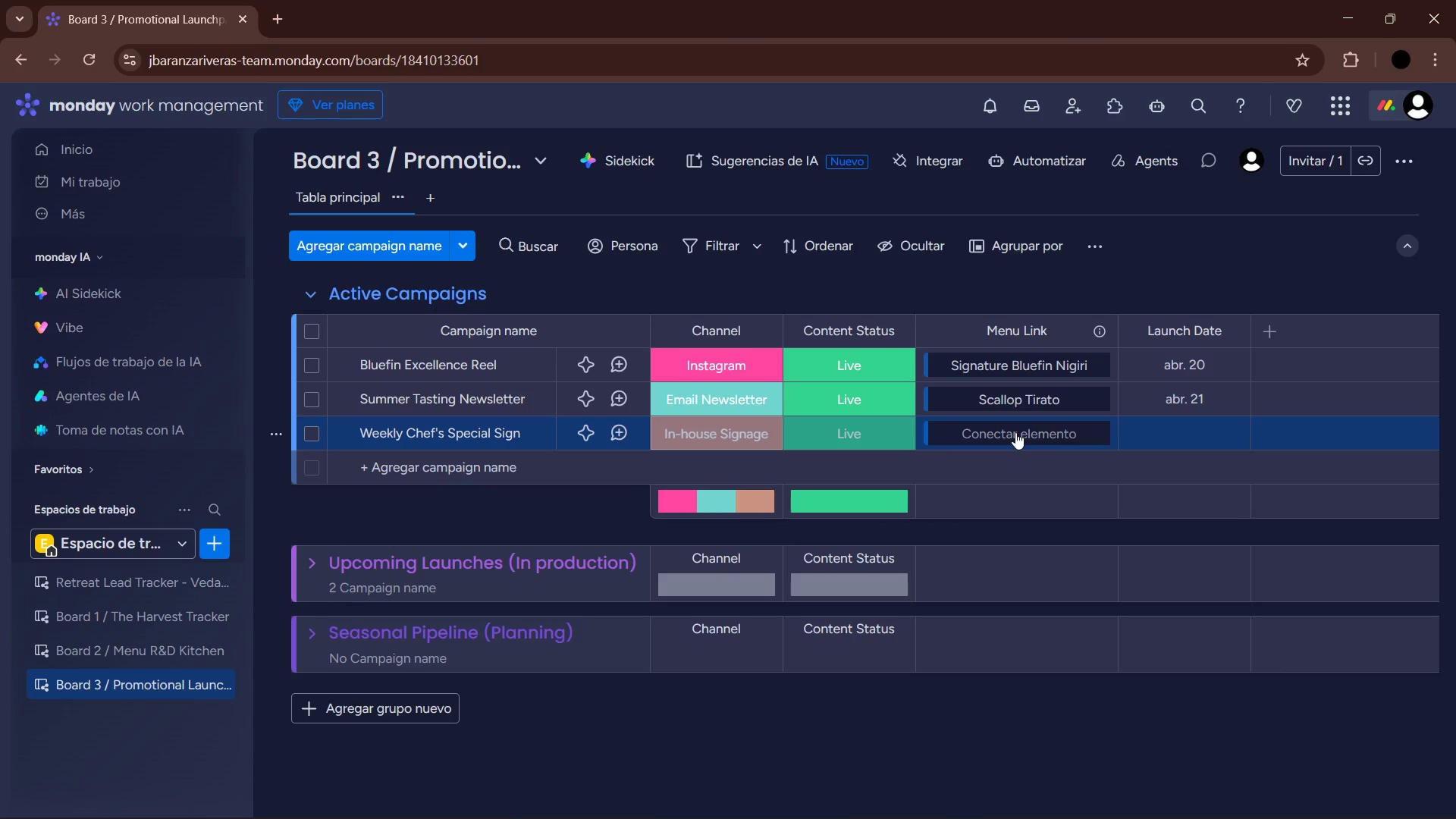 
left_click([1015, 432])
 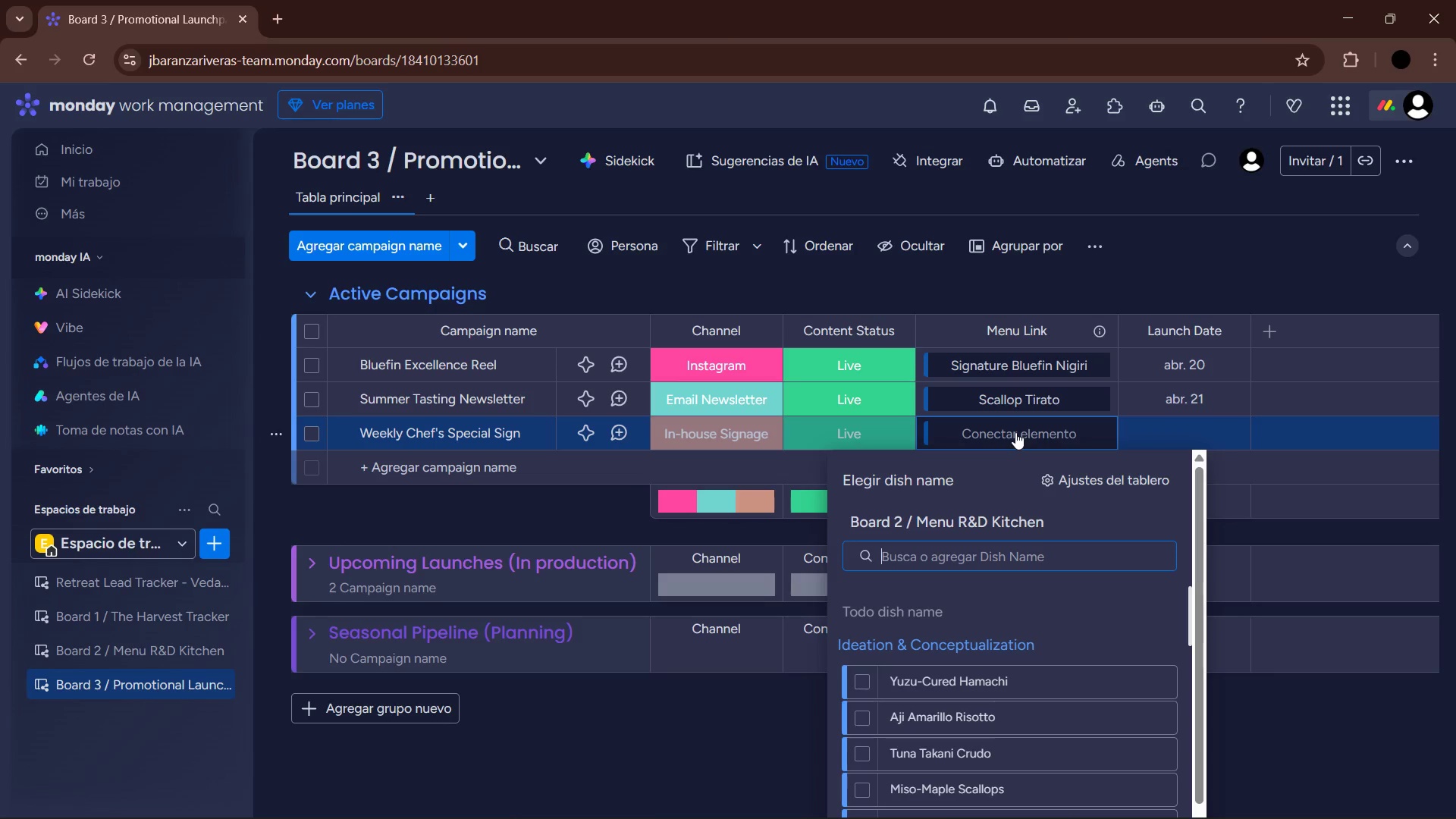 
type(golden)
 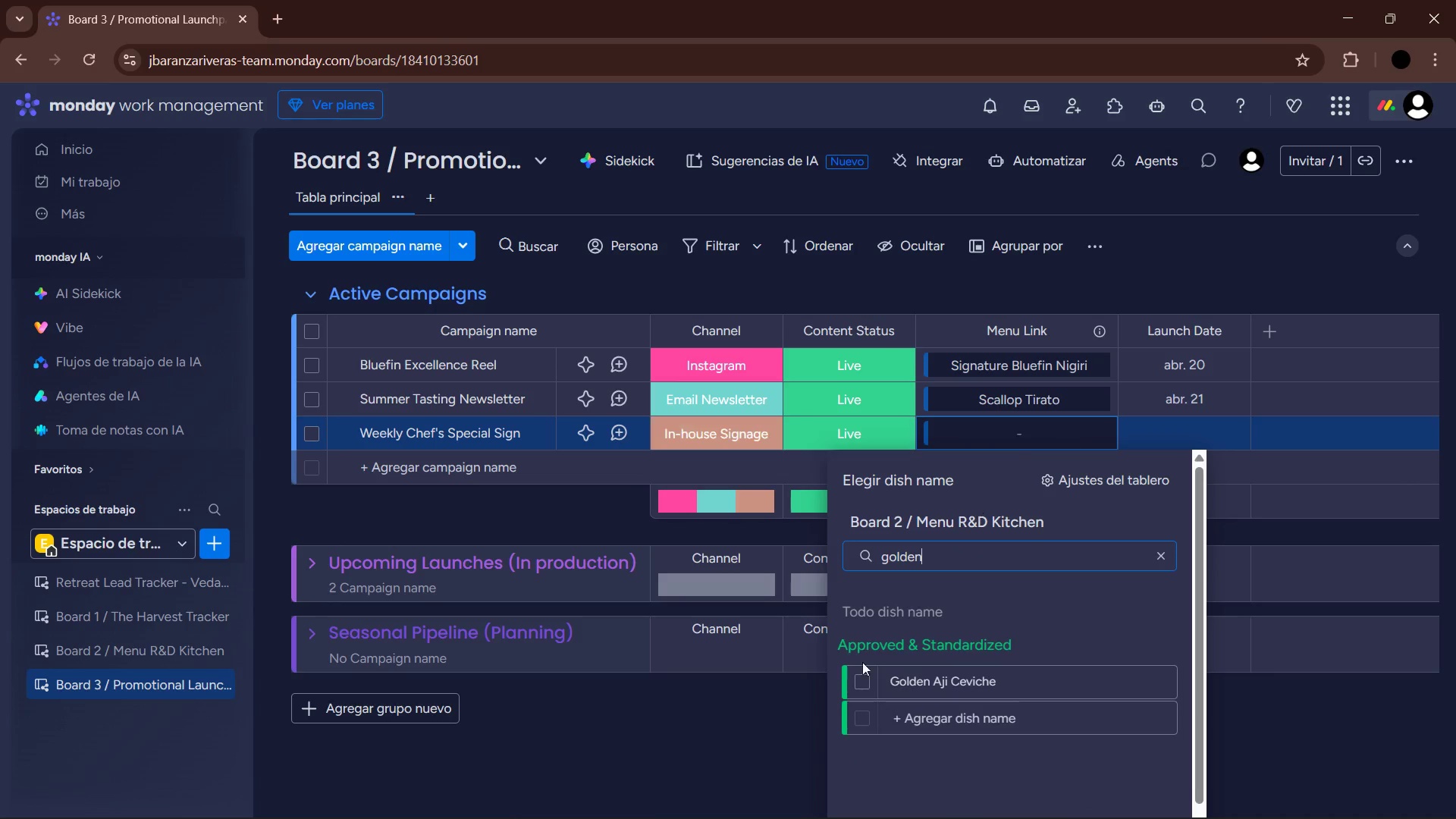 
left_click([865, 682])
 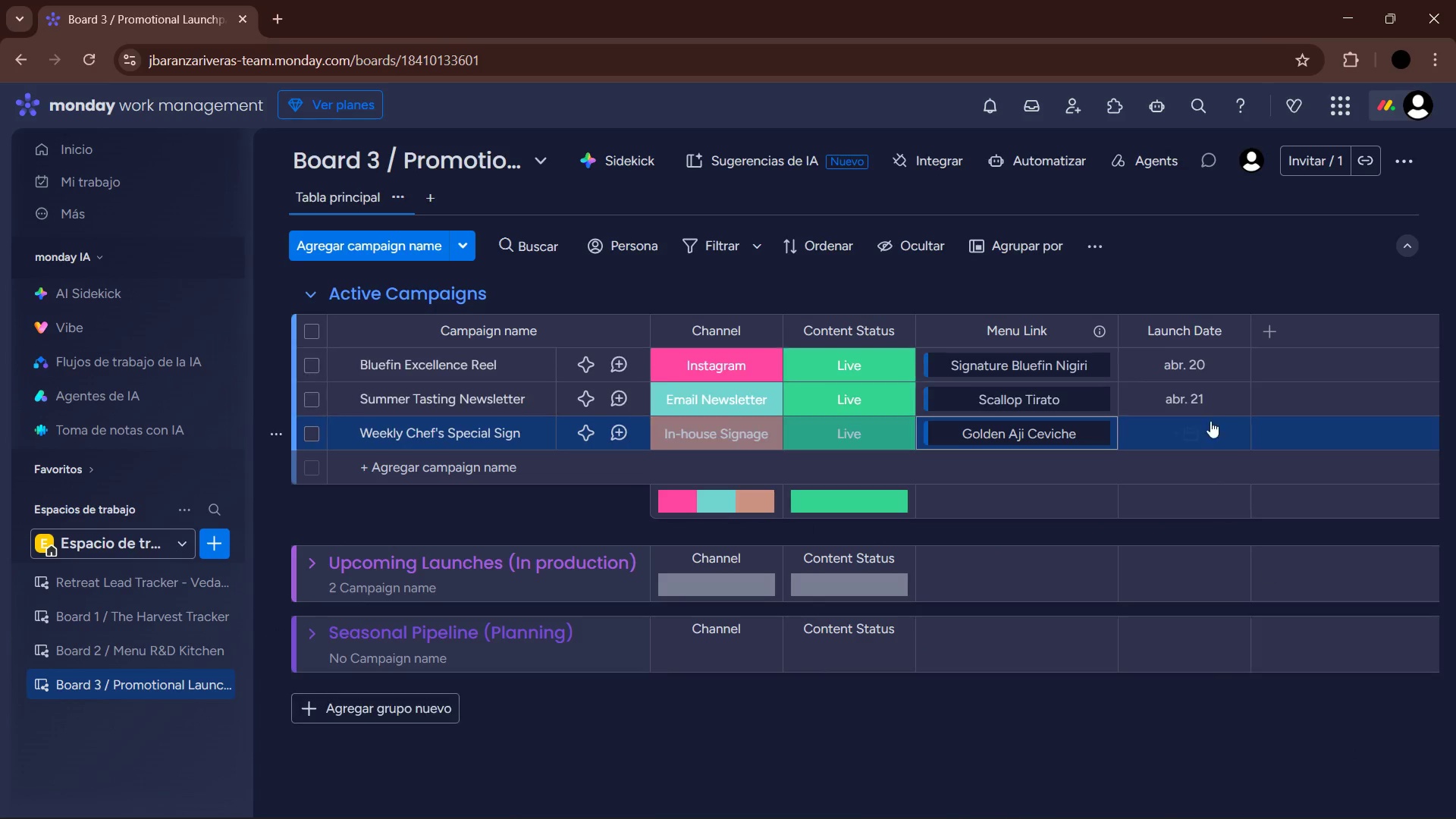 
left_click([1193, 427])
 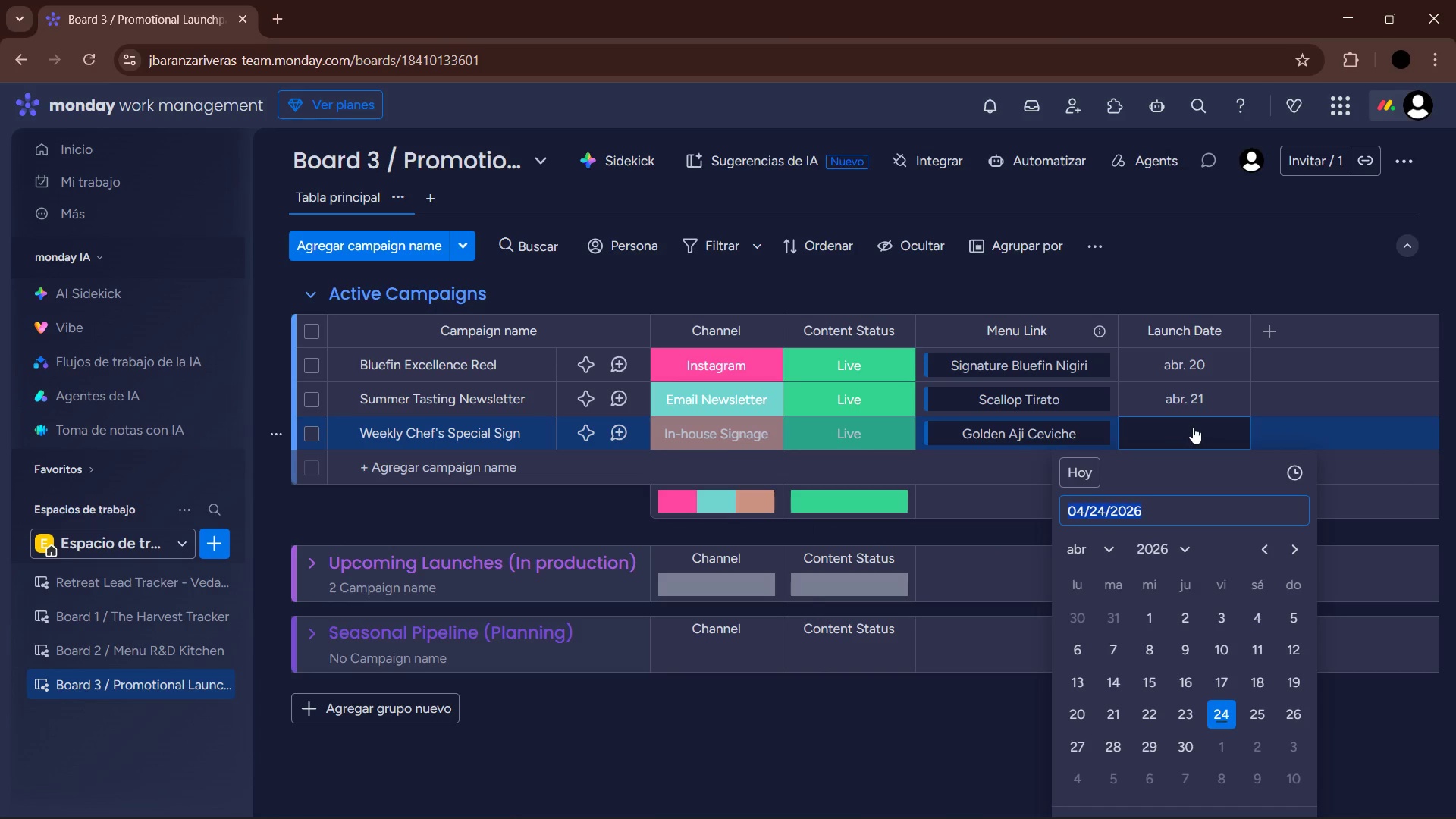 
wait(7.76)
 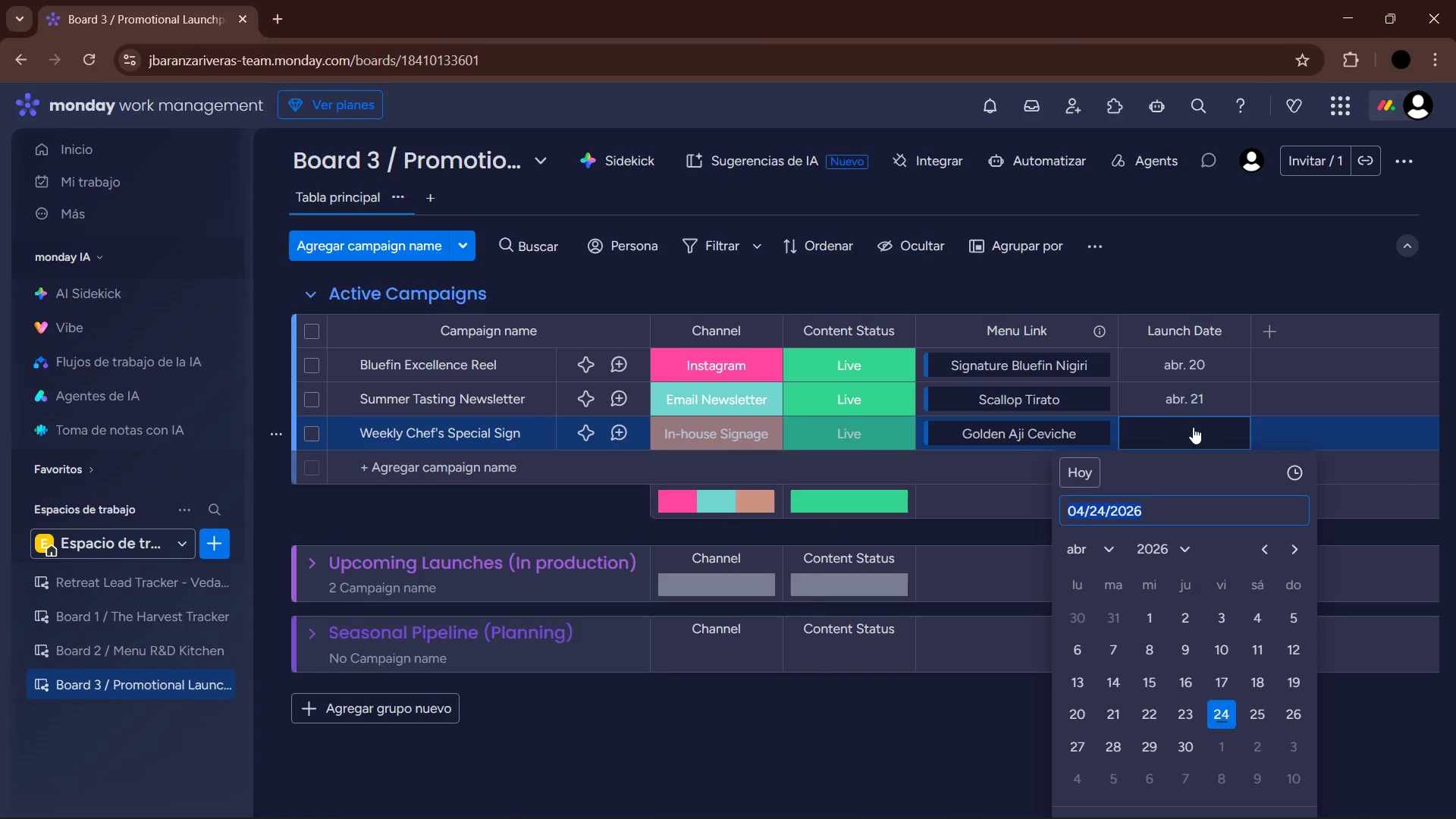 
left_click([1161, 717])
 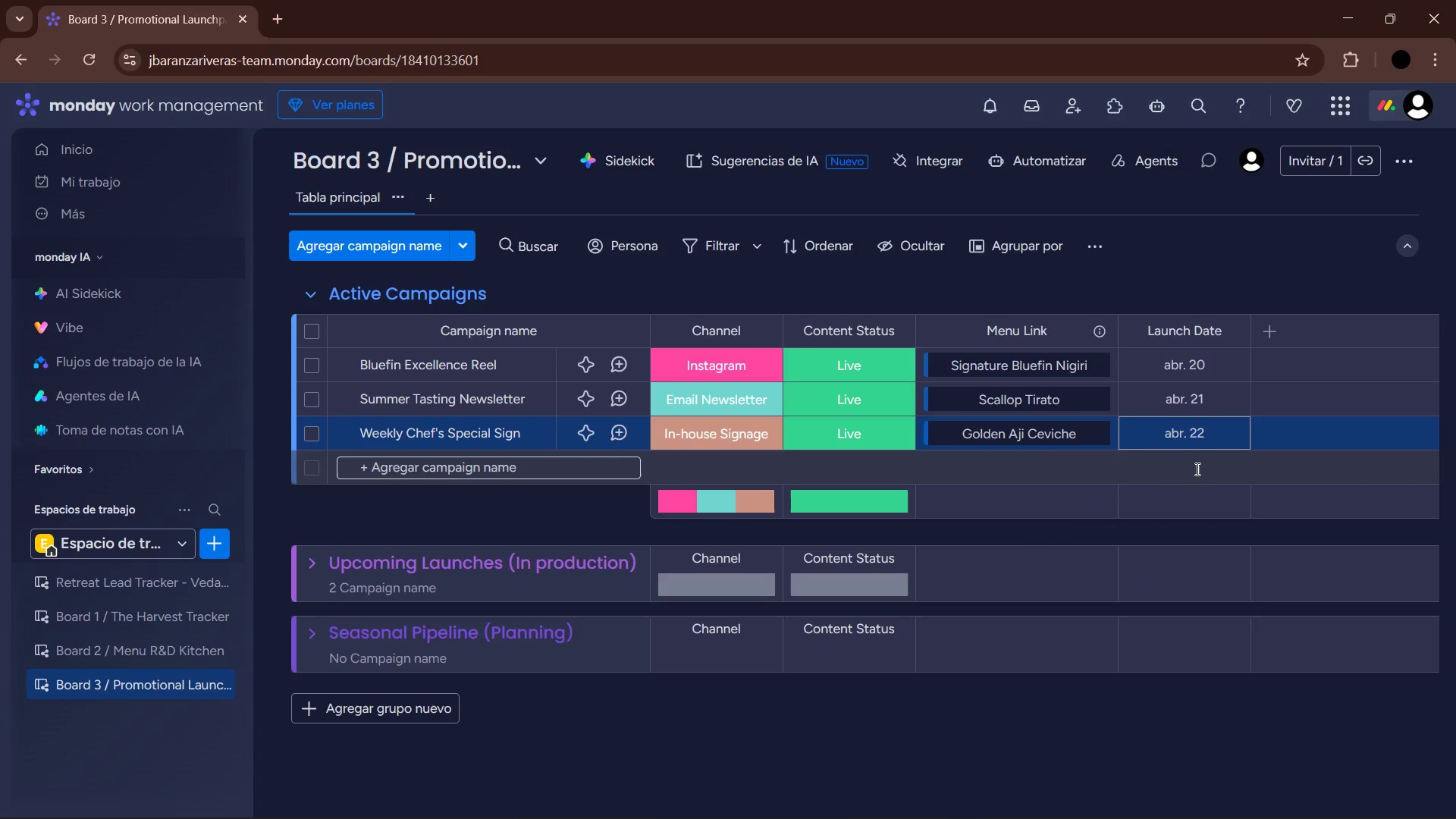 
left_click([571, 462])
 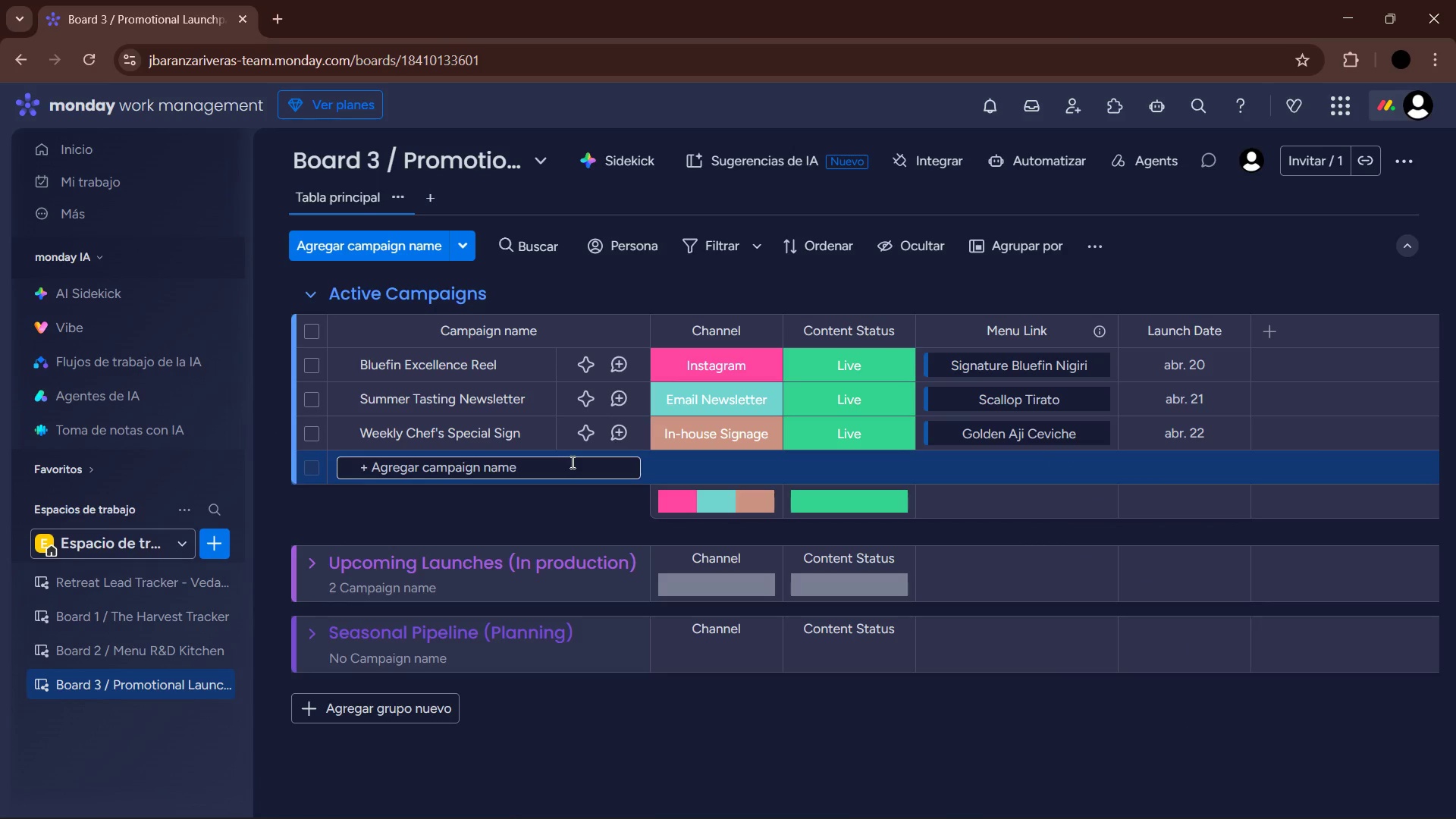 
type(Nikkei Fusion Story Series )
 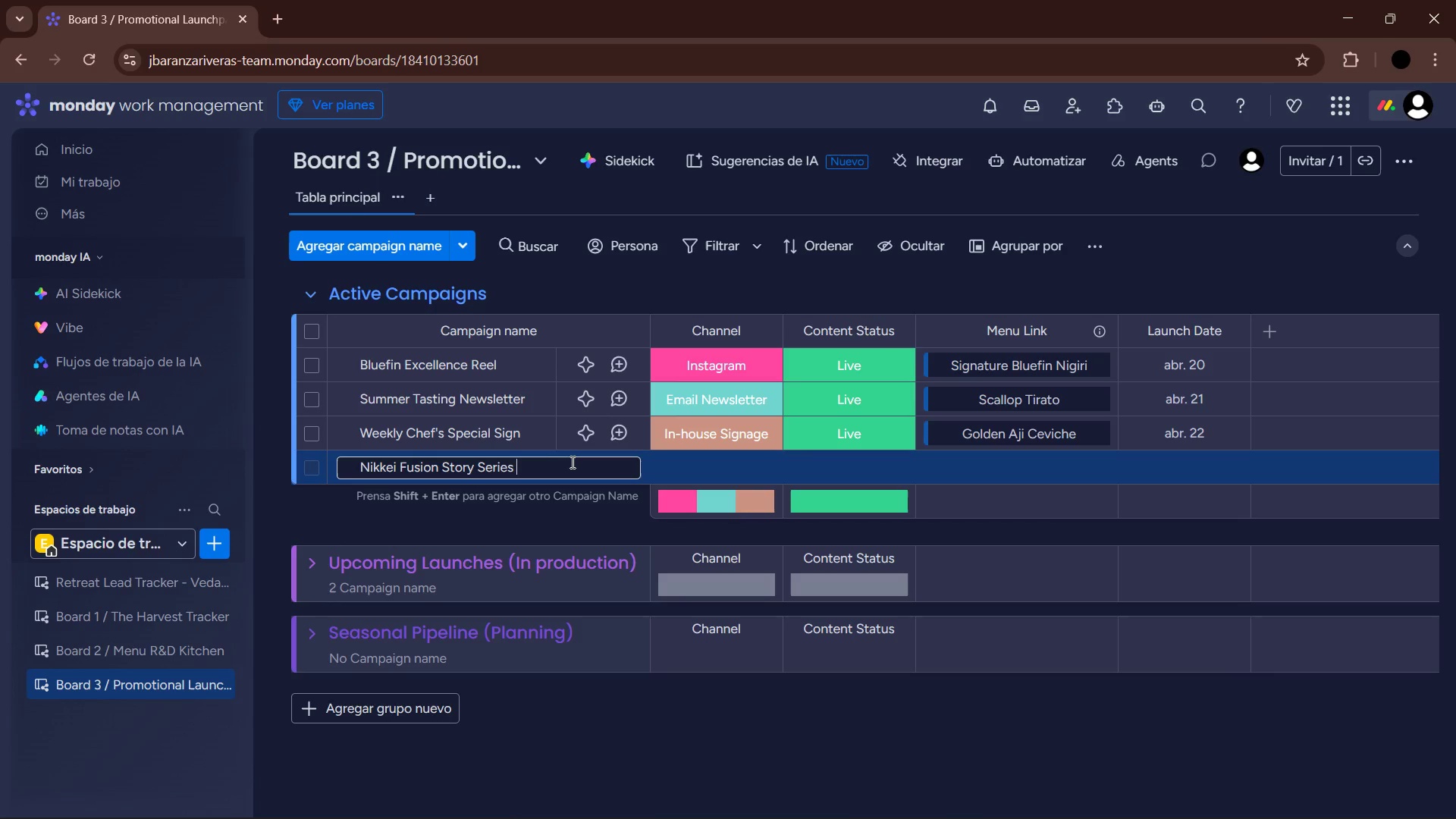 
key(Enter)
 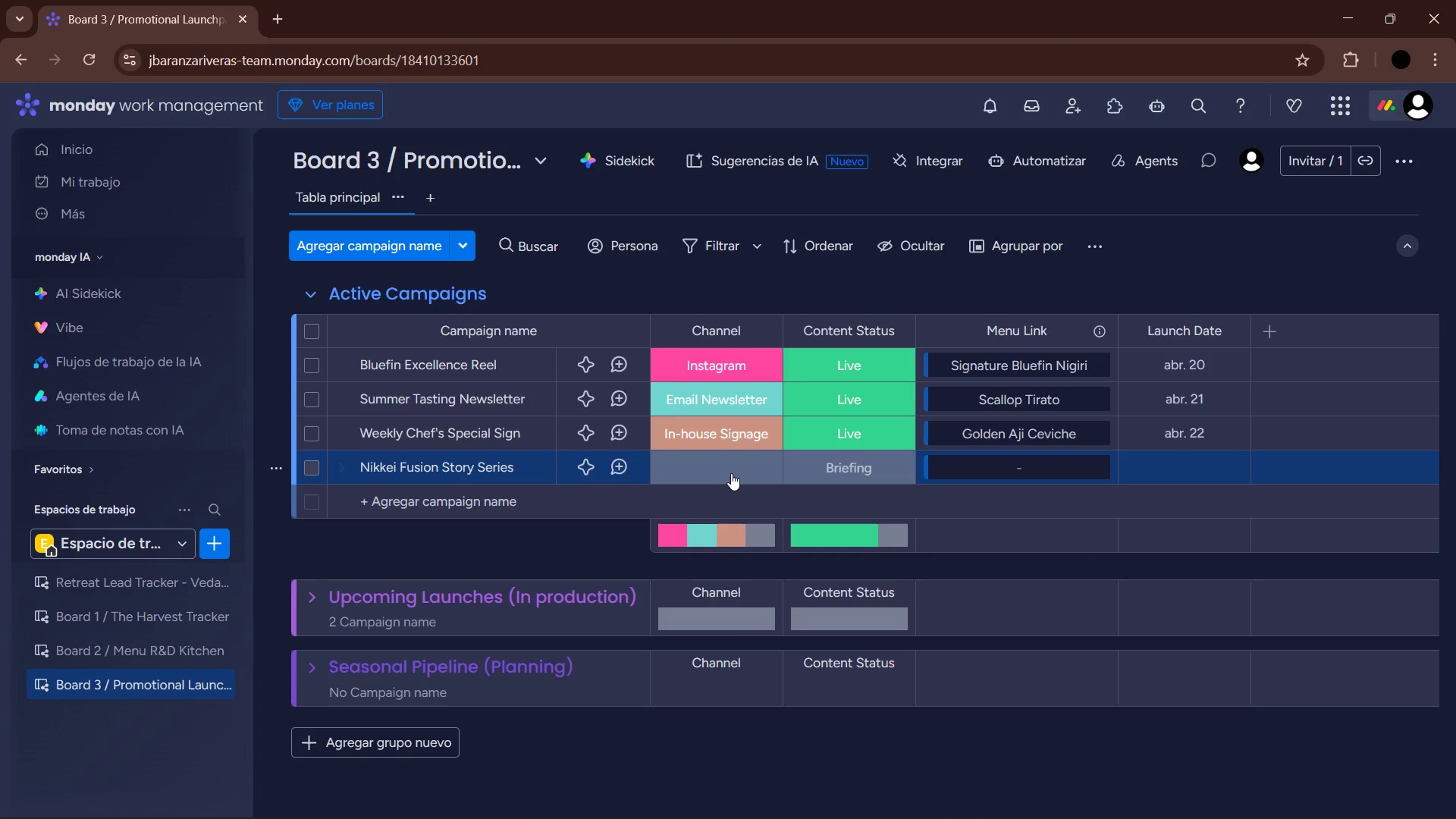 
left_click([731, 473])
 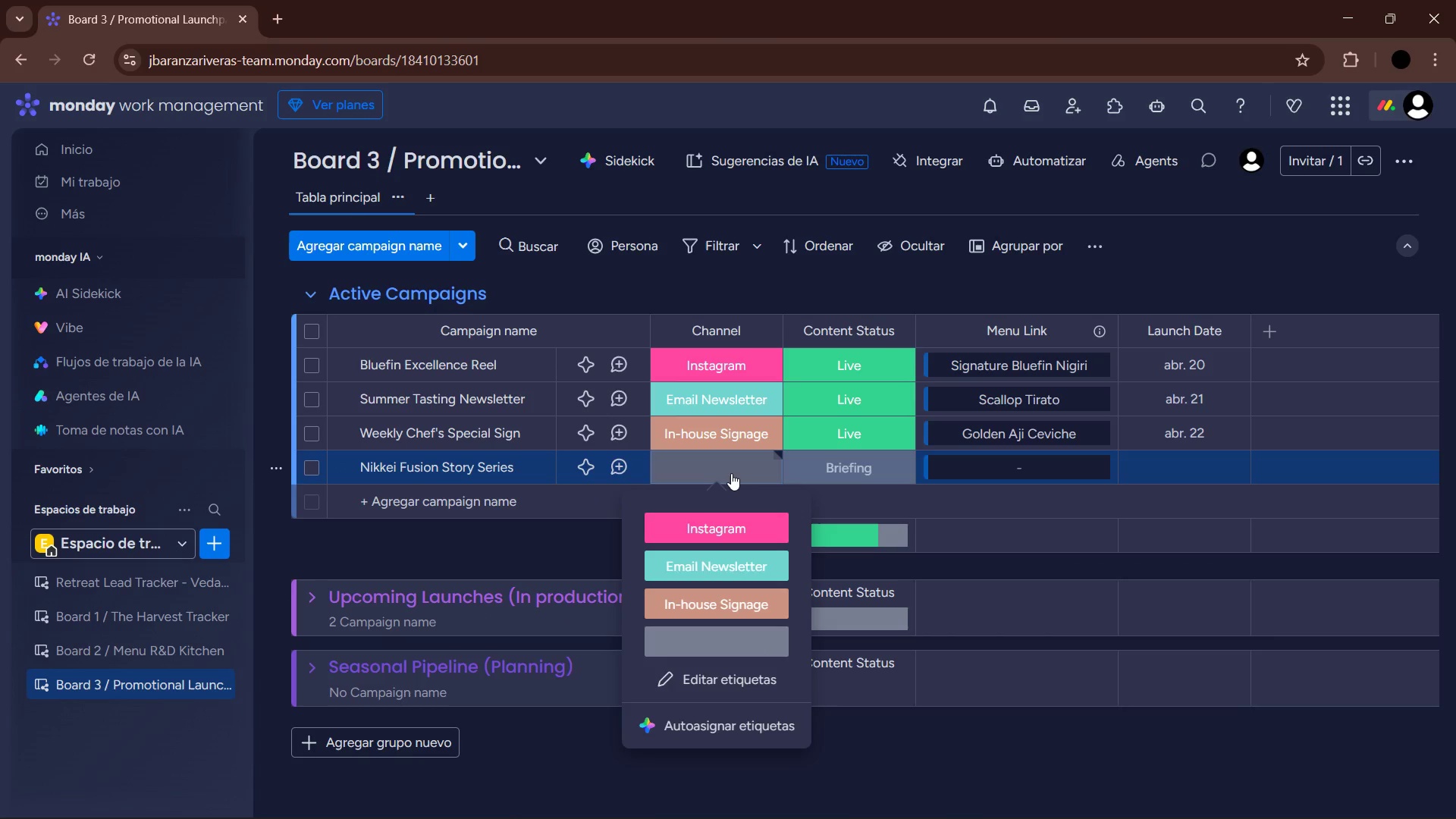 
left_click([726, 530])
 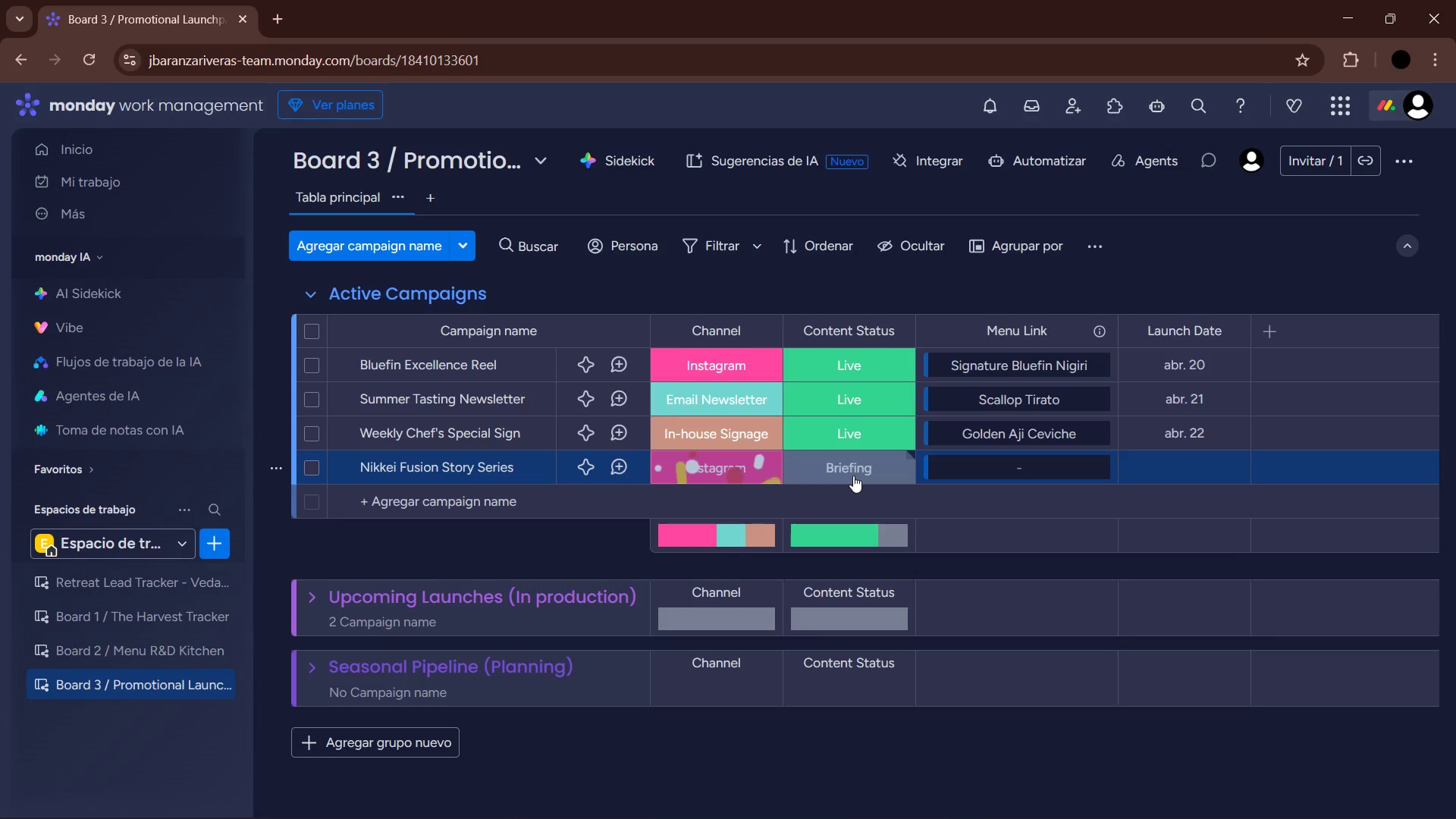 
left_click([853, 475])
 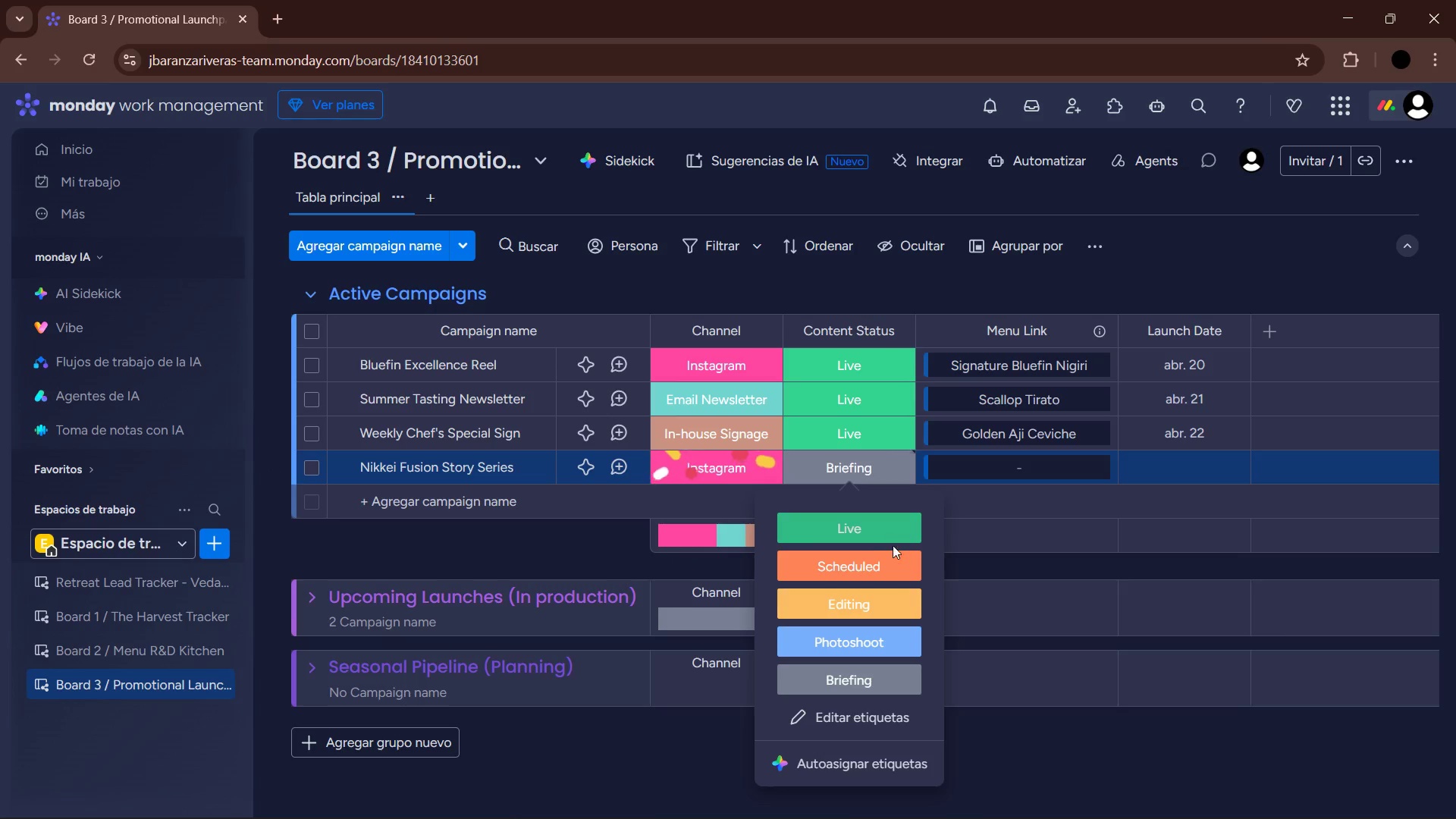 
left_click([895, 529])
 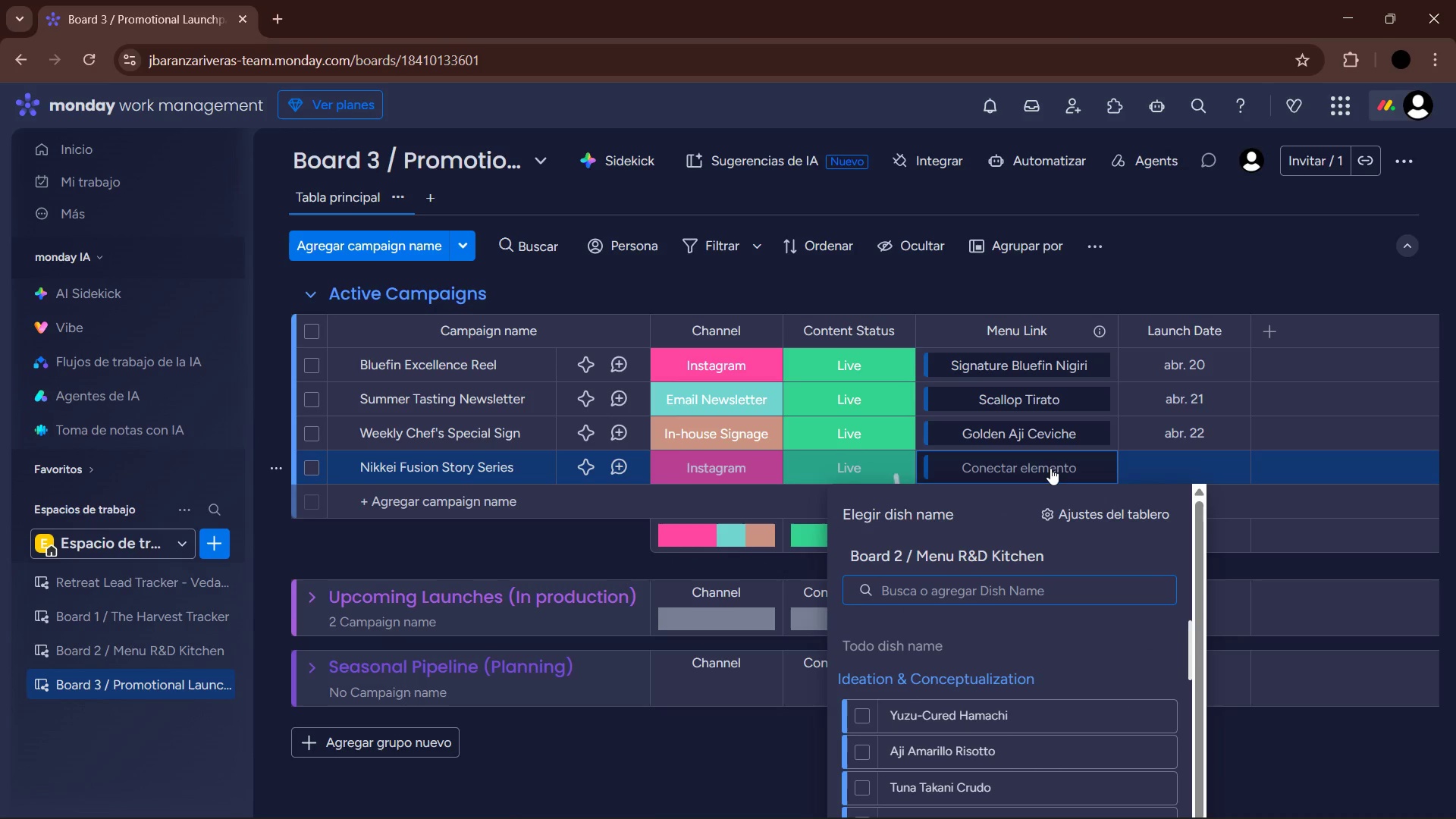 
type(wag)
 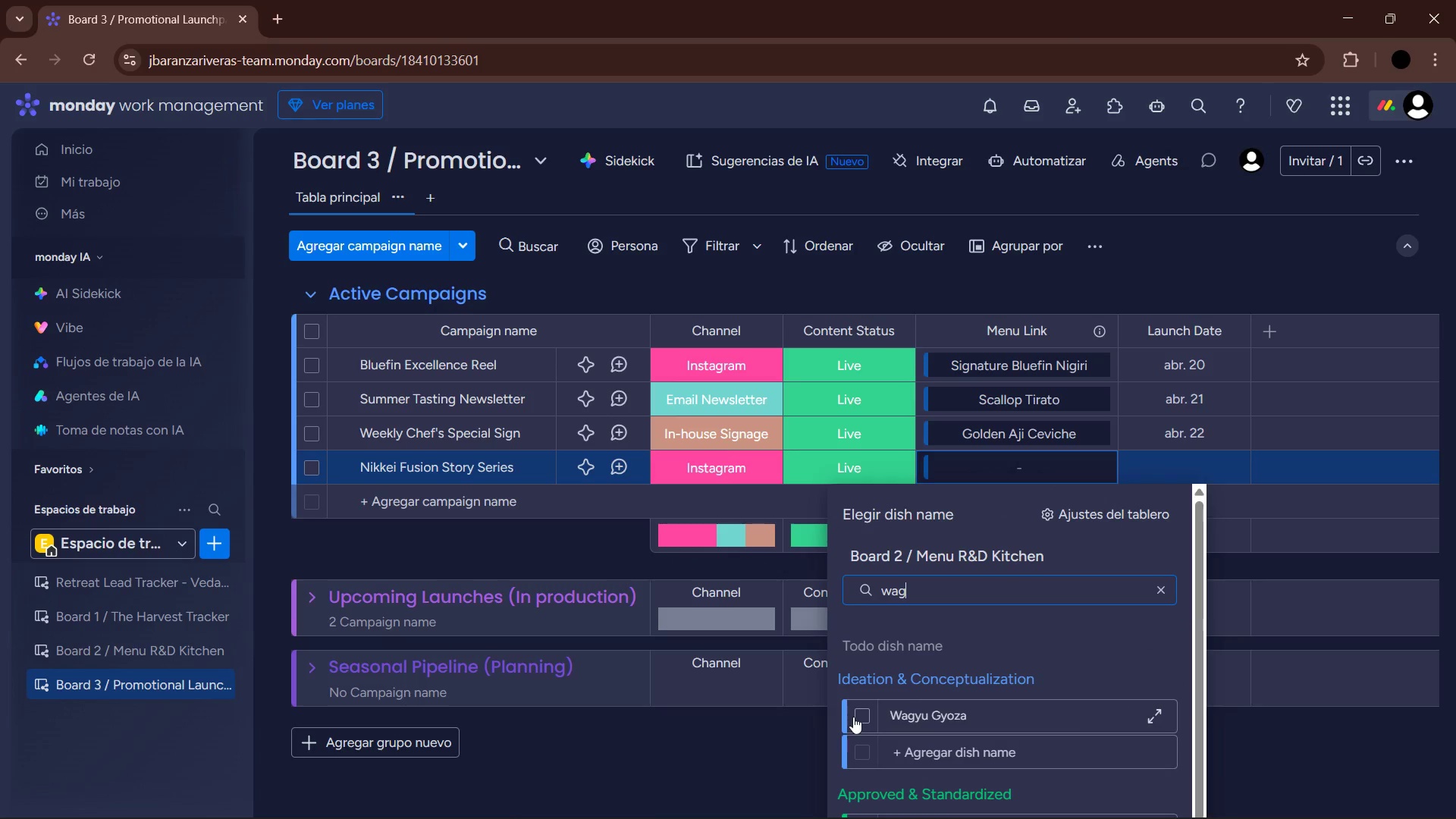 
scroll: coordinate [986, 727], scroll_direction: down, amount: 3.0
 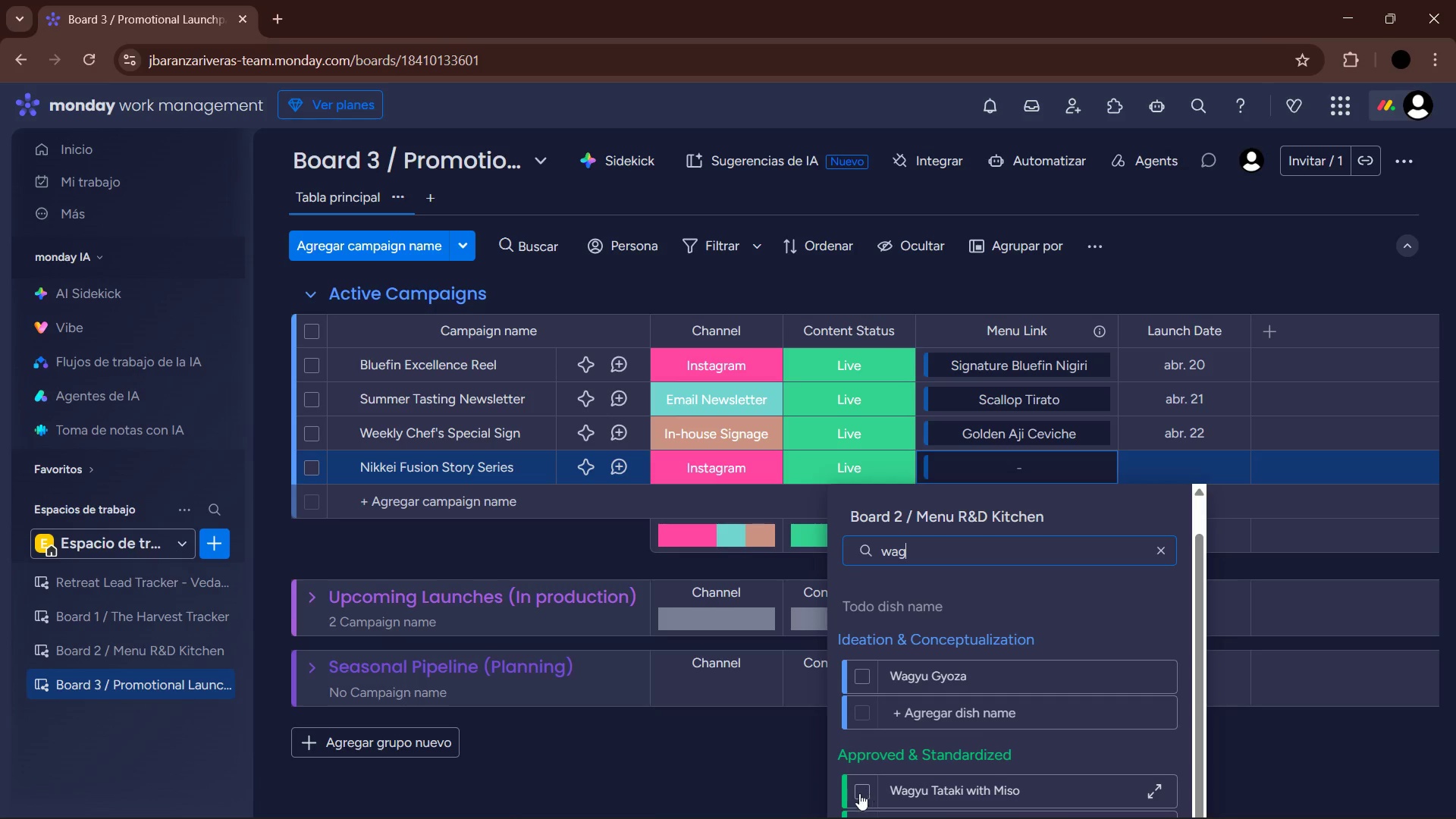 
left_click([860, 793])
 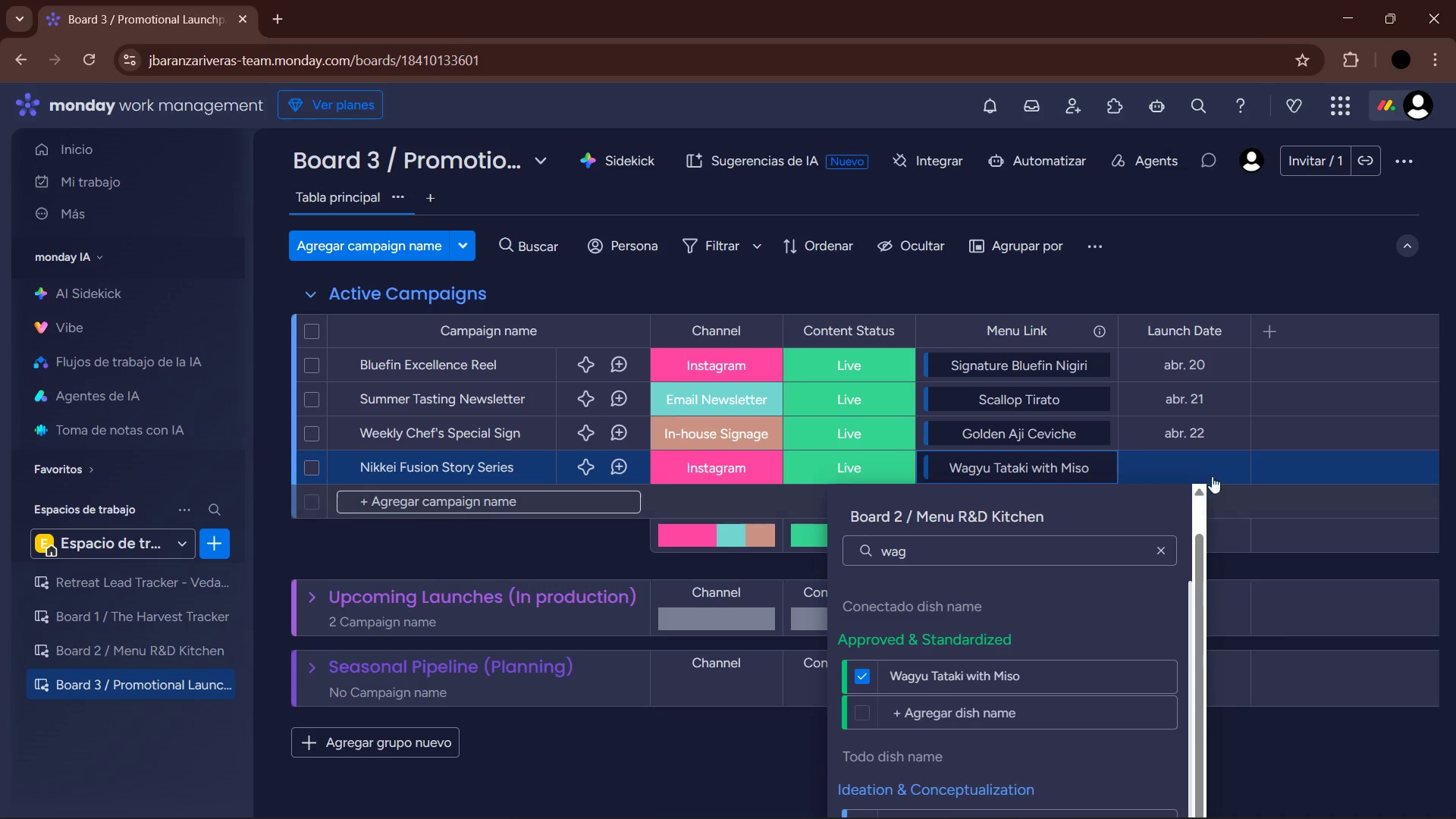 
left_click([1216, 457])
 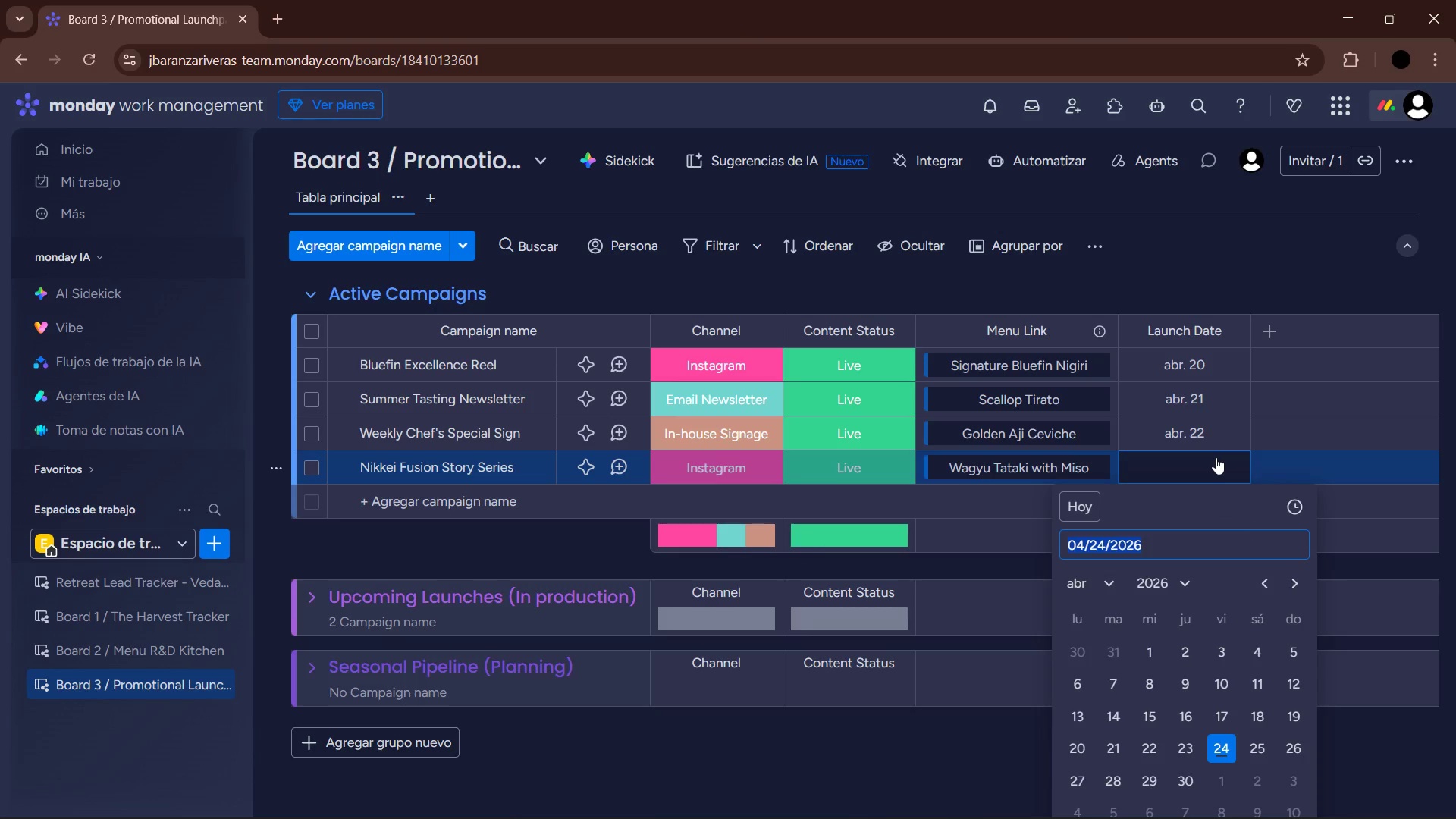 
left_click([1184, 743])
 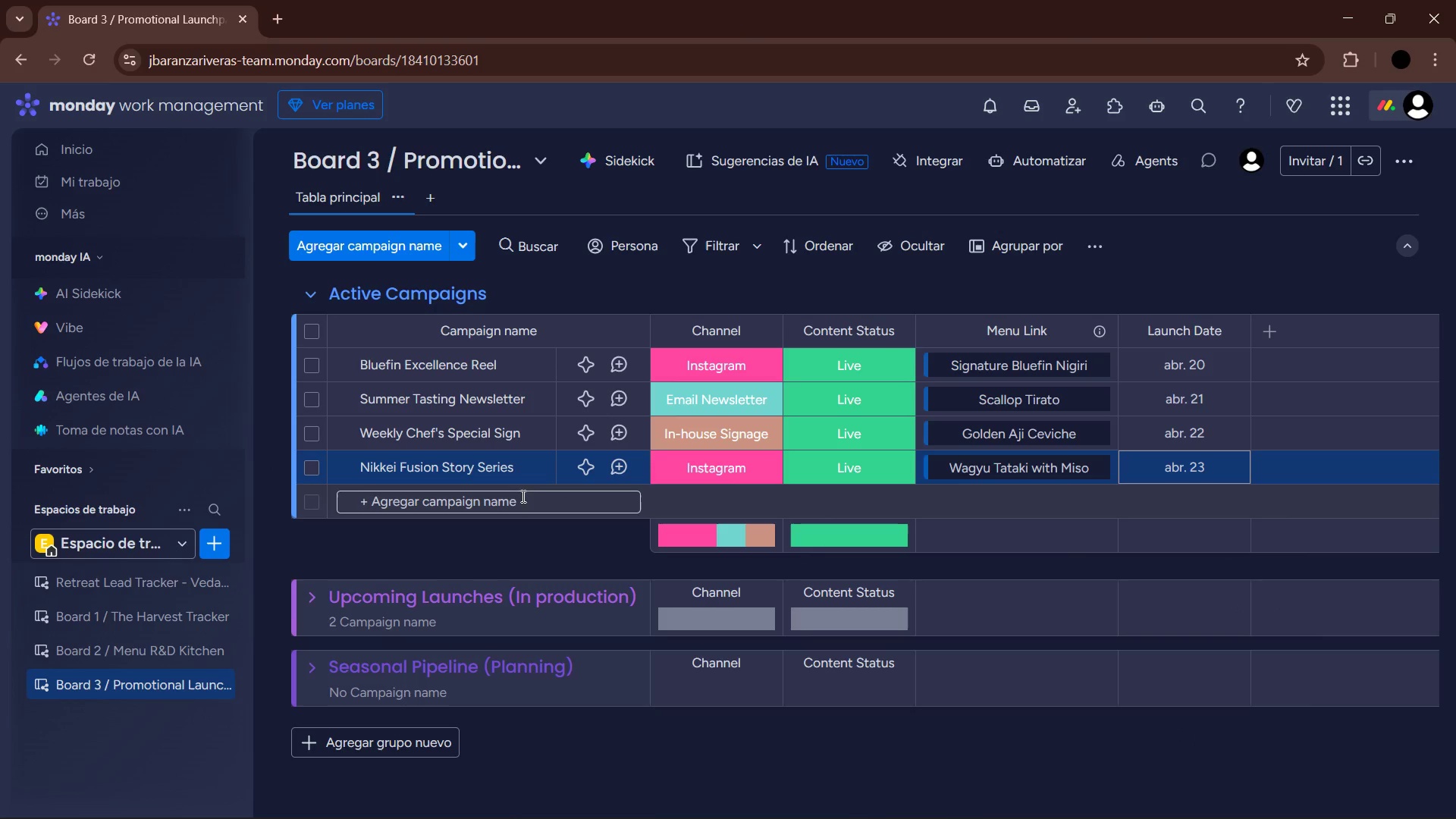 
left_click([516, 503])
 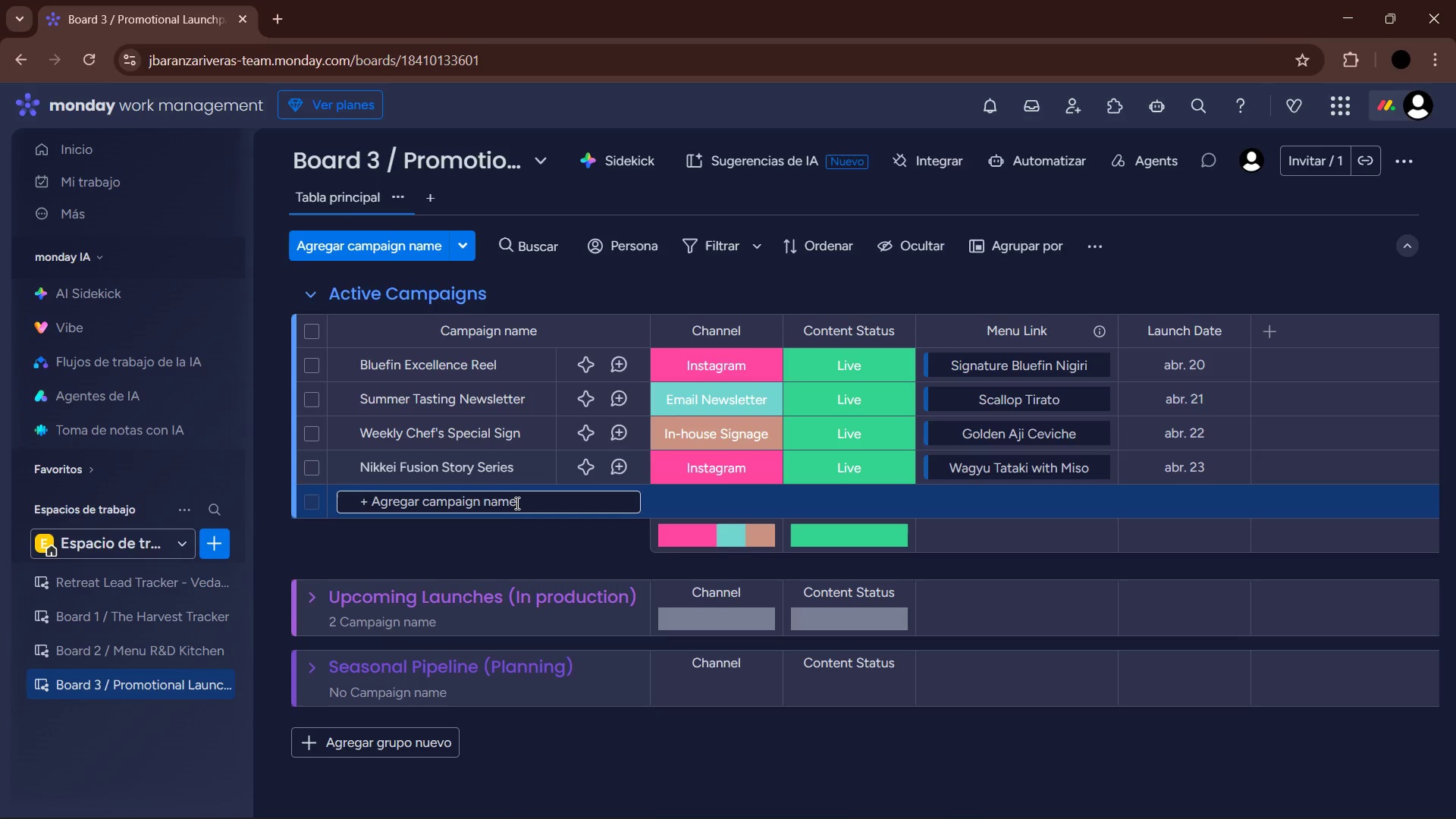 
wait(15.55)
 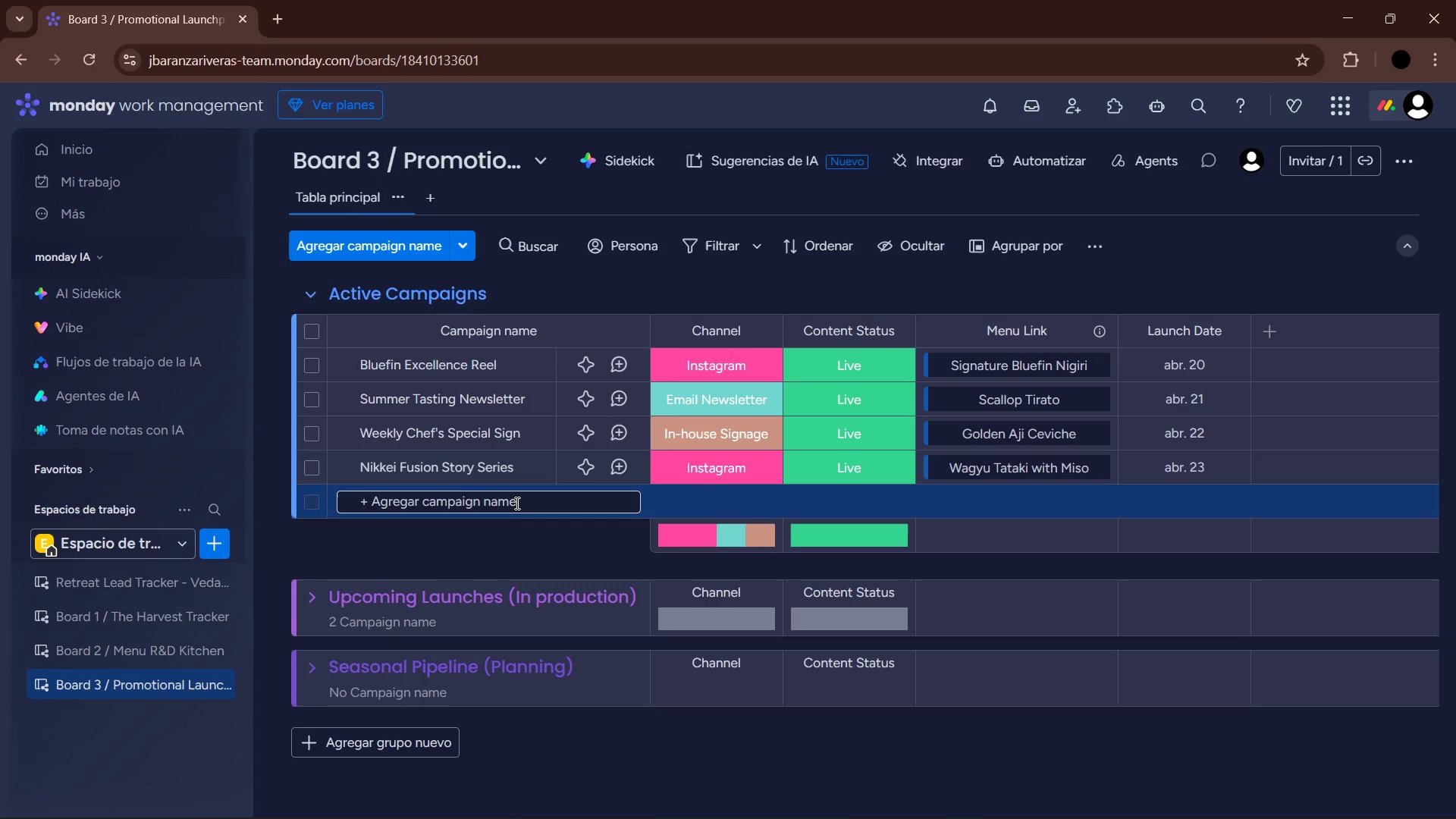 
type(Weekend Paiti)
key(Backspace)
key(Backspace)
type(ring Proimpo)
key(Backspace)
key(Backspace)
key(Backspace)
key(Backspace)
type(mo )
 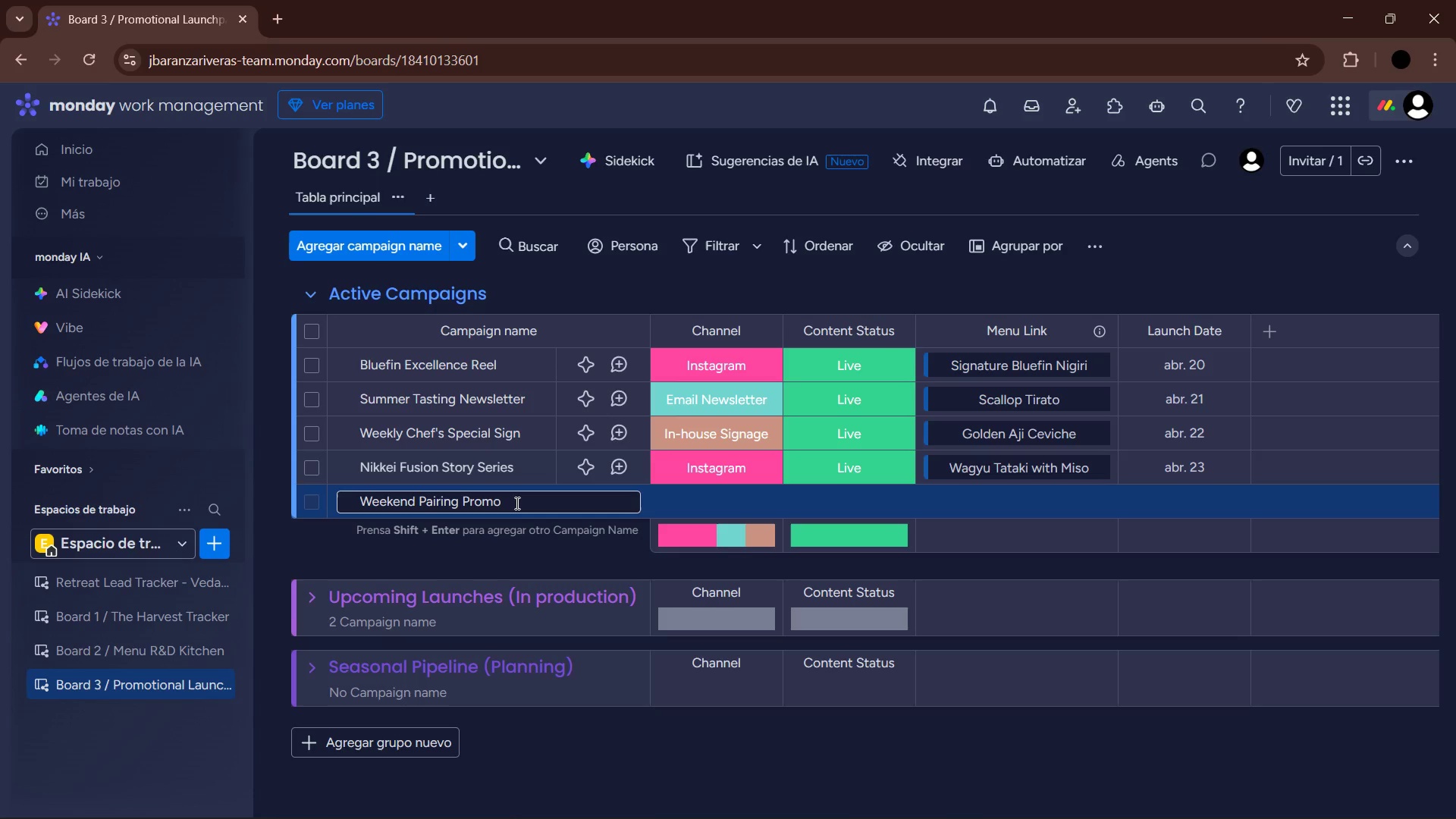 
wait(5.61)
 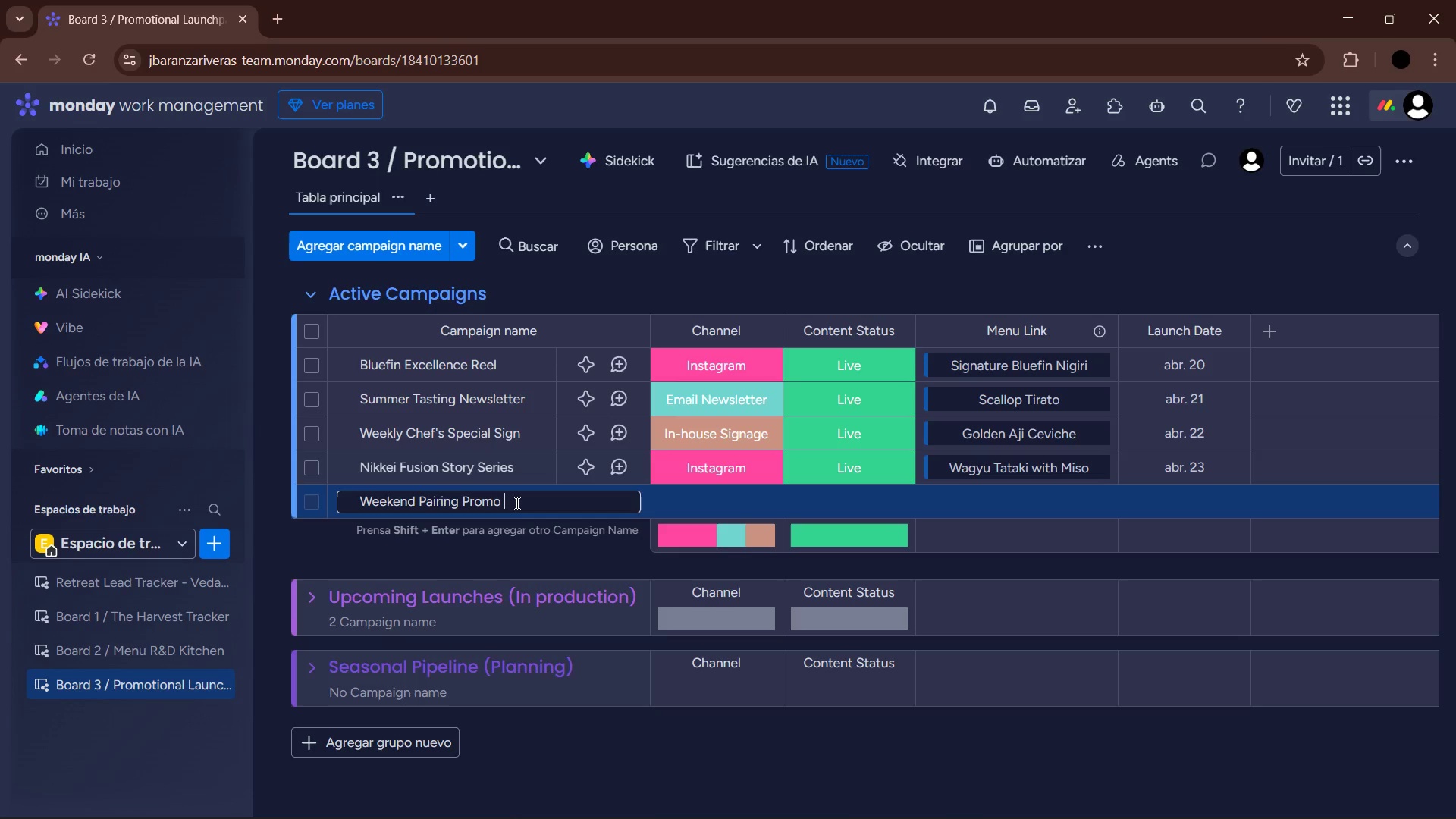 
left_click([470, 566])
 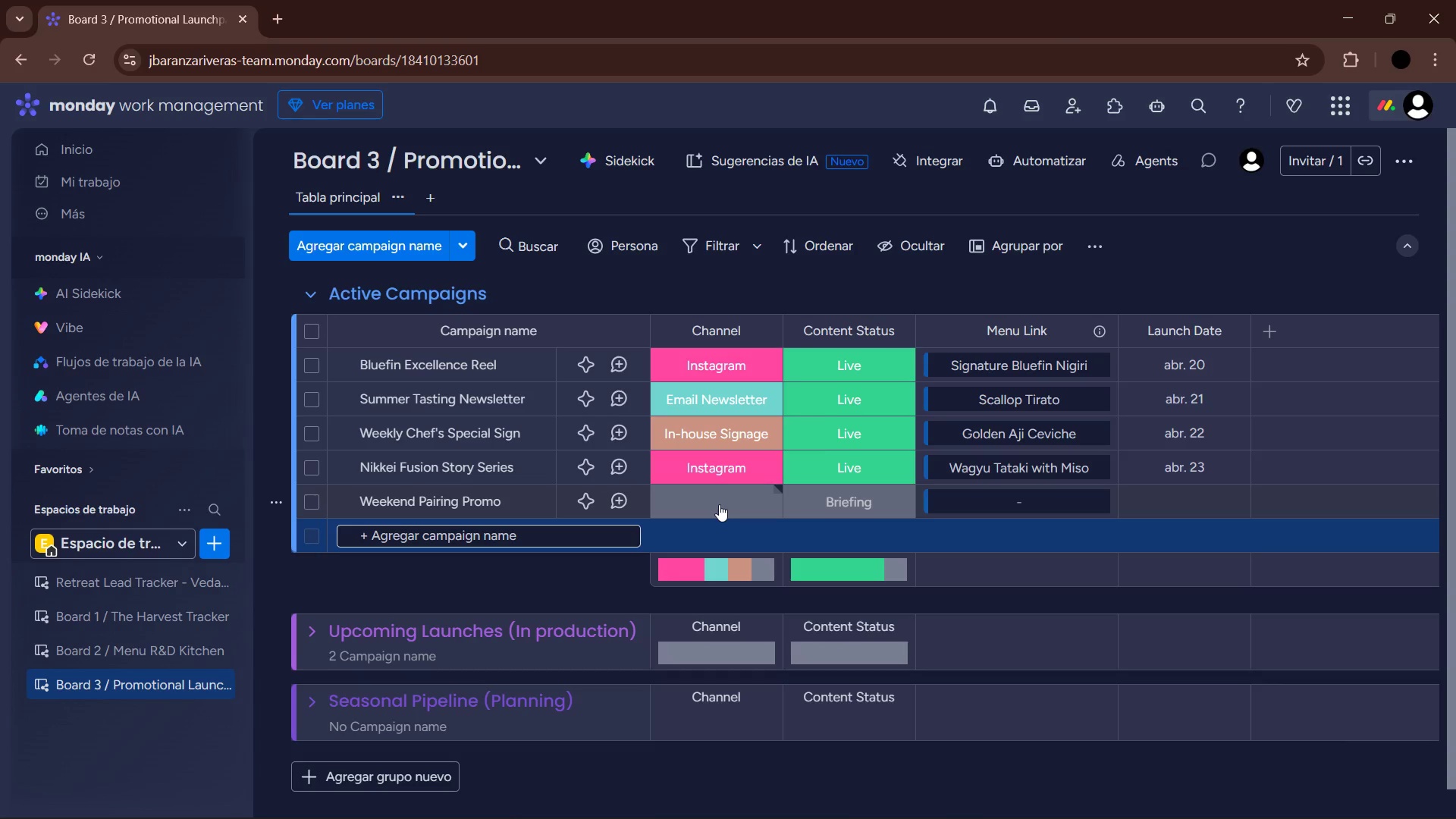 
wait(5.03)
 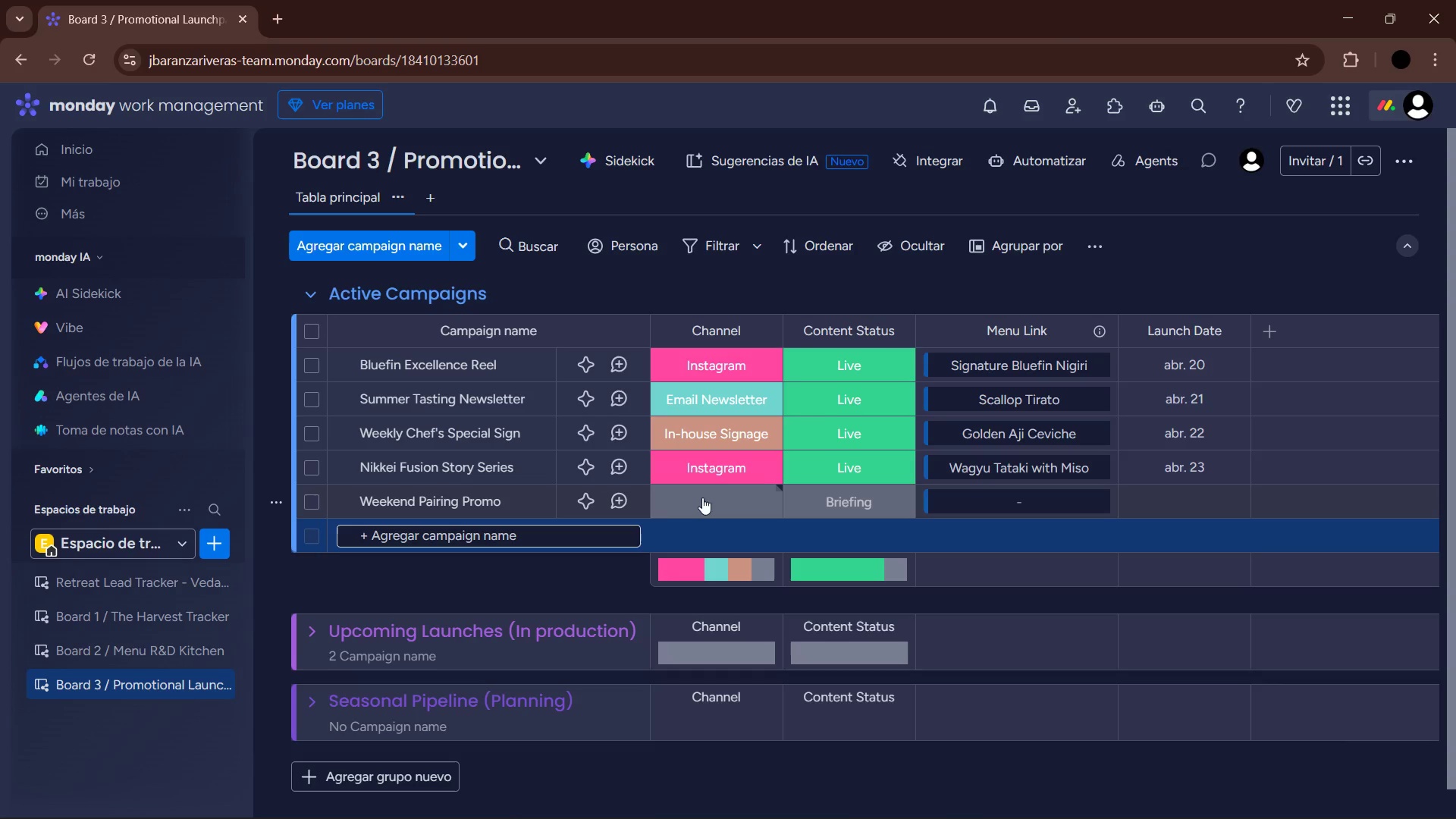 
left_click([719, 504])
 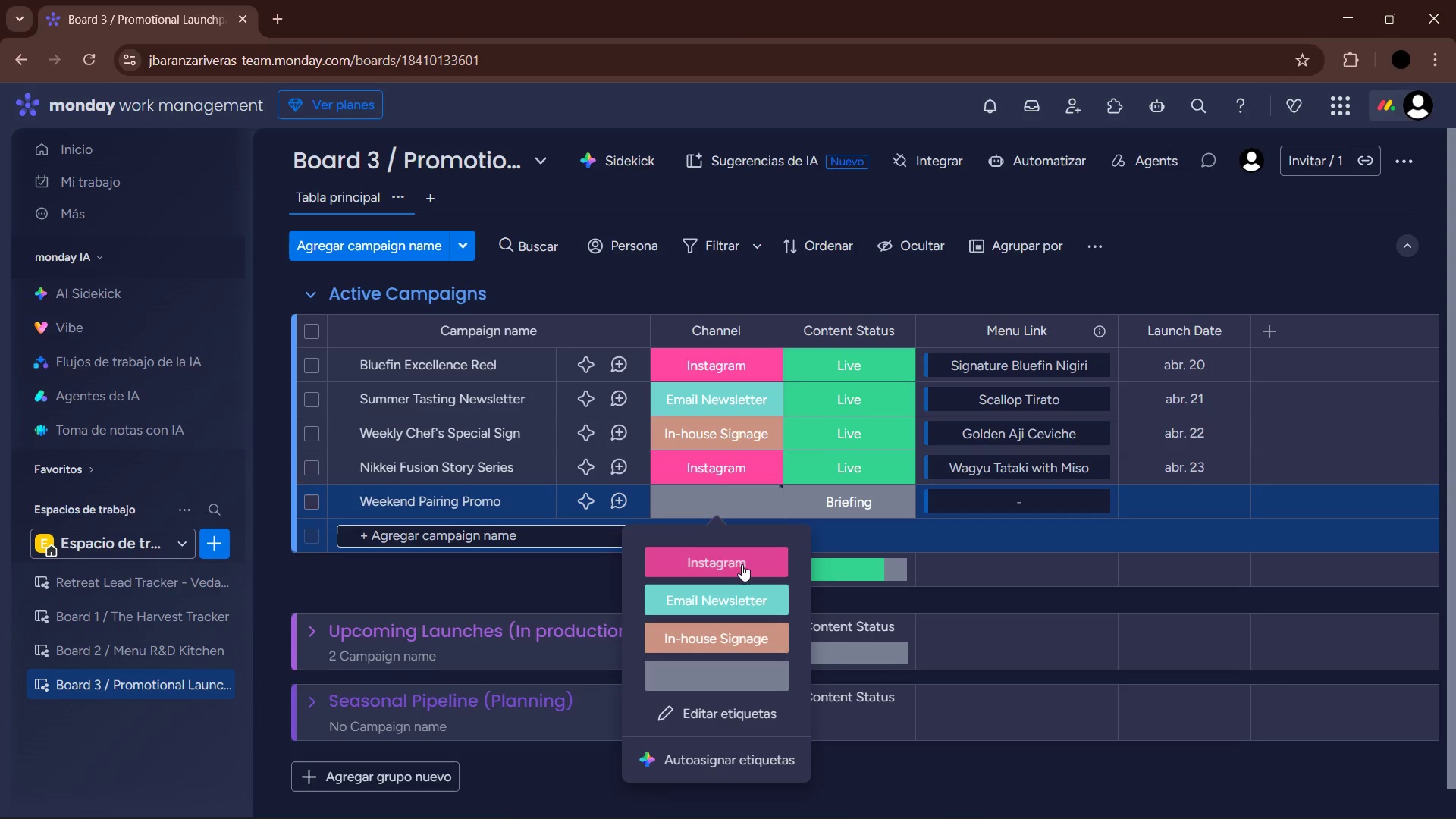 
double_click([855, 510])
 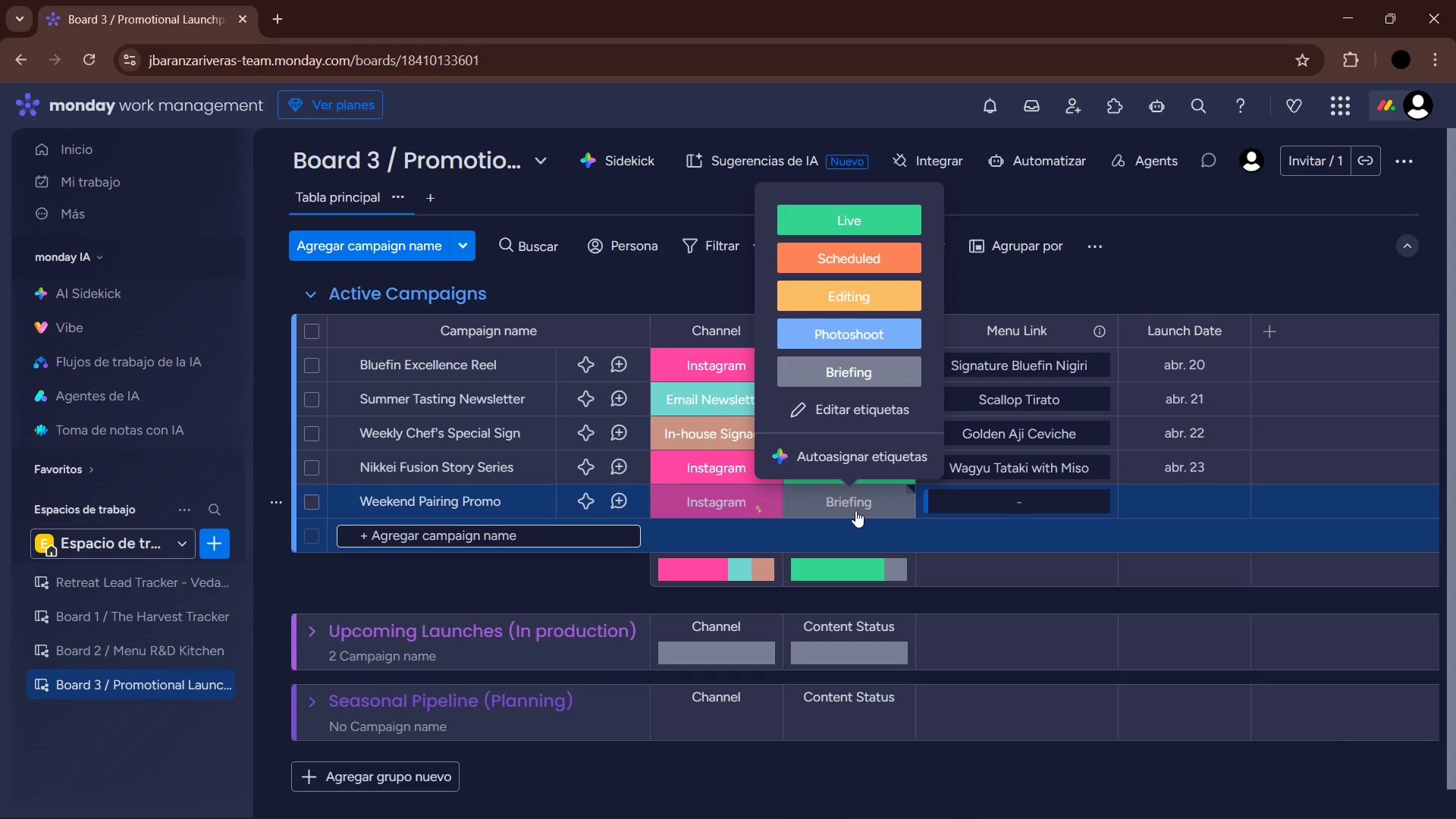 
left_click([850, 231])
 